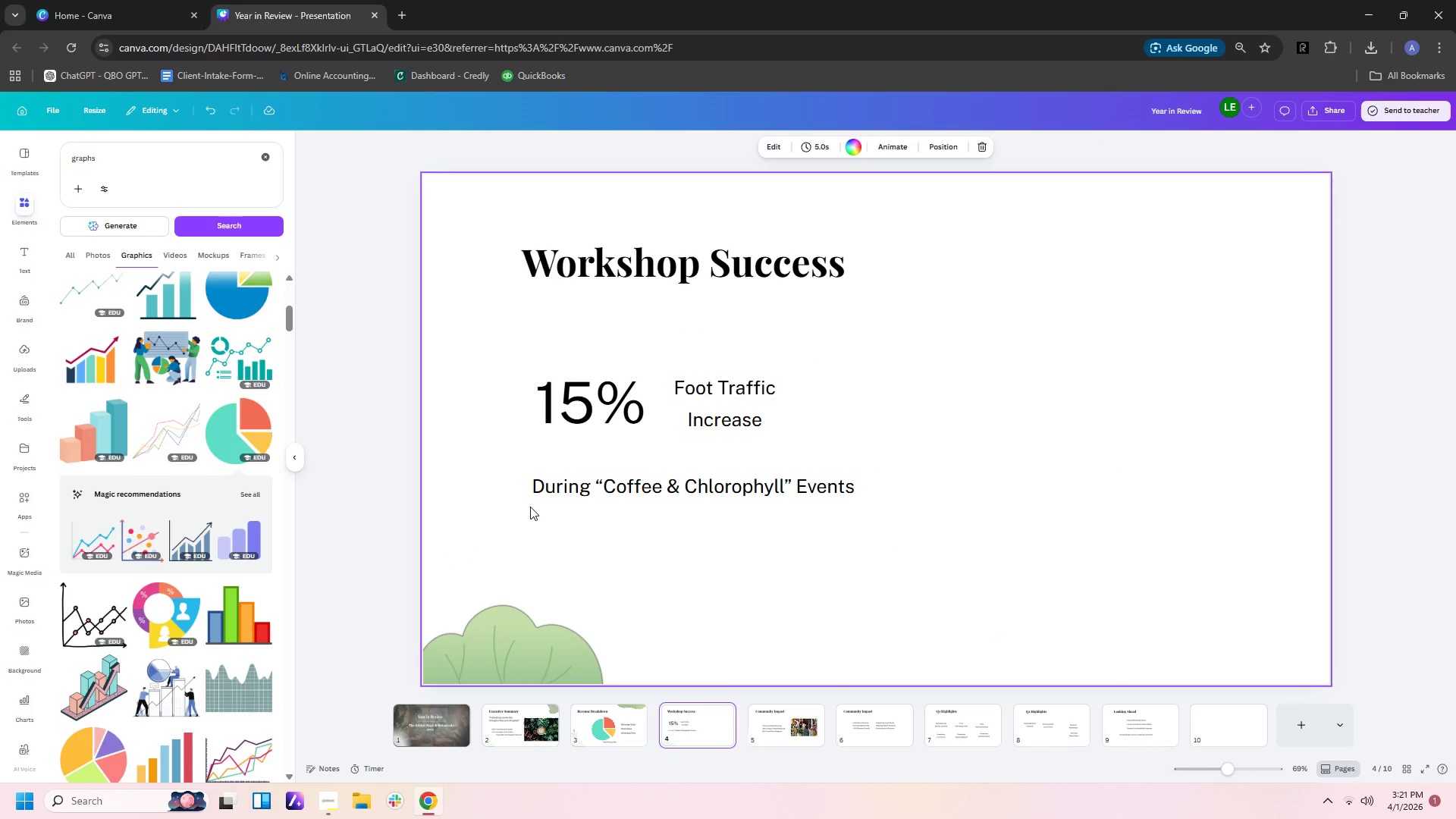 
left_click([25, 218])
 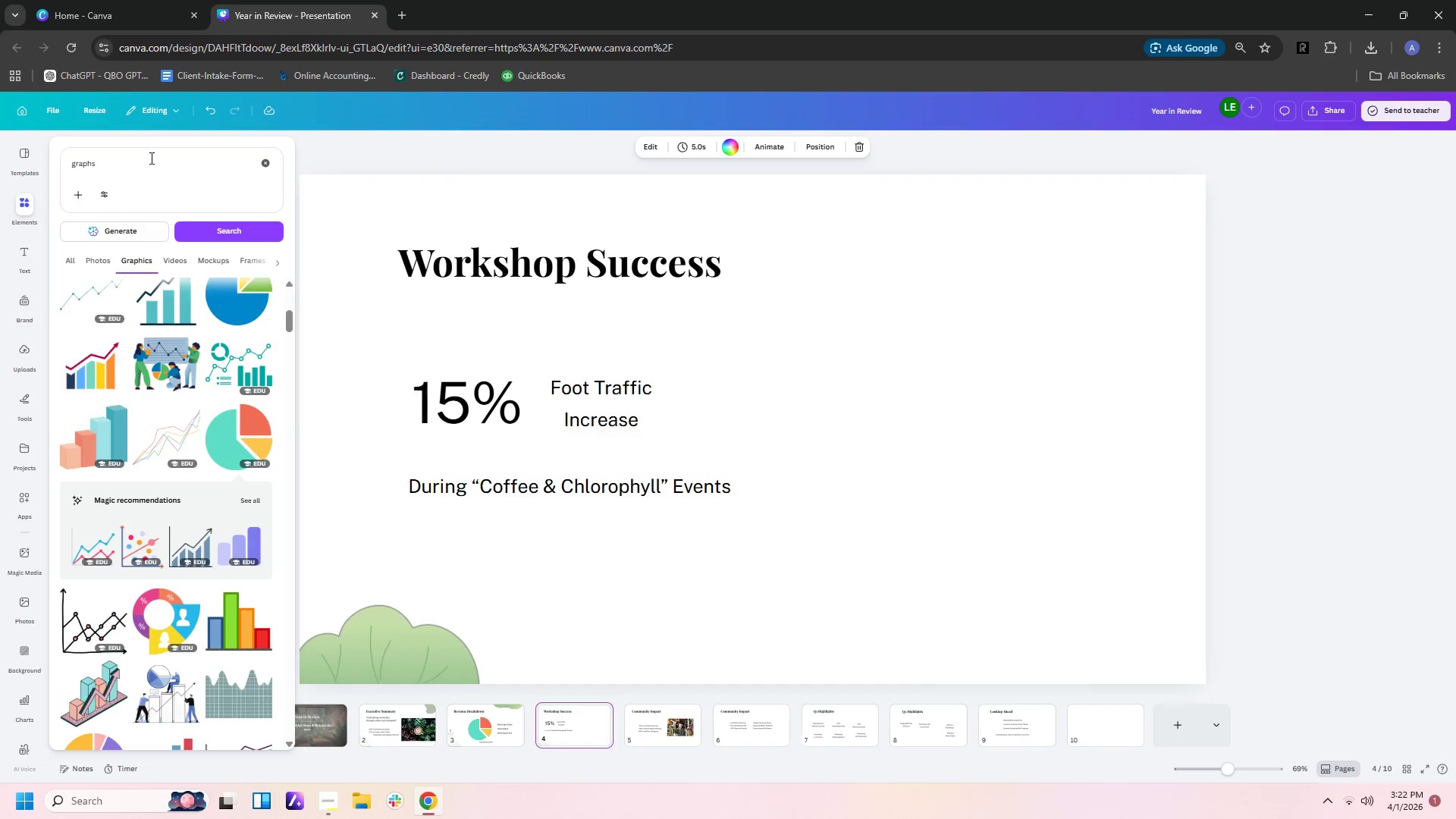 
left_click_drag(start_coordinate=[150, 159], to_coordinate=[32, 165])
 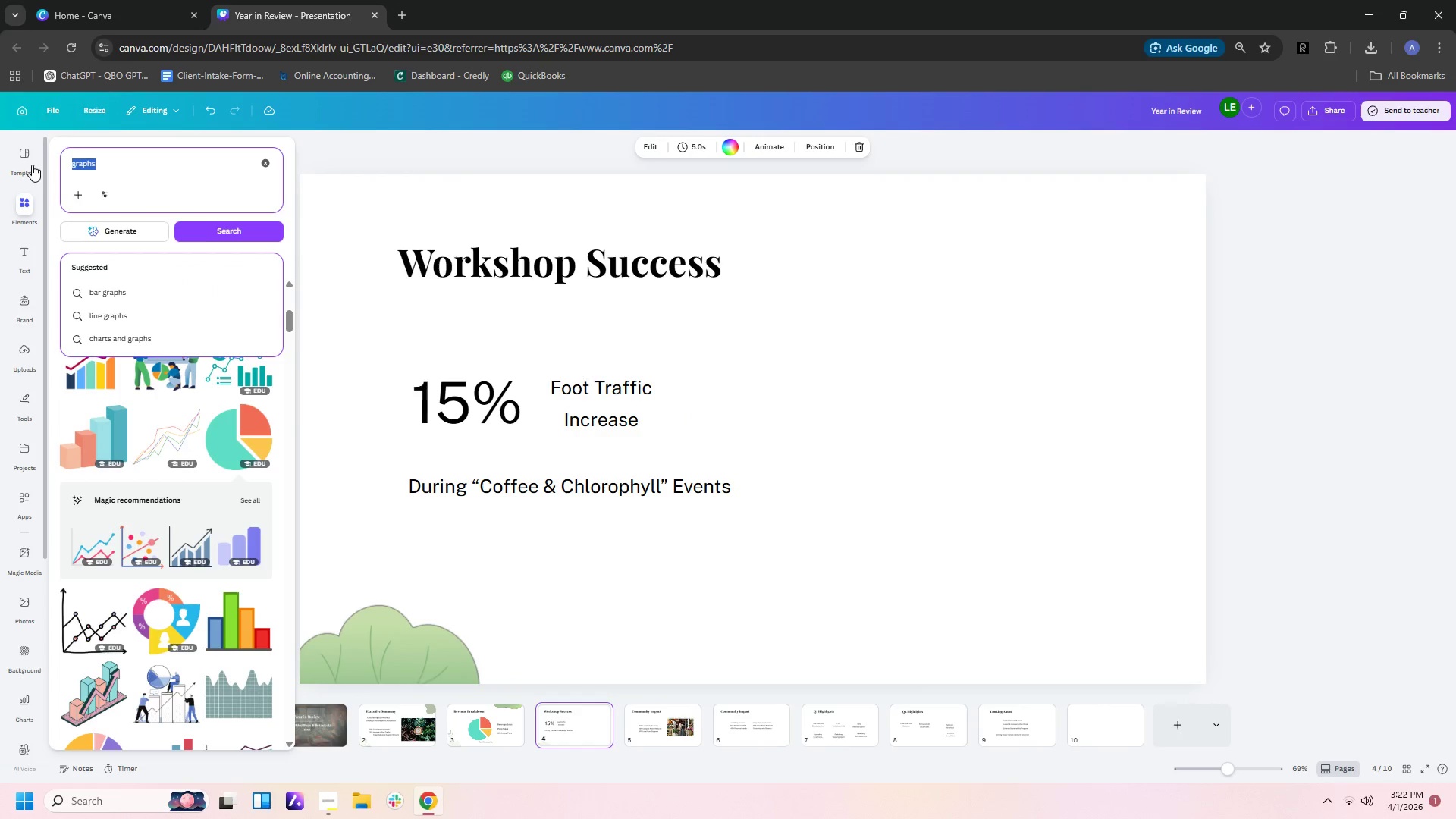 
type(friend coffee with planrts)
key(Backspace)
key(Backspace)
key(Backspace)
type(ts)
 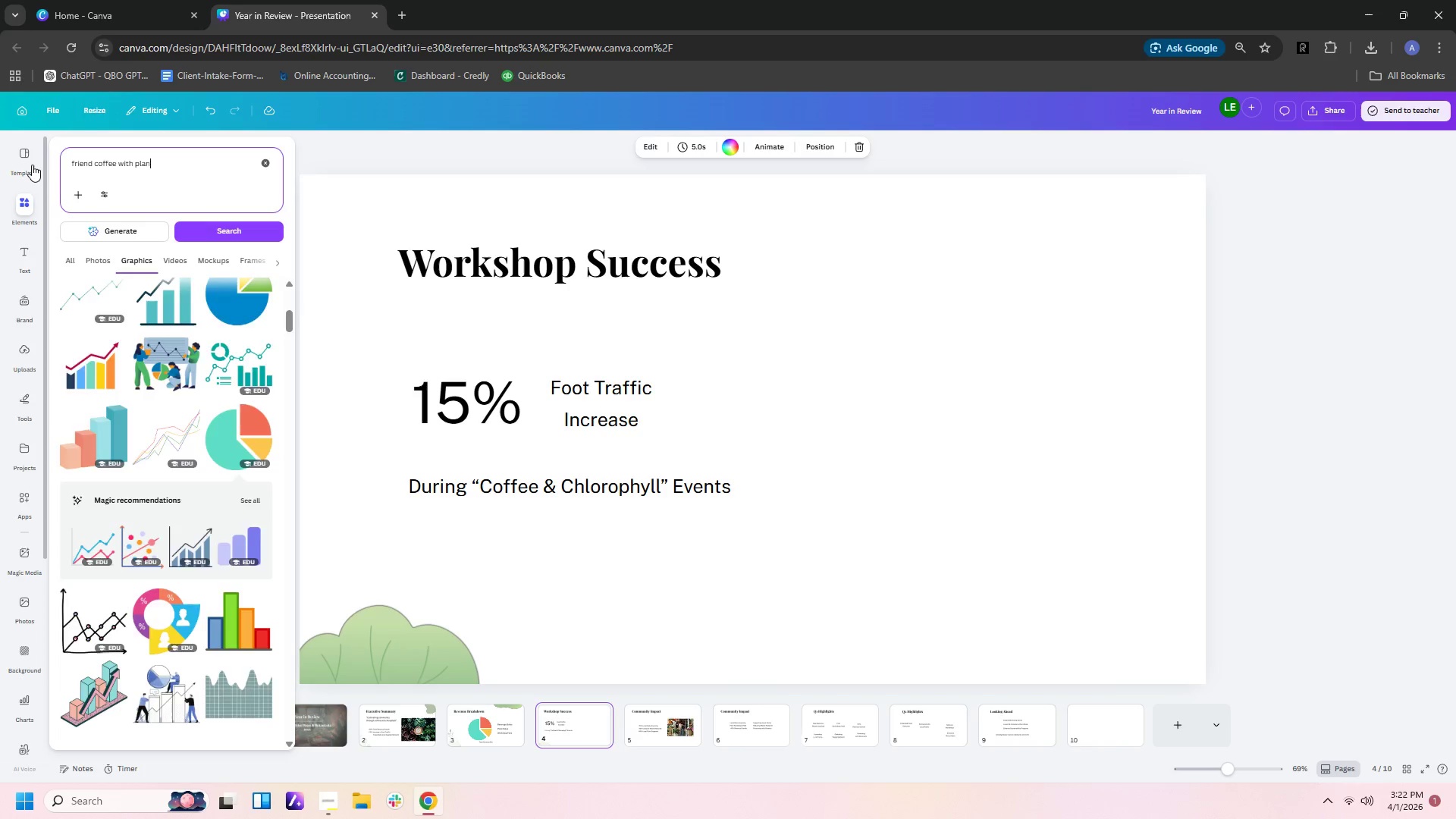 
key(Enter)
 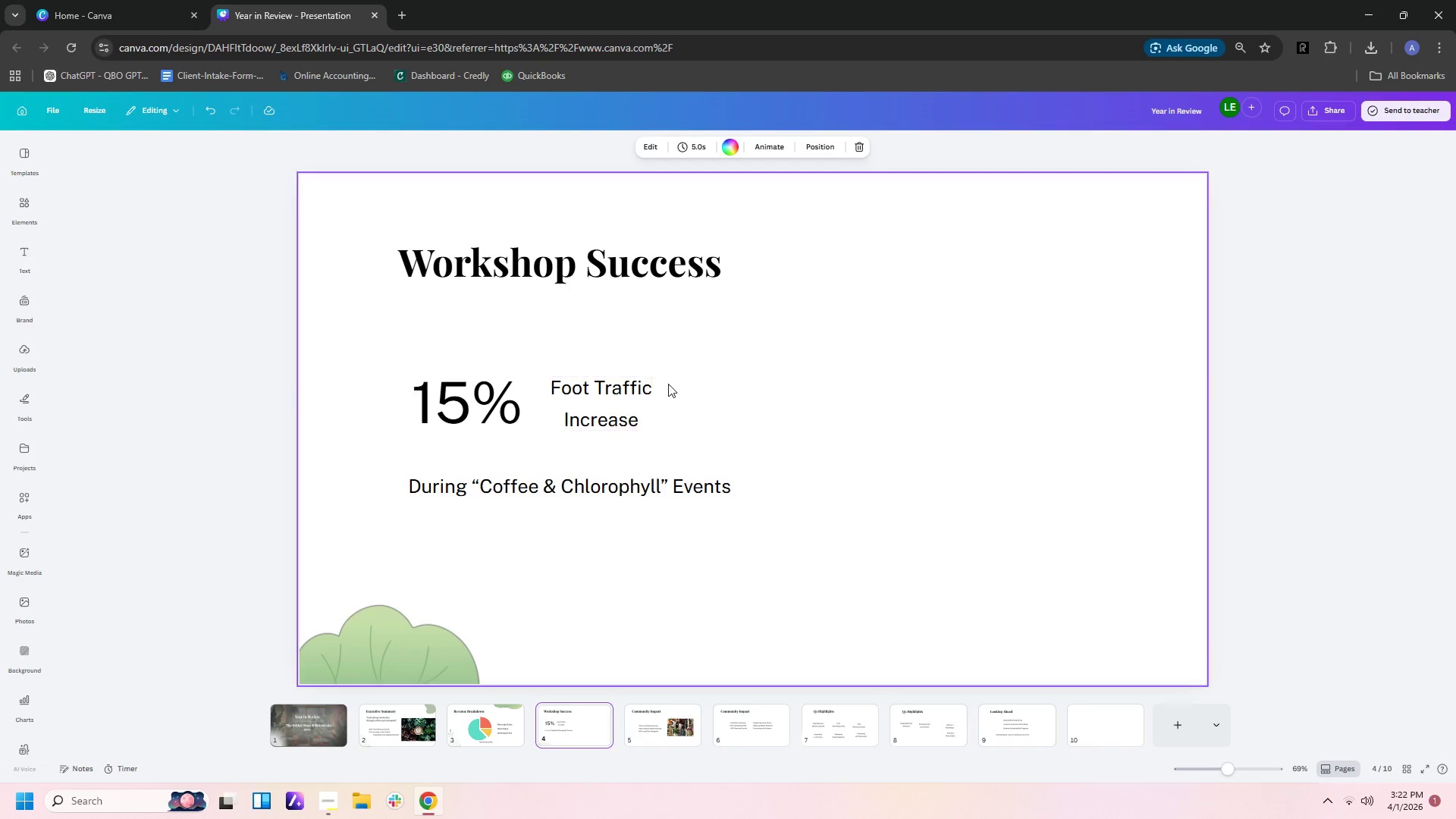 
wait(16.69)
 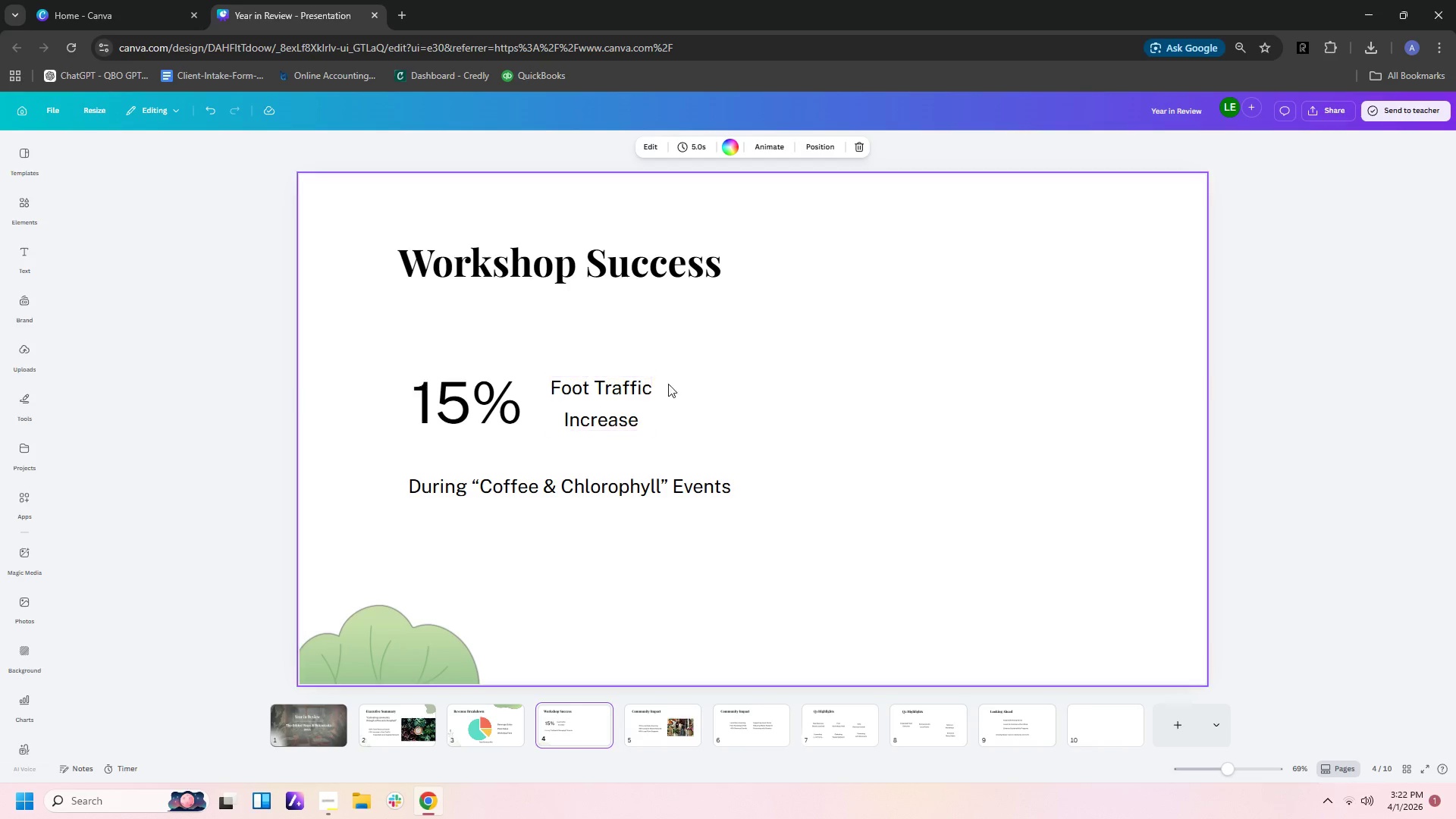 
left_click([103, 261])
 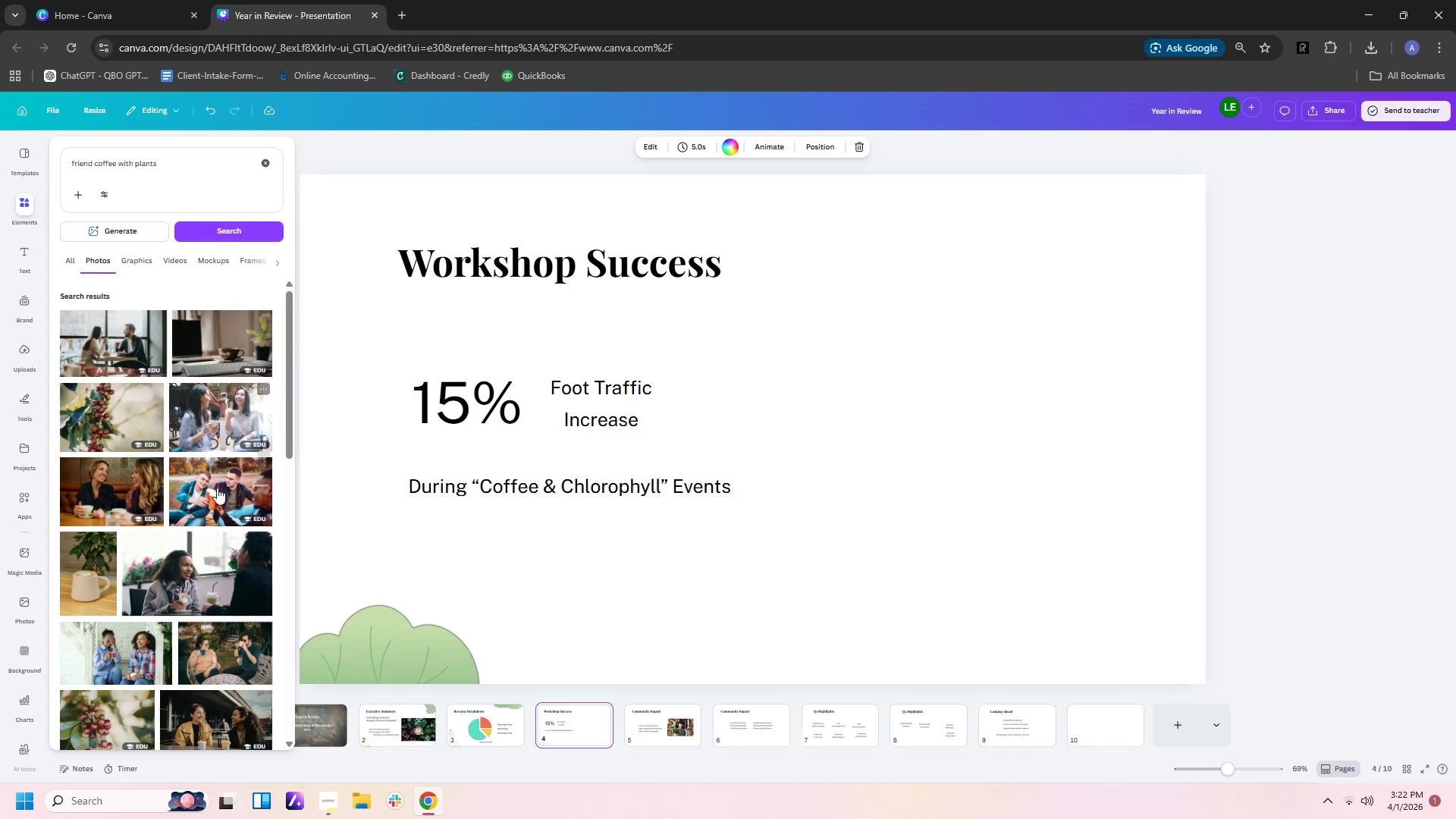 
mouse_move([222, 391])
 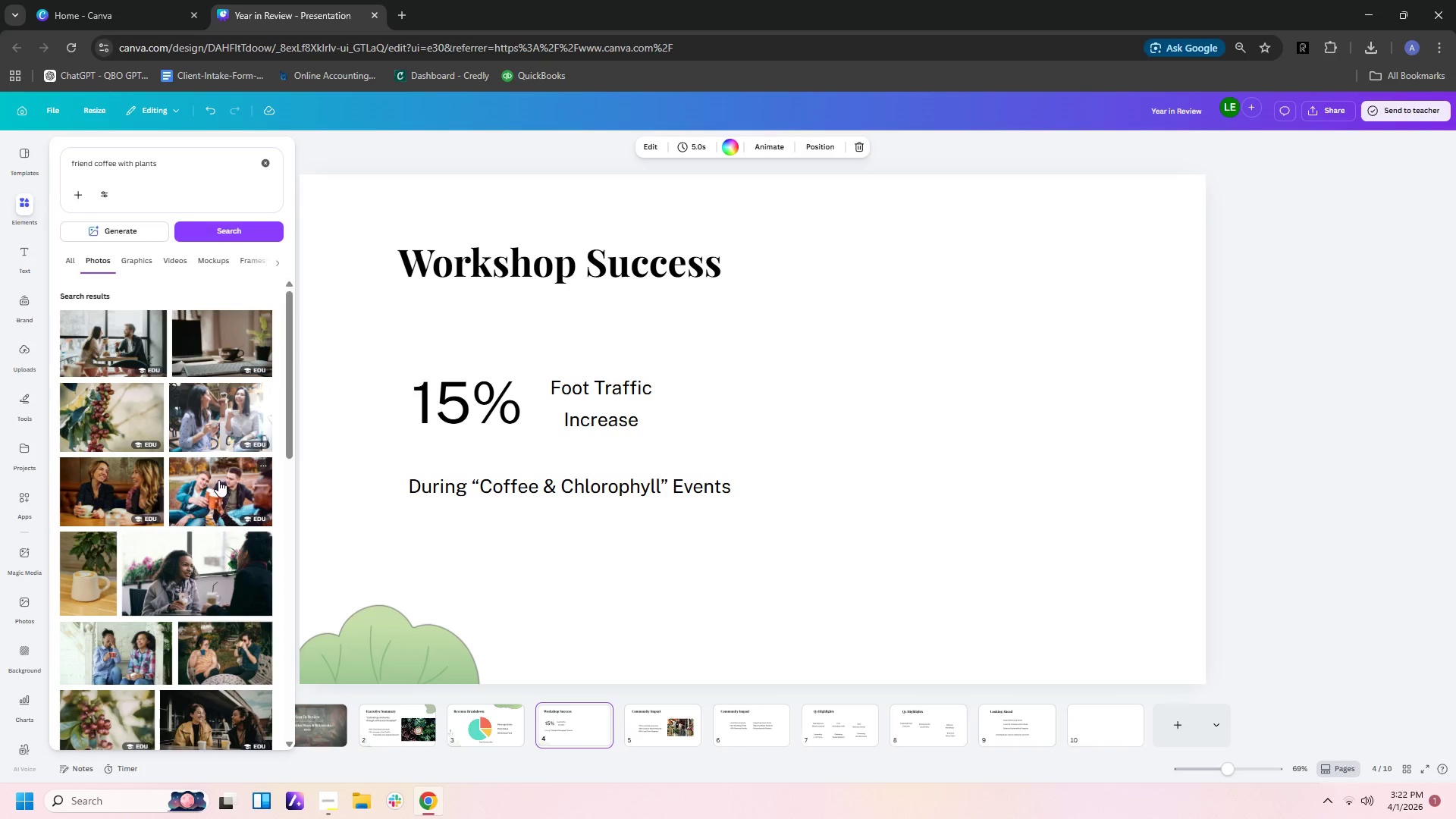 
scroll: coordinate [208, 485], scroll_direction: down, amount: 8.0
 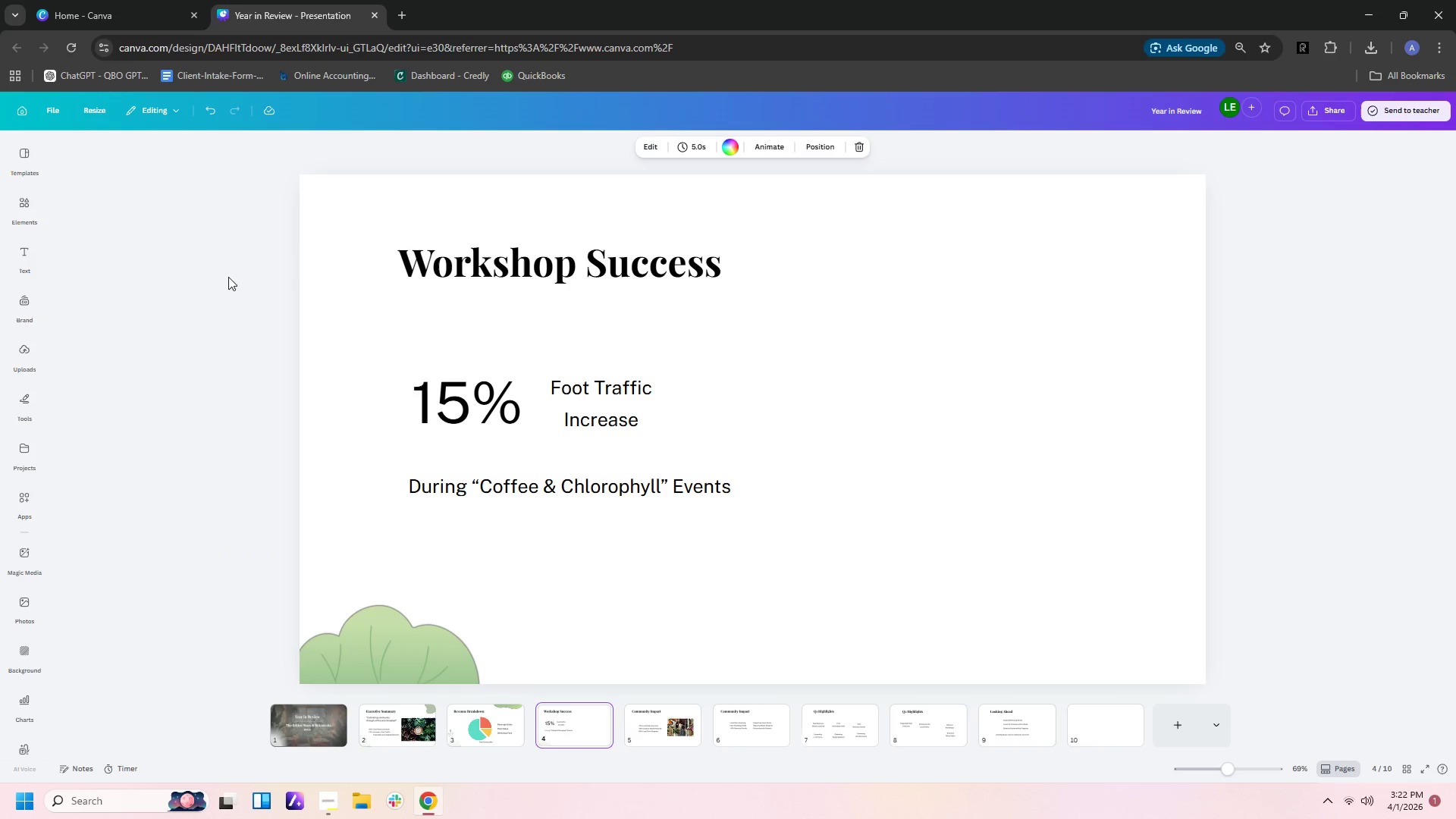 
left_click([14, 199])
 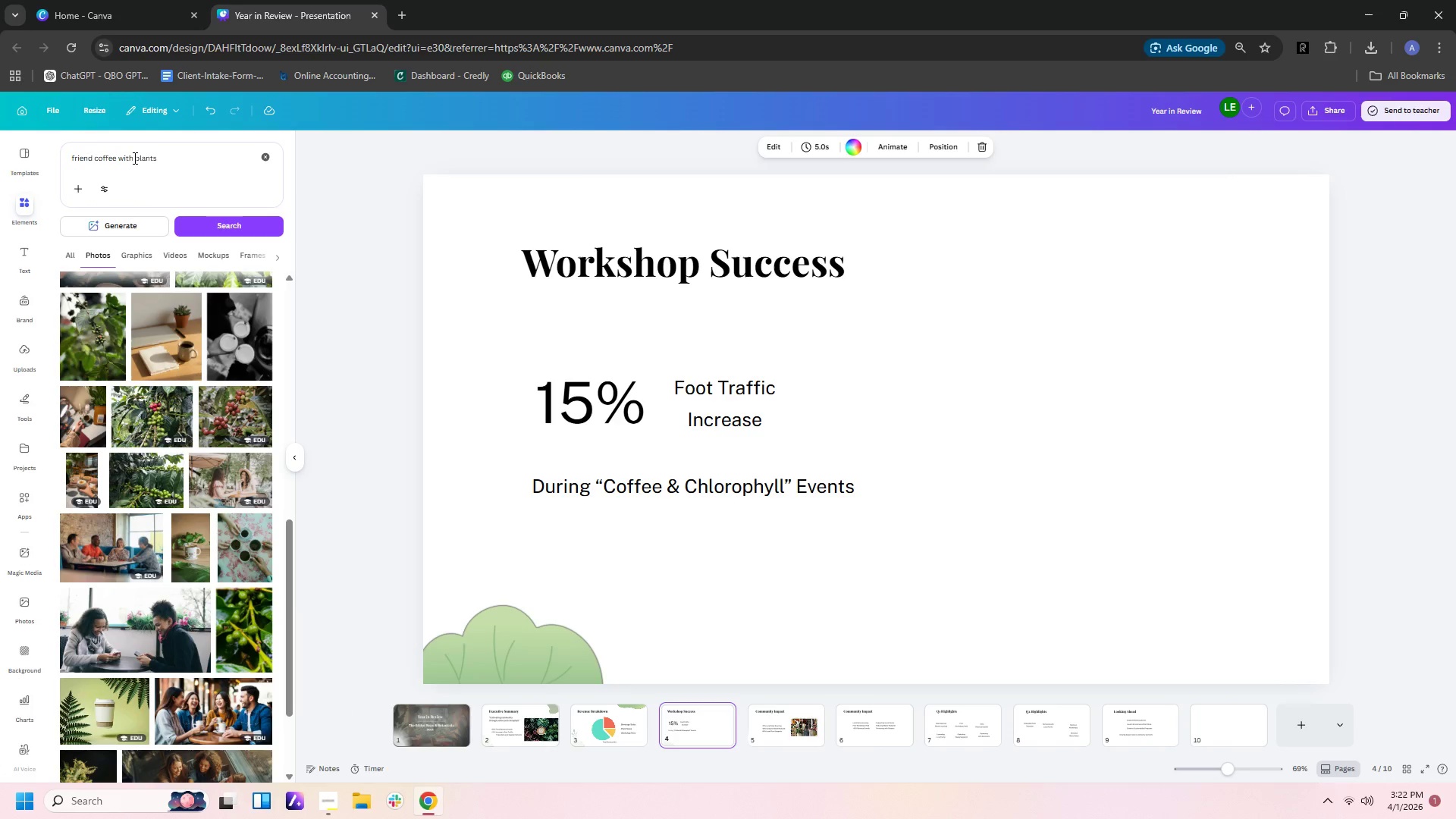 
left_click([133, 156])
 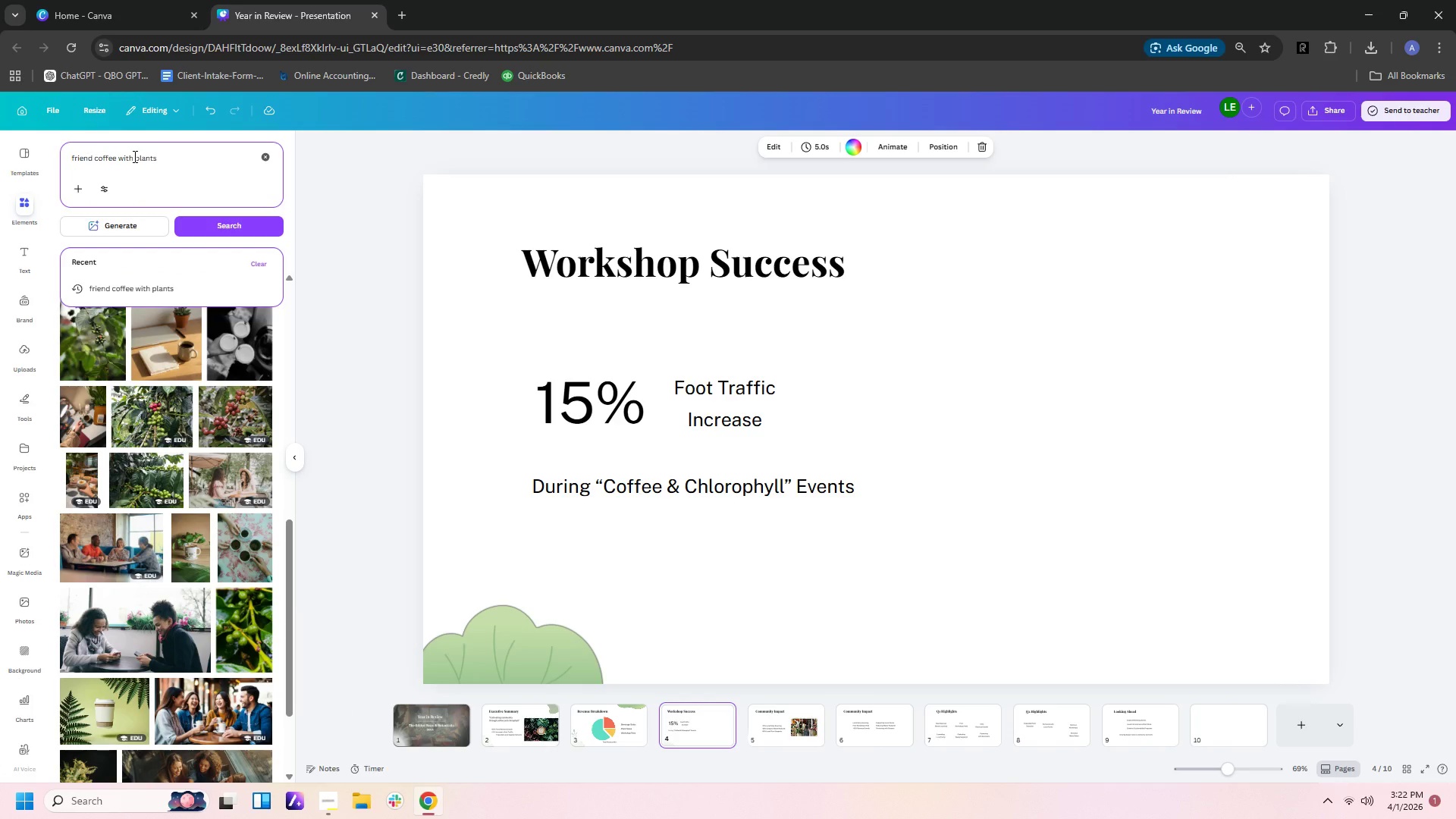 
type( many)
 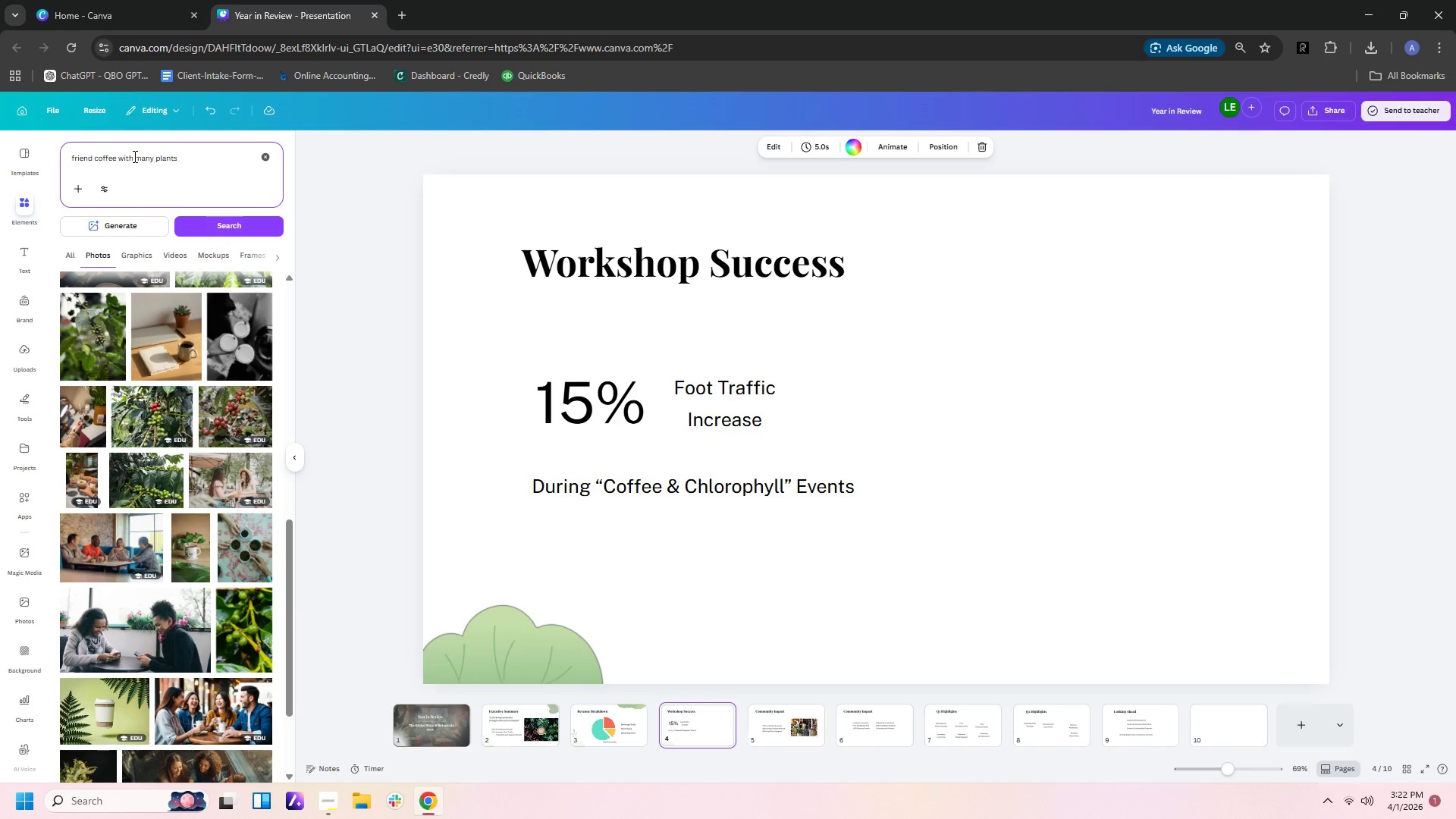 
key(Enter)
 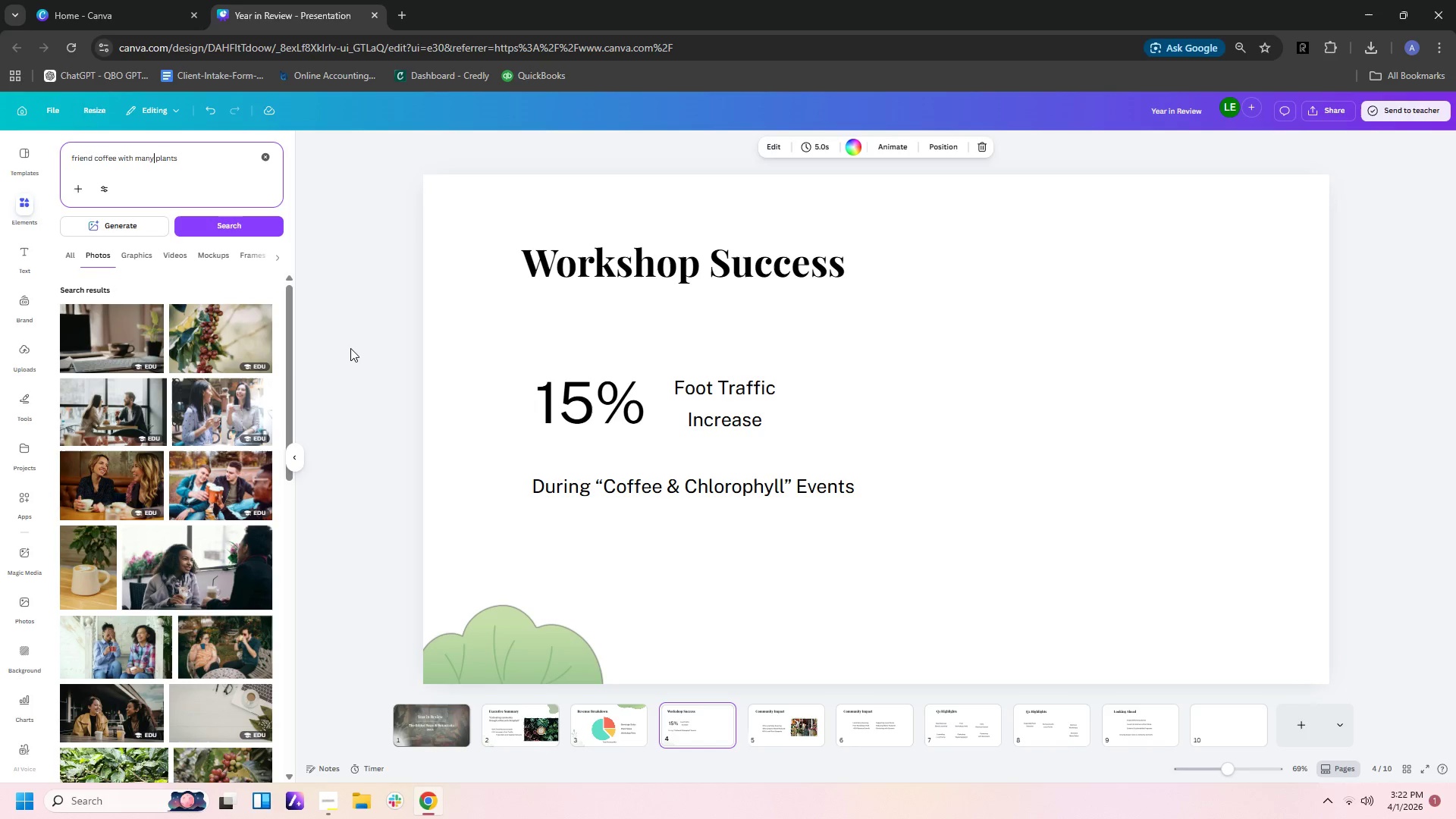 
scroll: coordinate [222, 444], scroll_direction: down, amount: 6.0
 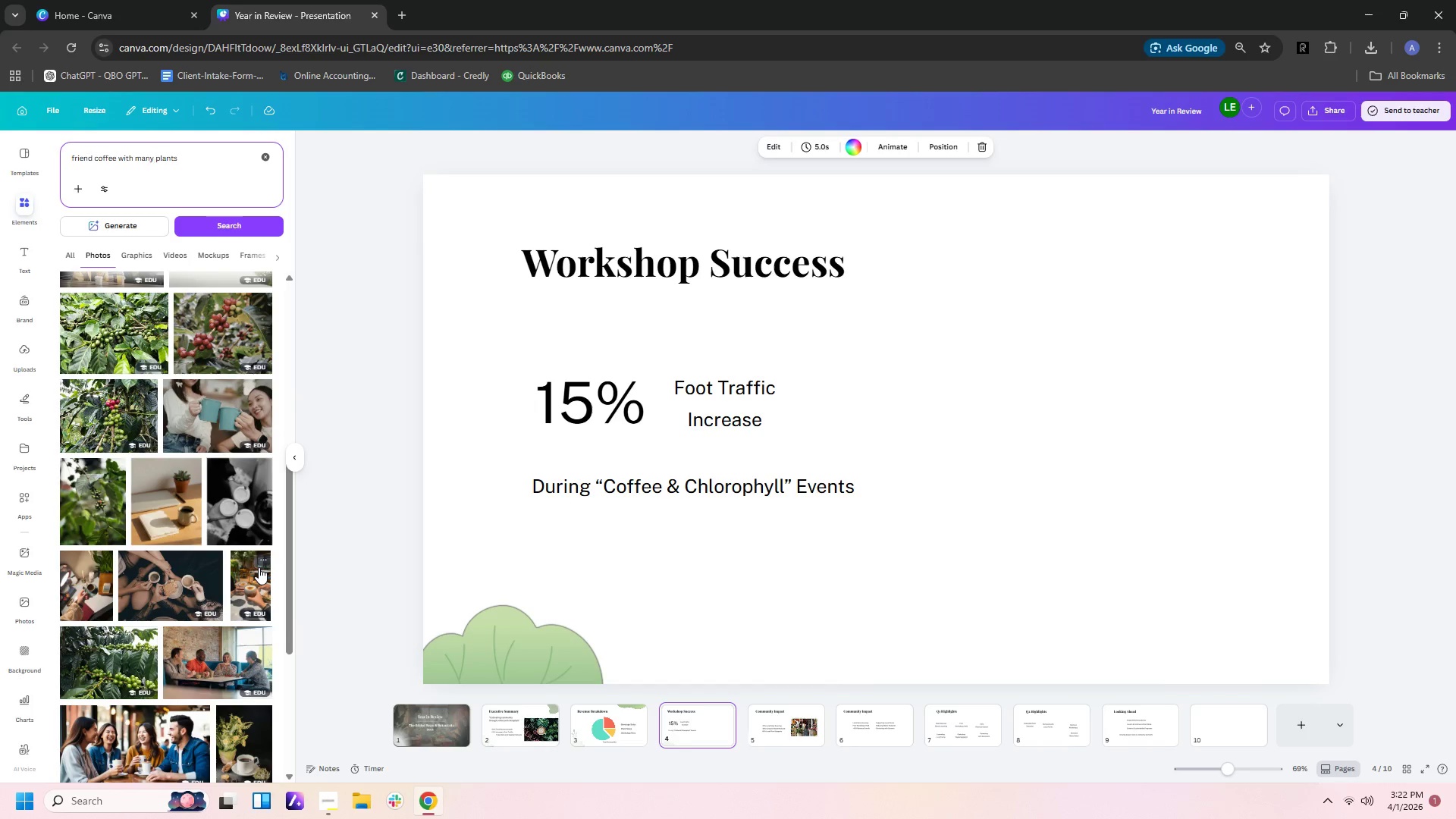 
wait(6.73)
 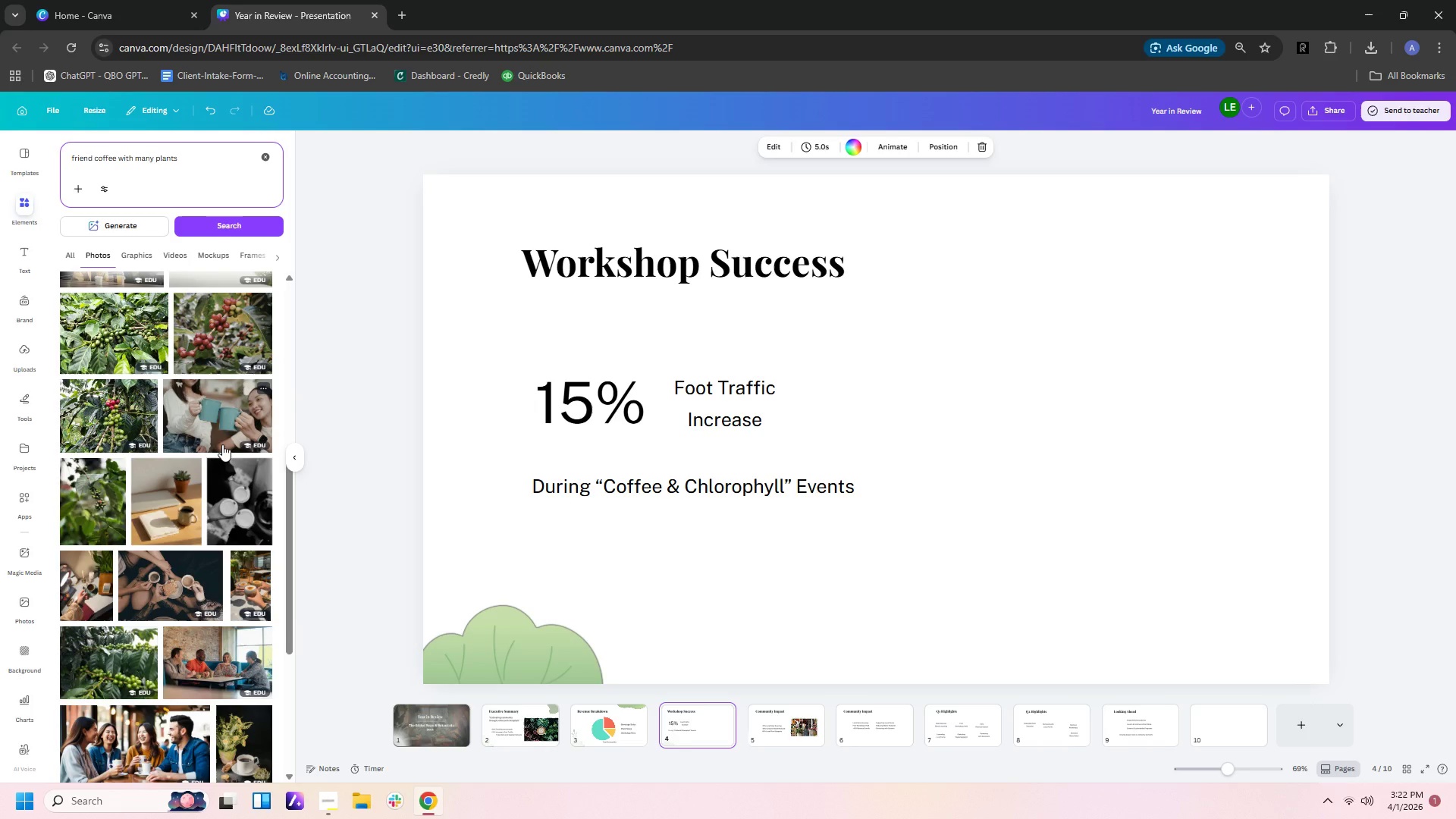 
left_click([259, 567])
 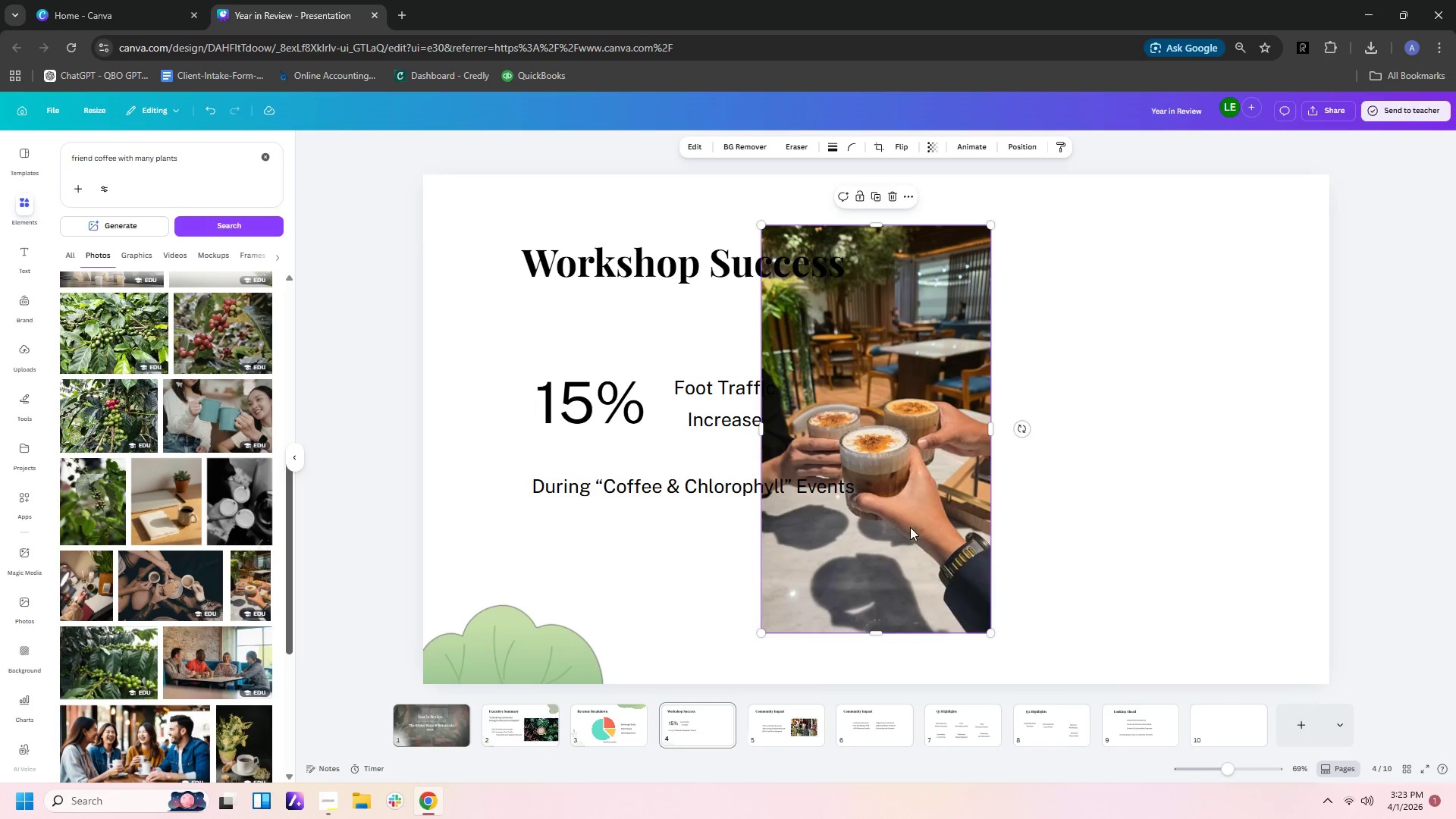 
left_click_drag(start_coordinate=[910, 525], to_coordinate=[1207, 522])
 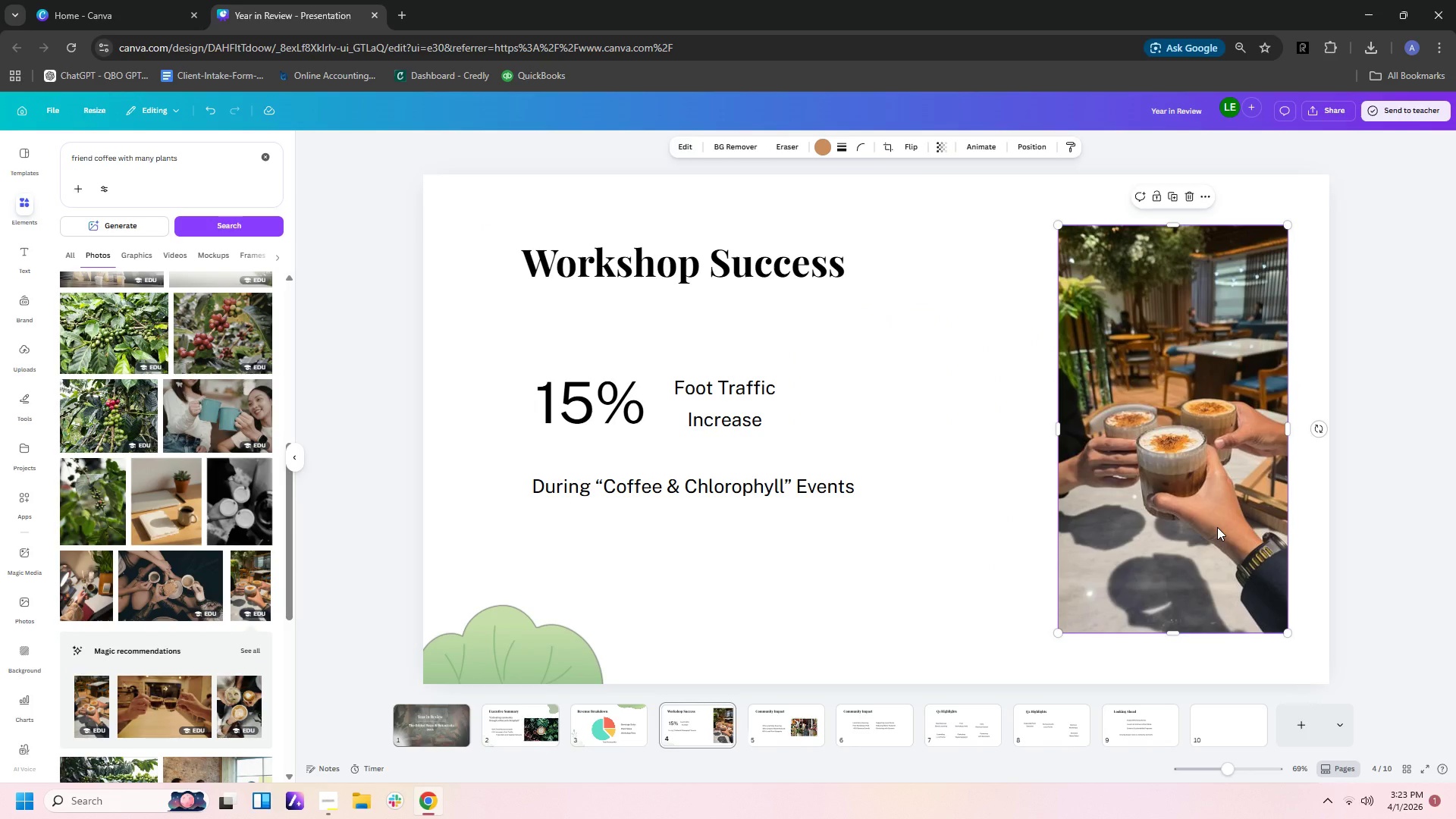 
key(Delete)
 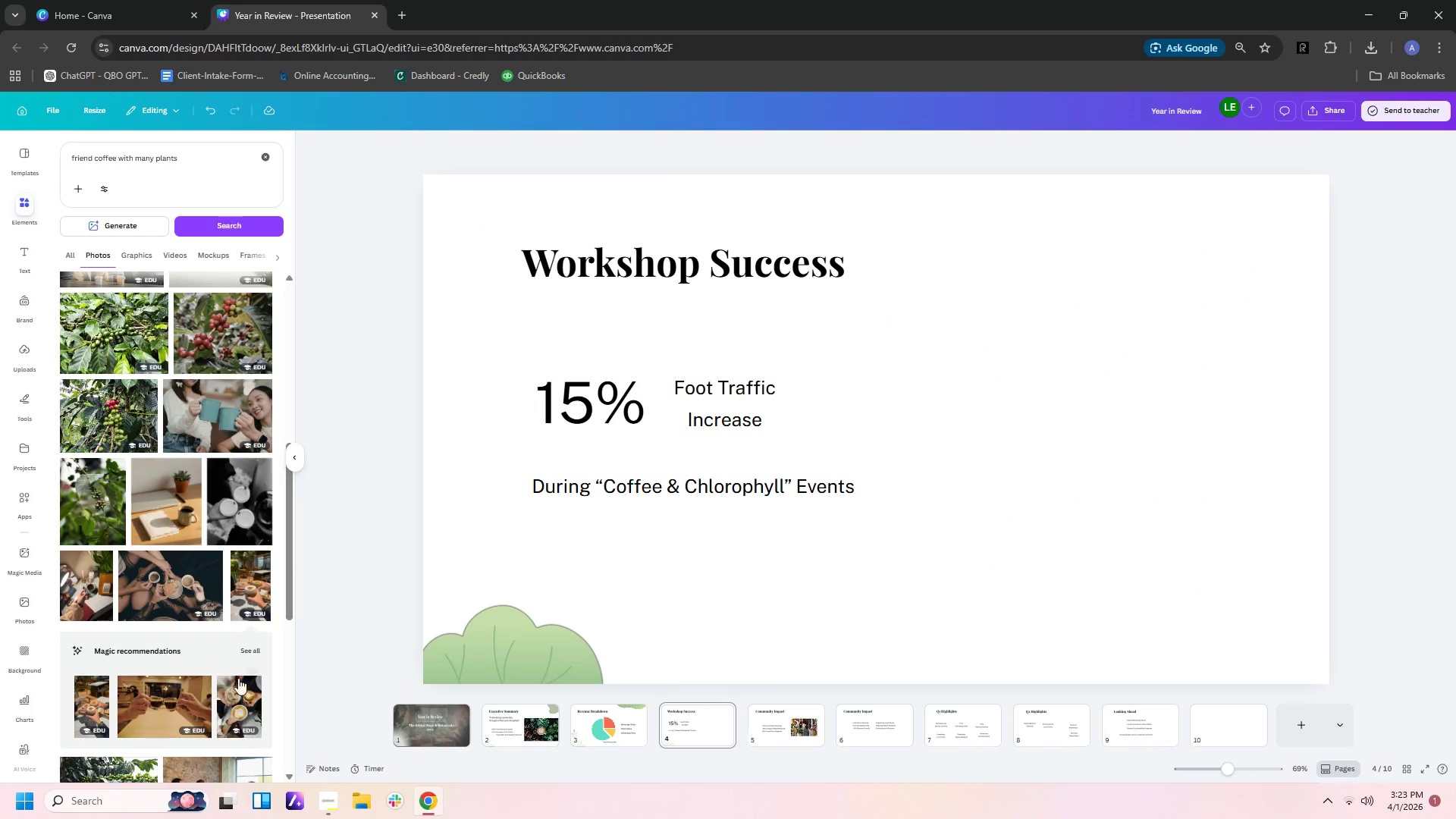 
scroll: coordinate [121, 709], scroll_direction: down, amount: 14.0
 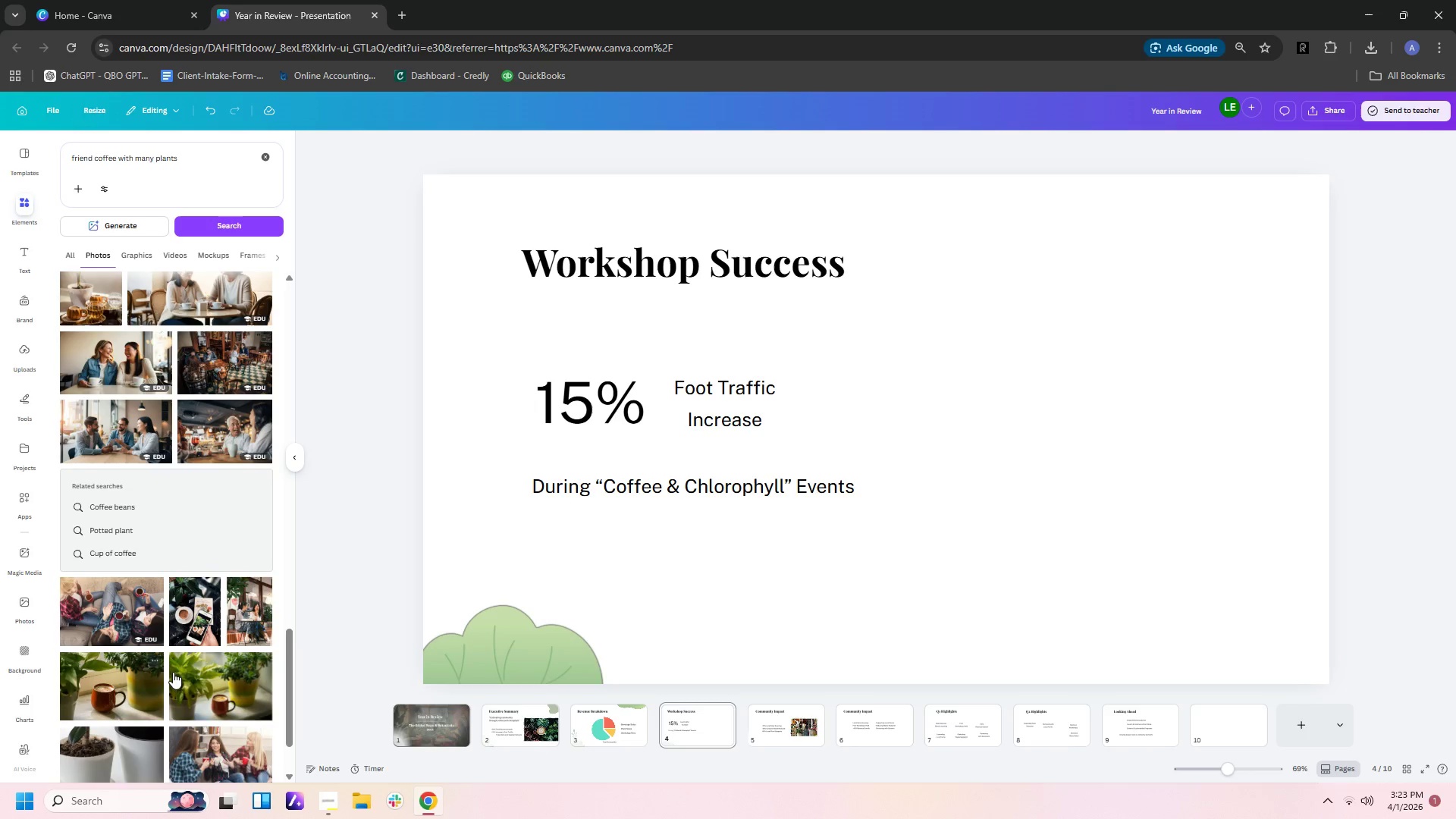 
left_click([271, 623])
 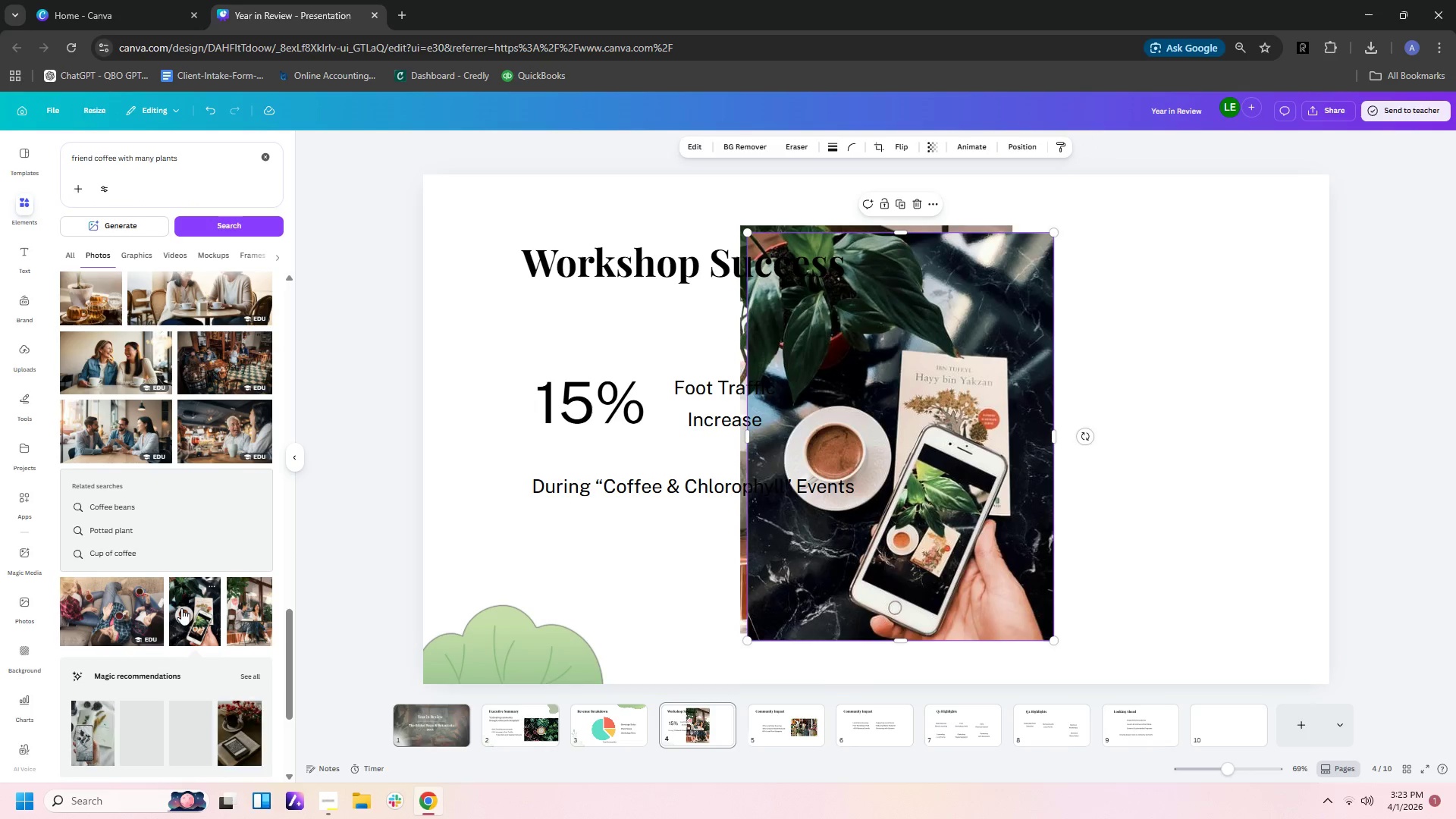 
left_click([977, 526])
 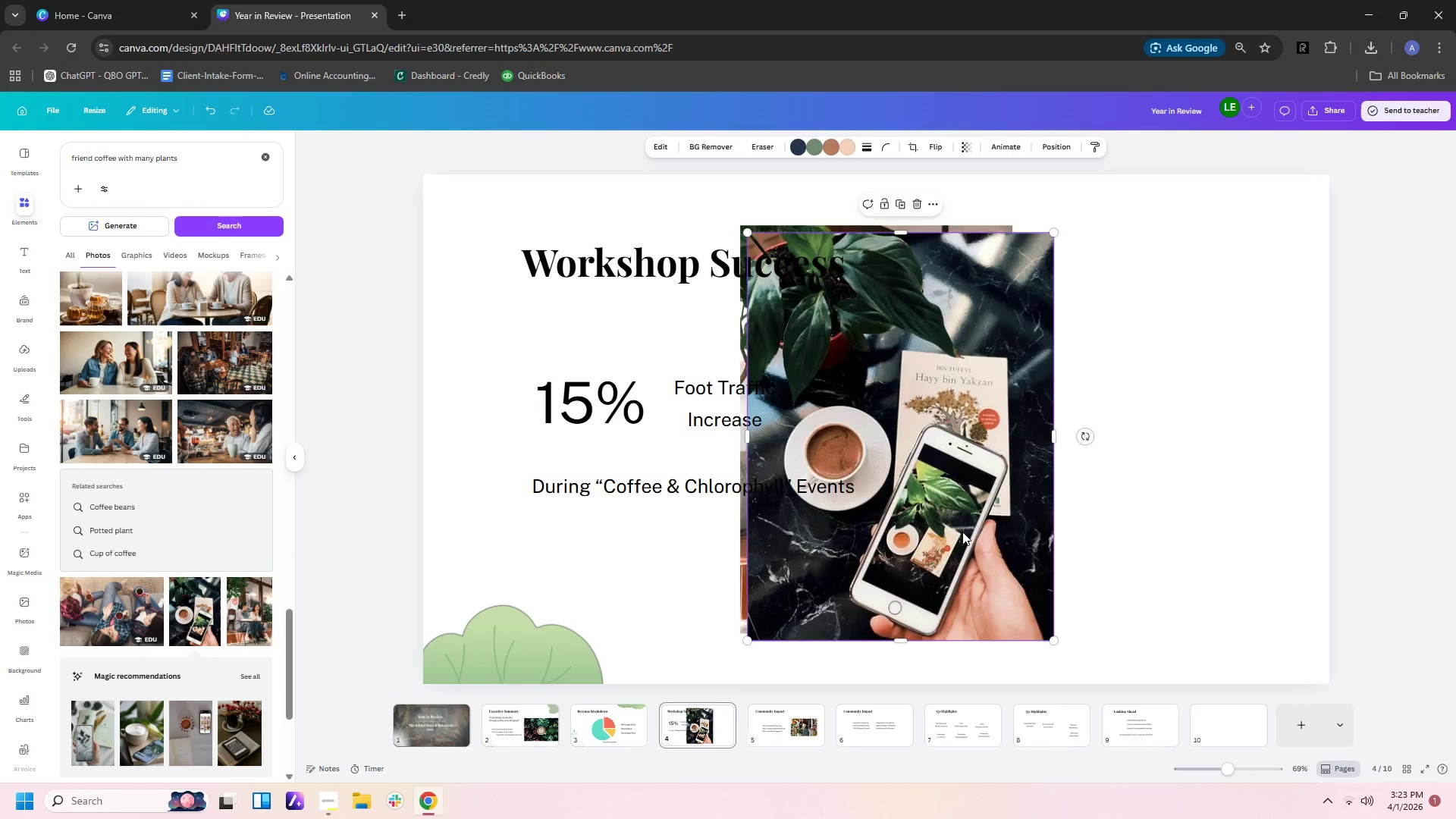 
key(Delete)
 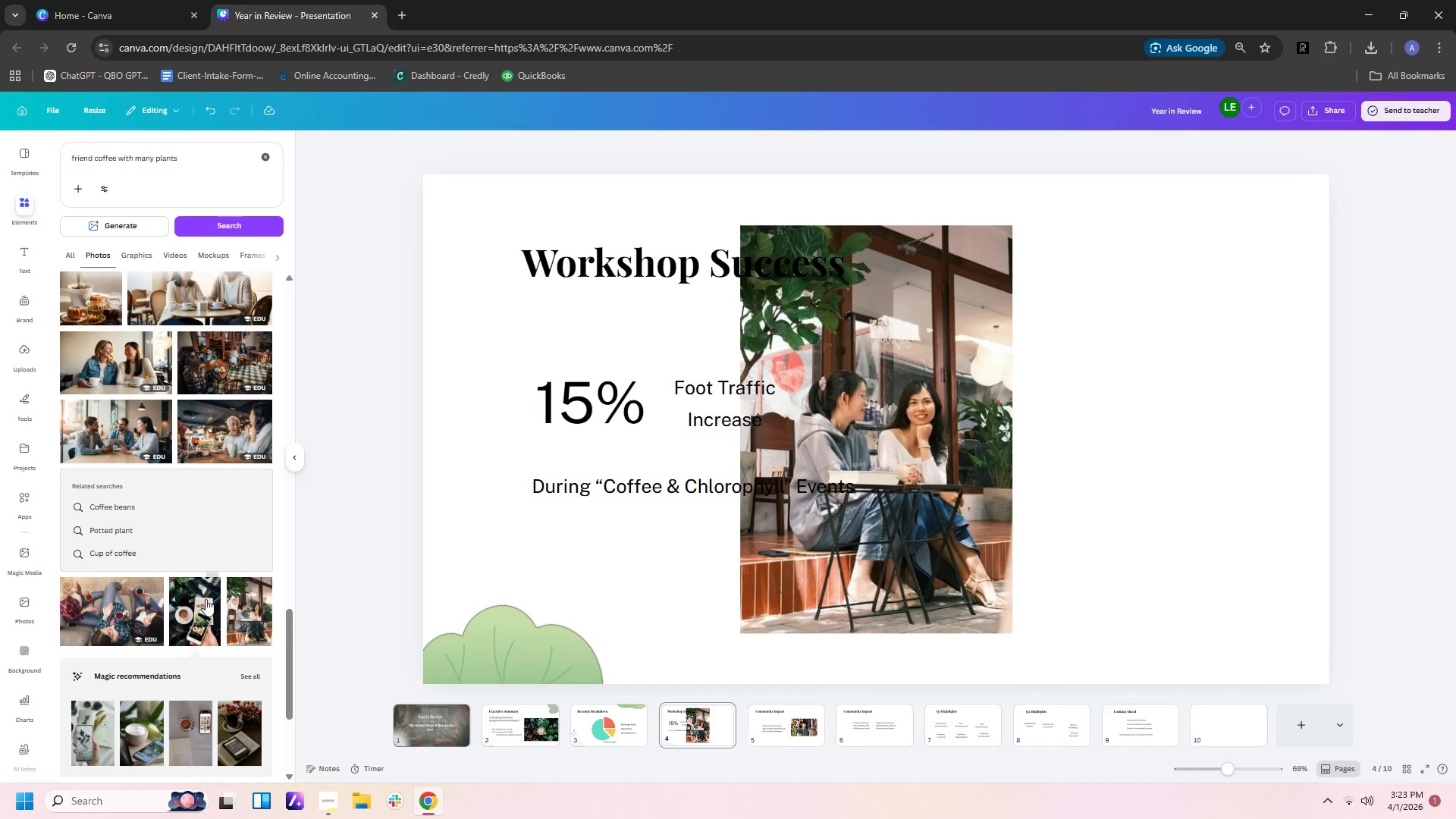 
wait(5.24)
 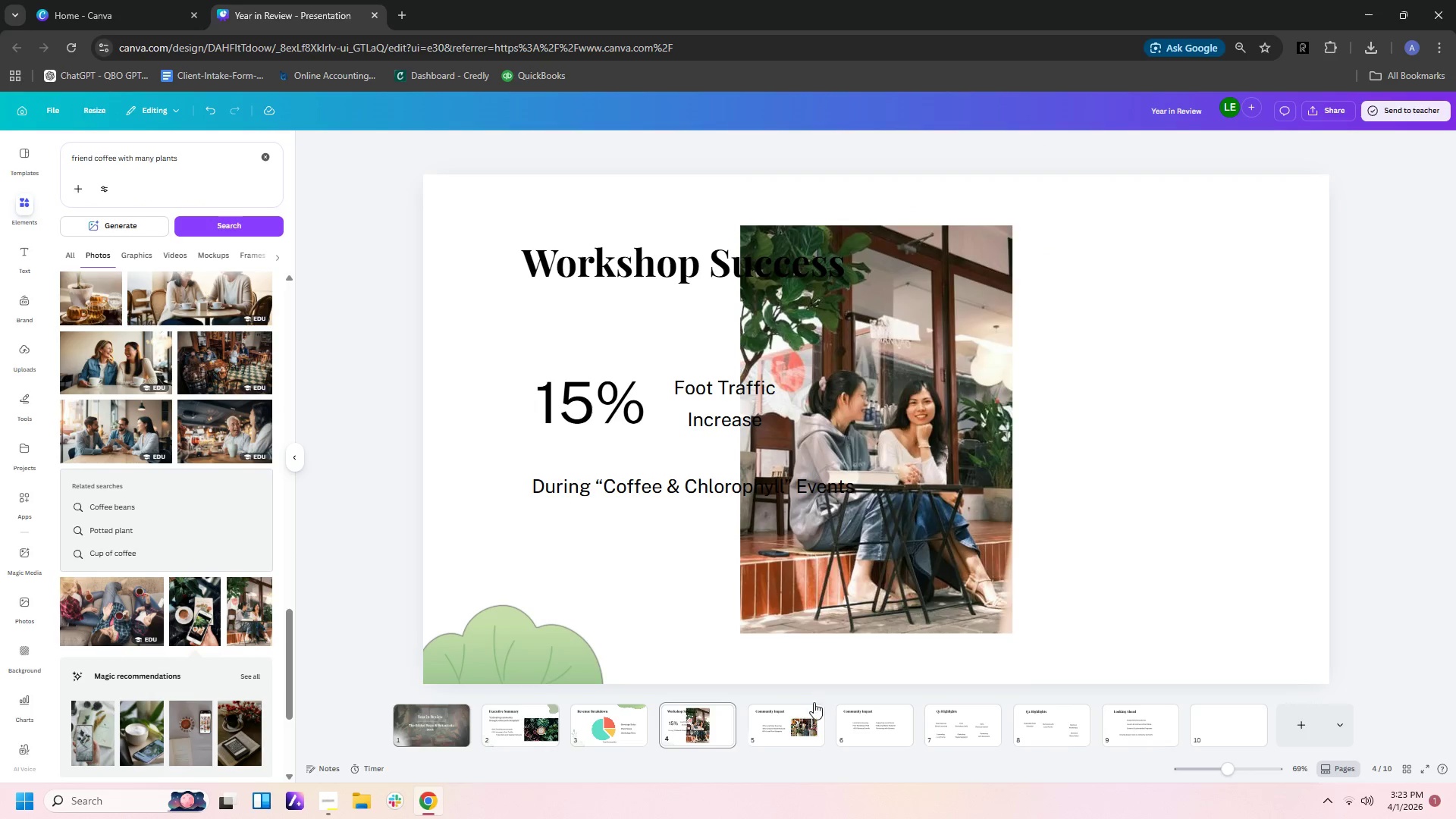 
left_click([953, 465])
 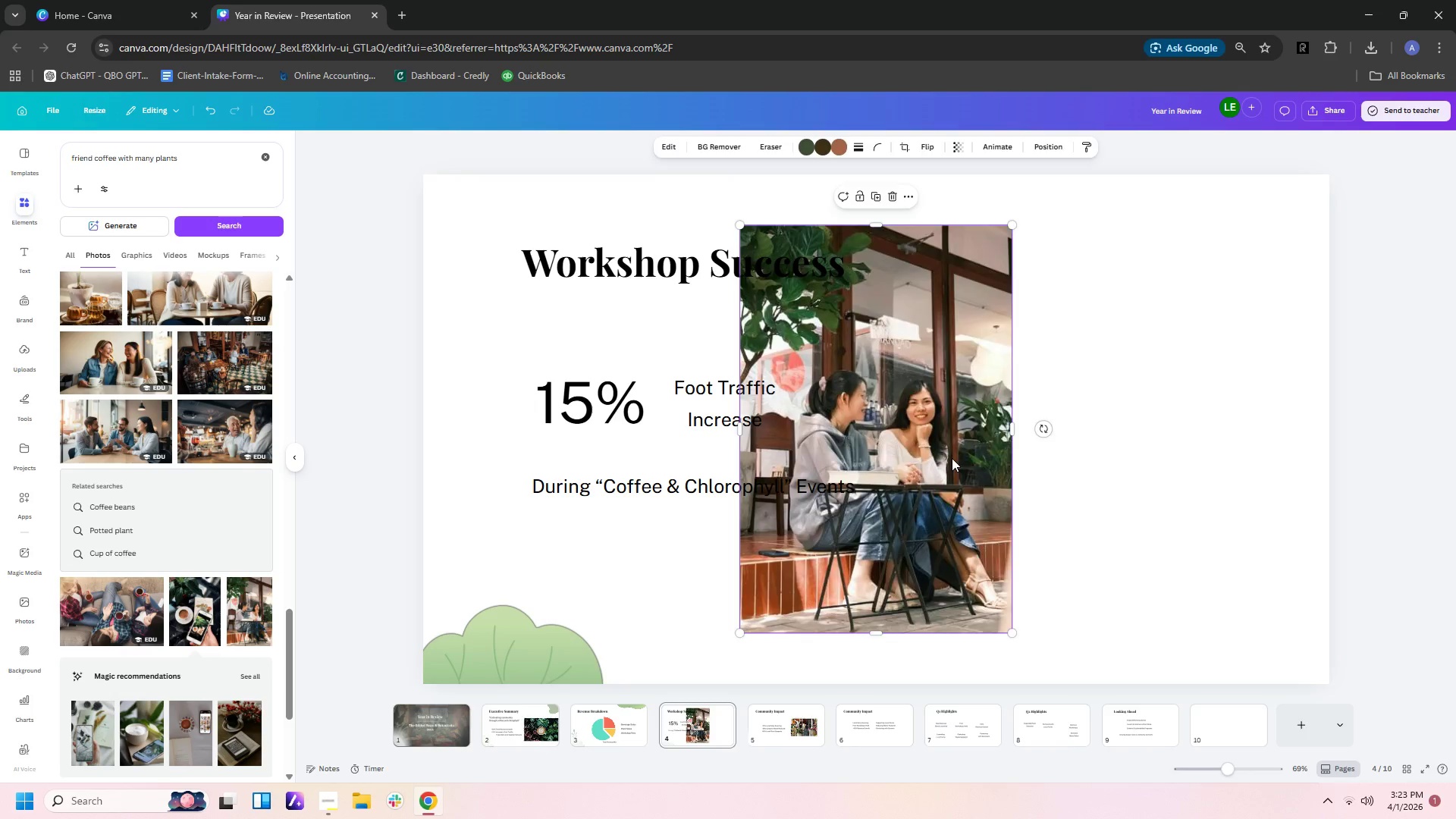 
key(Delete)
 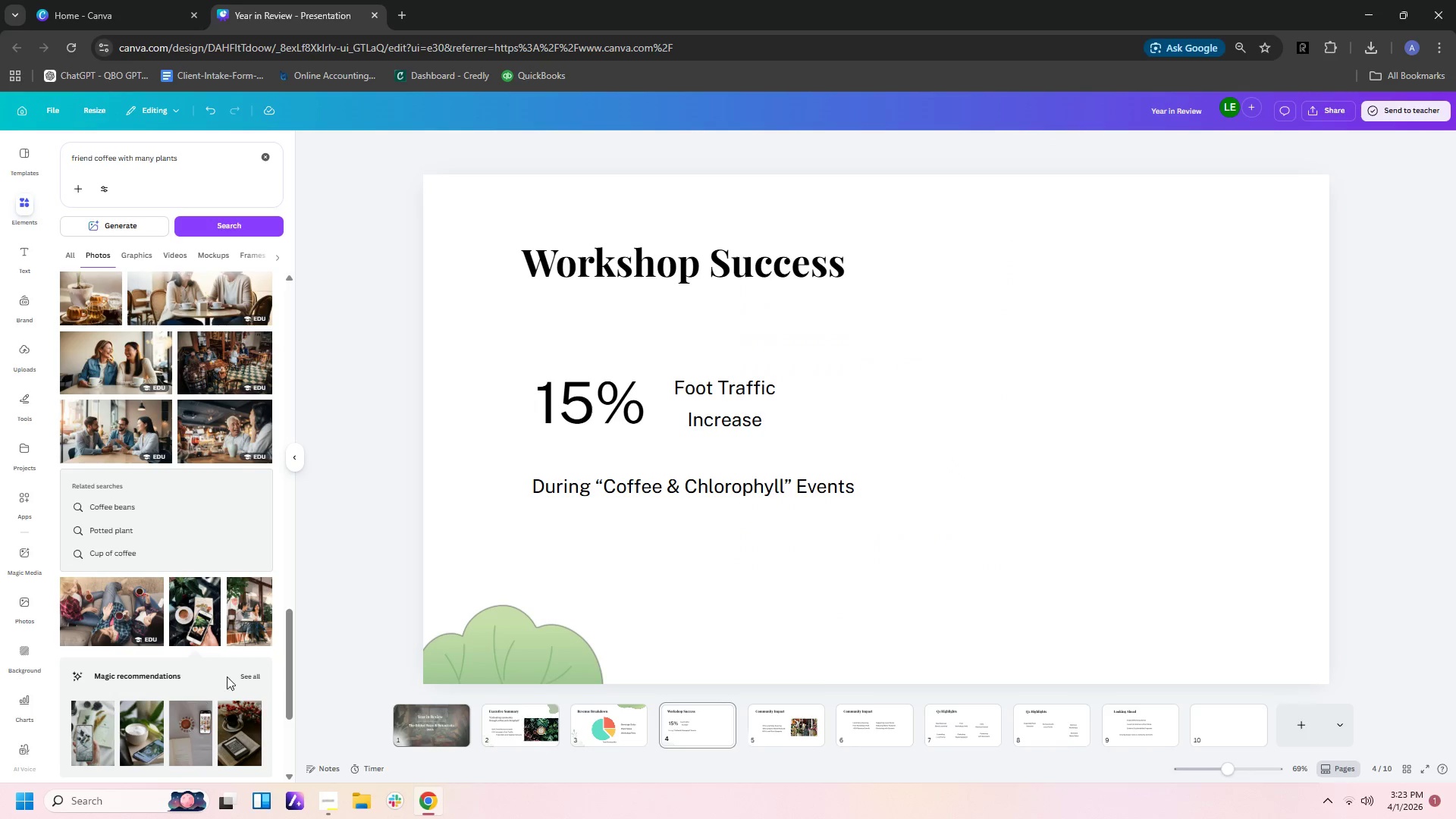 
scroll: coordinate [172, 657], scroll_direction: down, amount: 11.0
 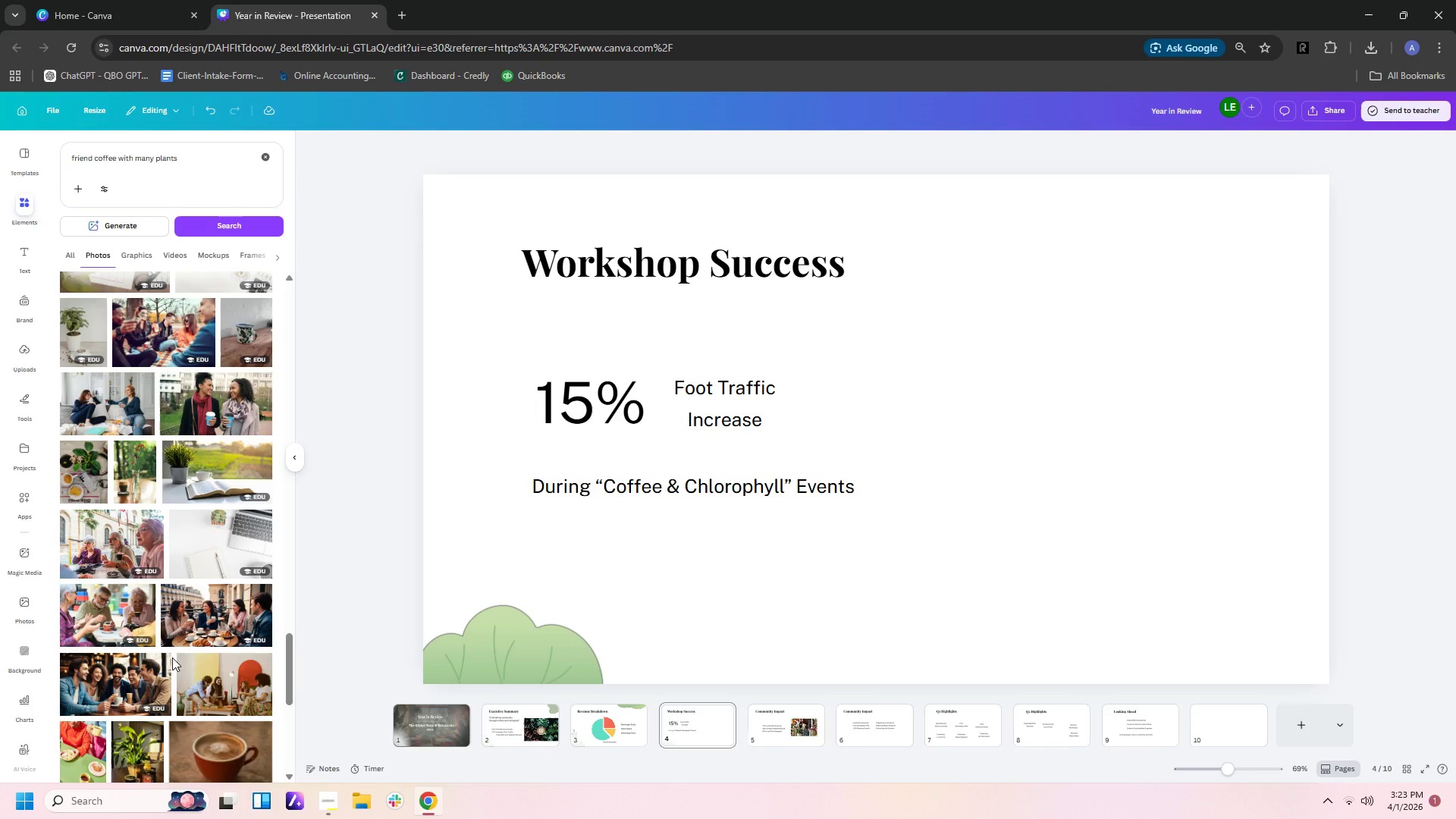 
scroll: coordinate [169, 661], scroll_direction: down, amount: 5.0
 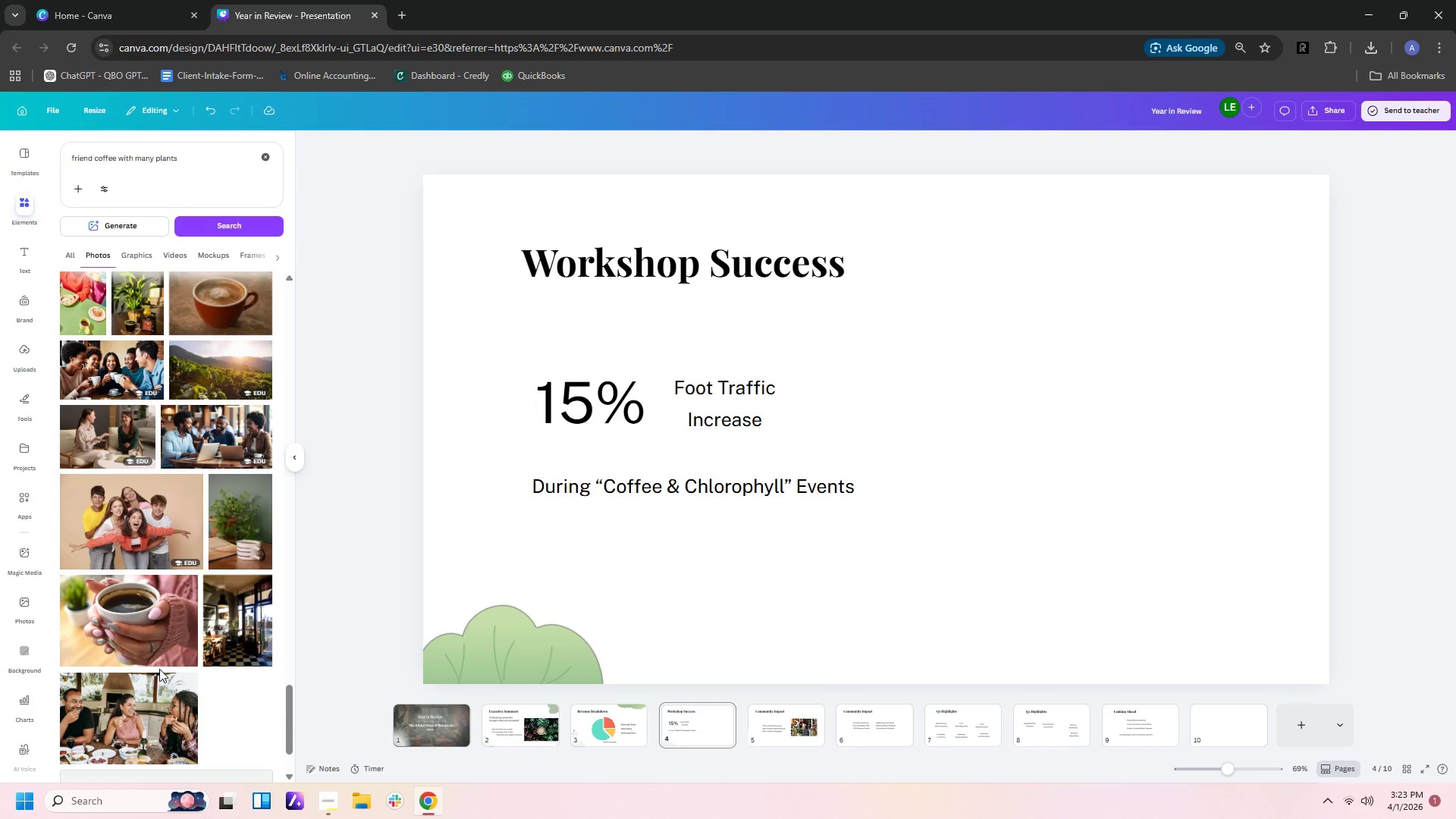 
wait(8.03)
 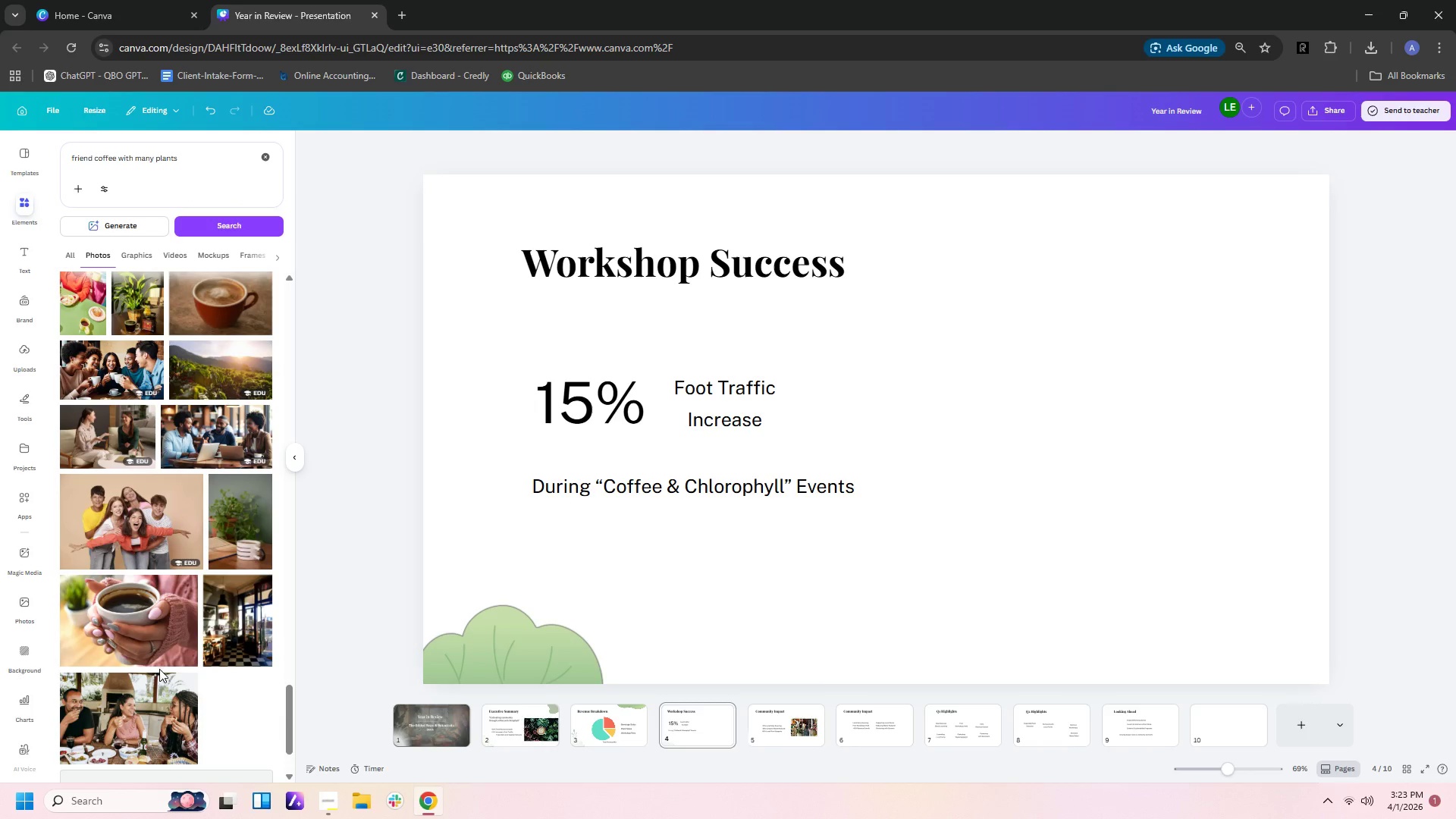 
scroll: coordinate [150, 673], scroll_direction: down, amount: 2.0
 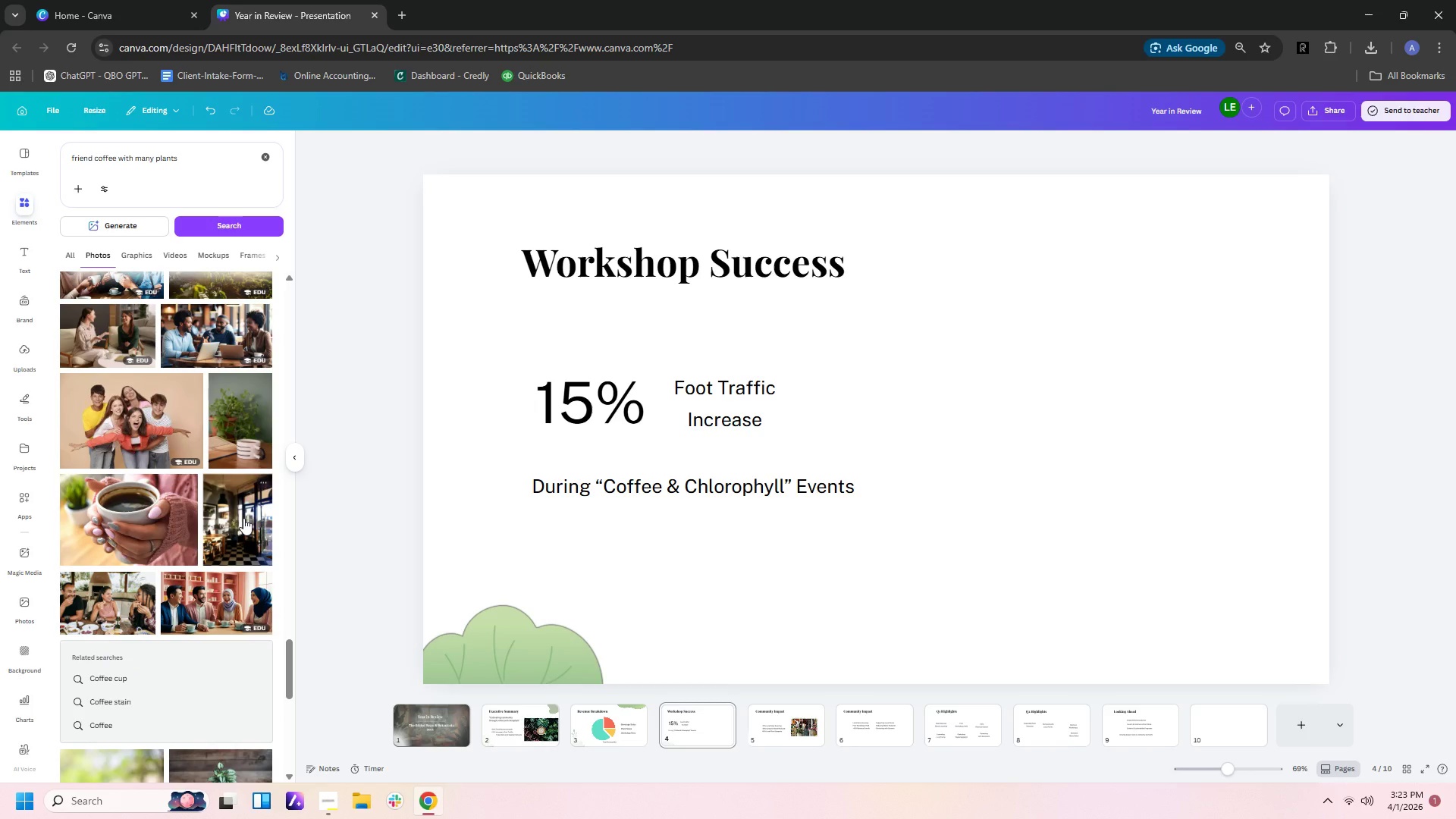 
left_click([243, 518])
 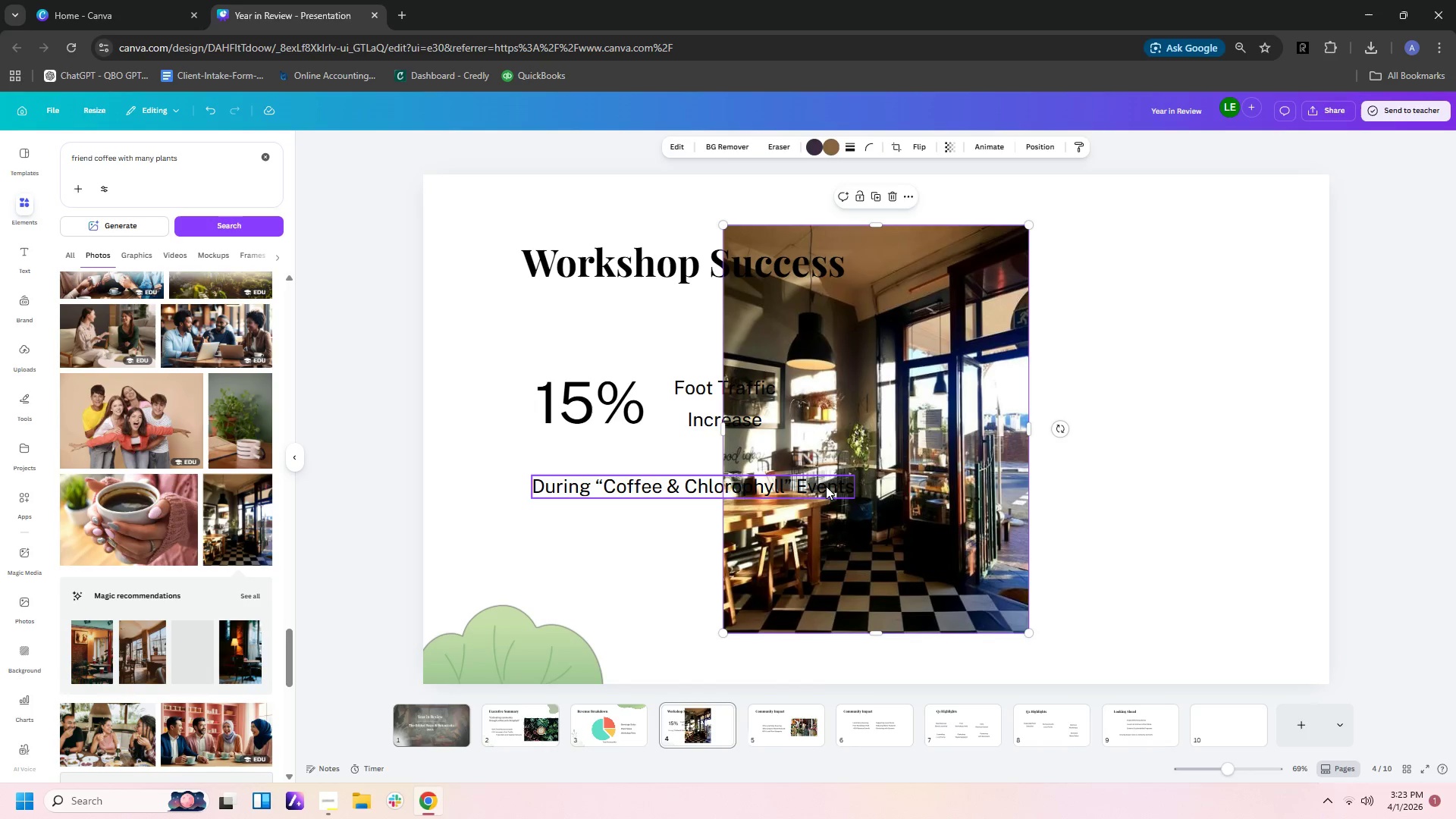 
left_click_drag(start_coordinate=[871, 489], to_coordinate=[1049, 488])
 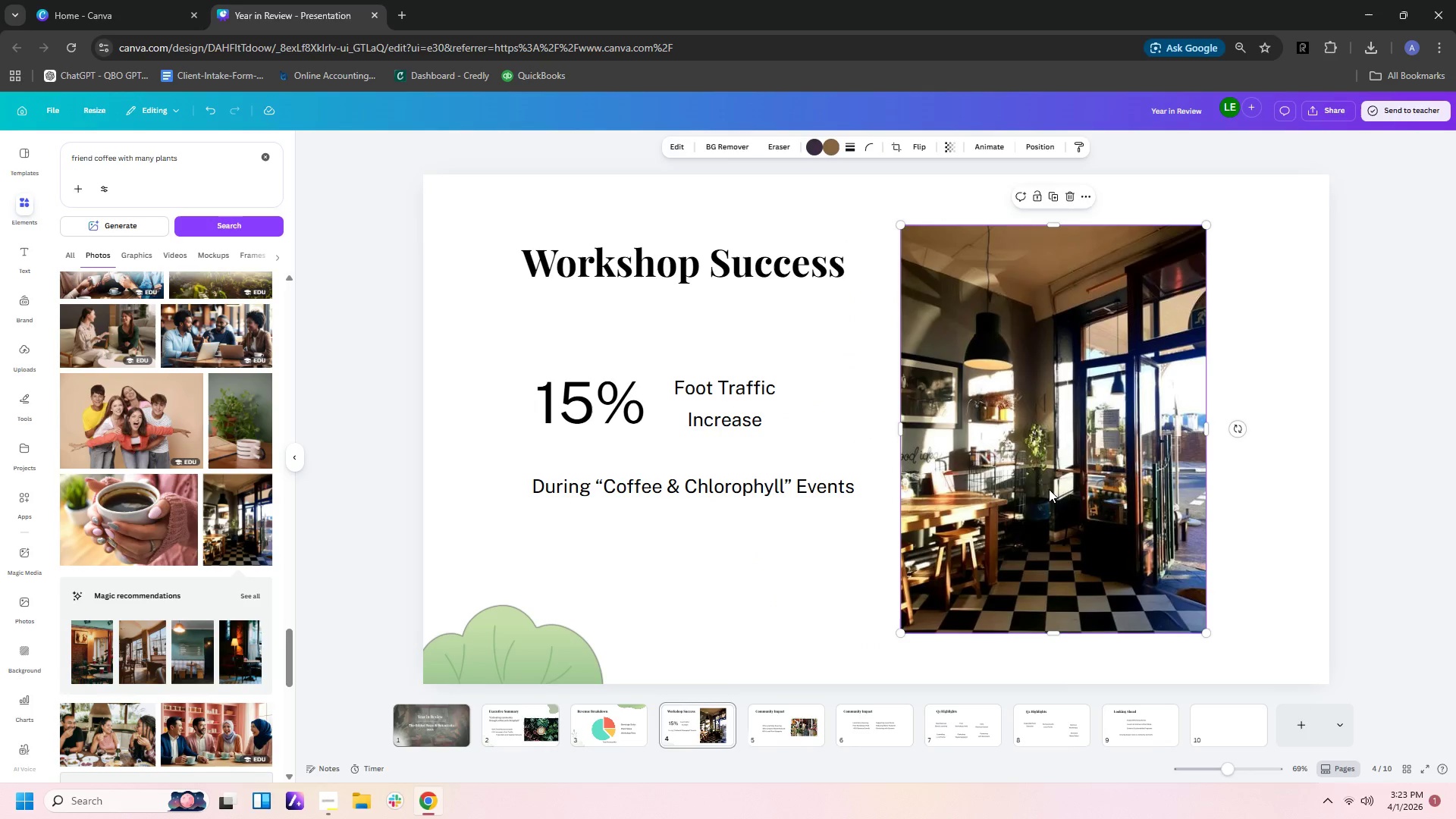 
key(Delete)
 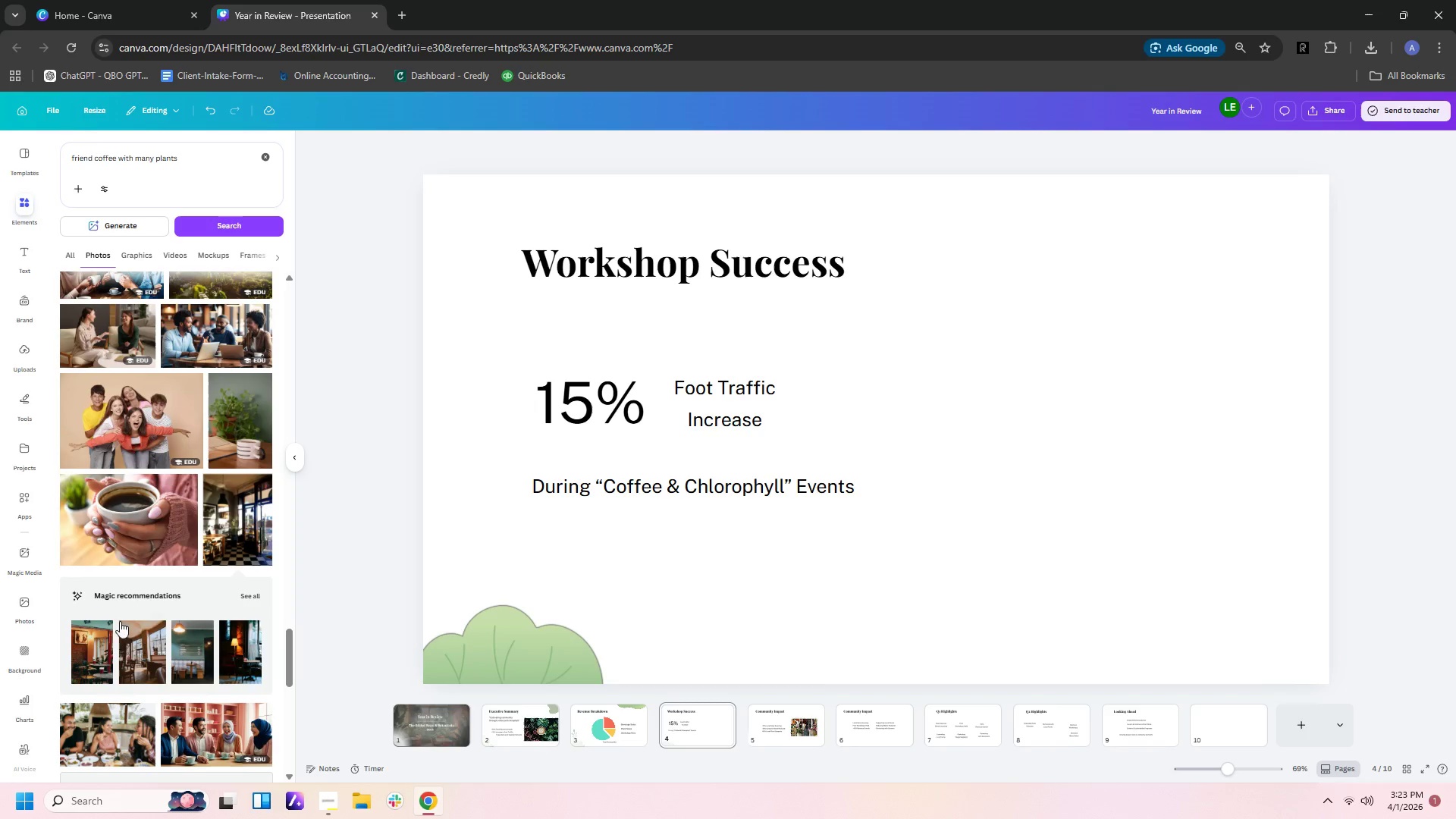 
scroll: coordinate [153, 641], scroll_direction: down, amount: 3.0
 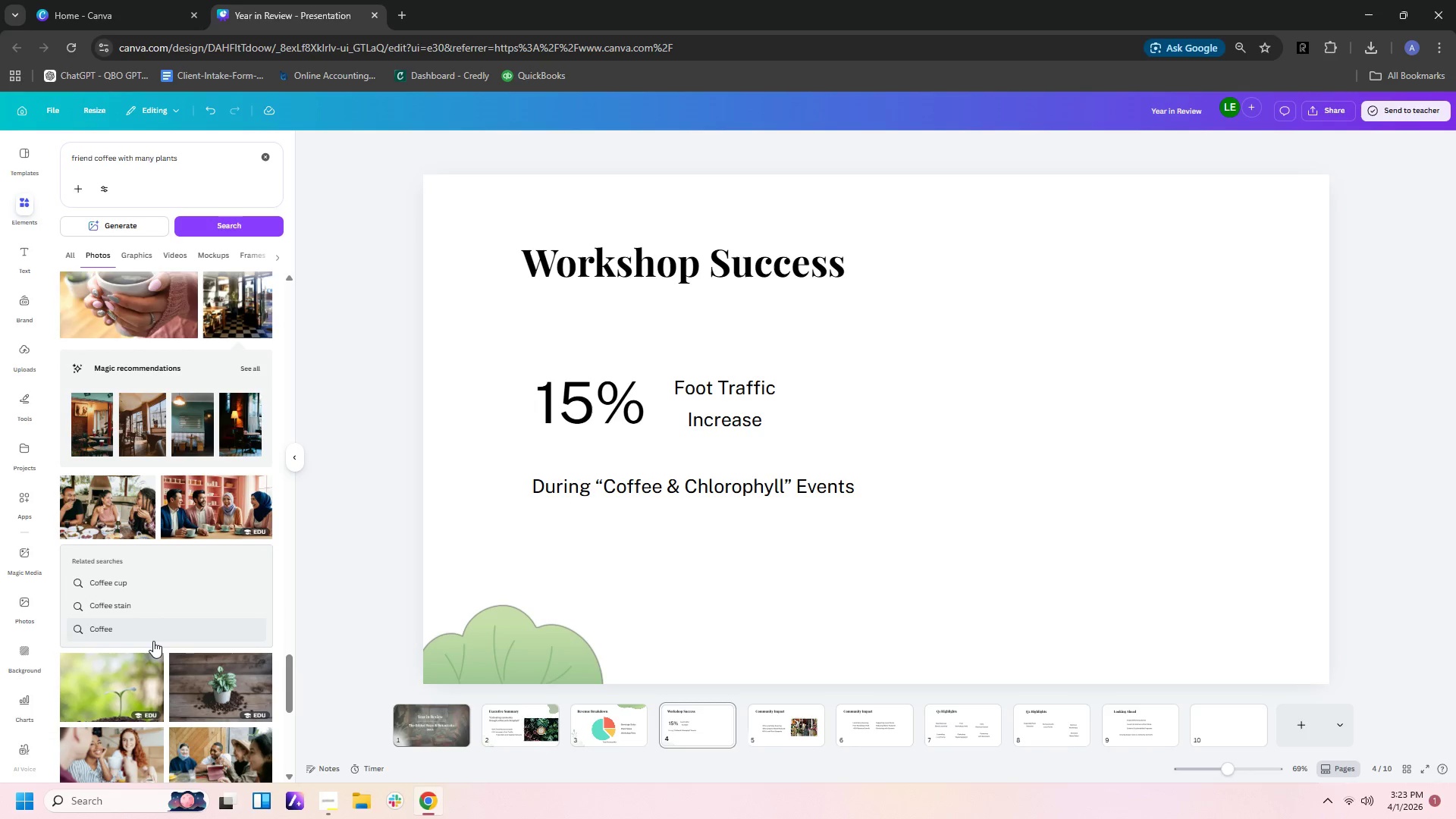 
scroll: coordinate [153, 641], scroll_direction: up, amount: 2.0
 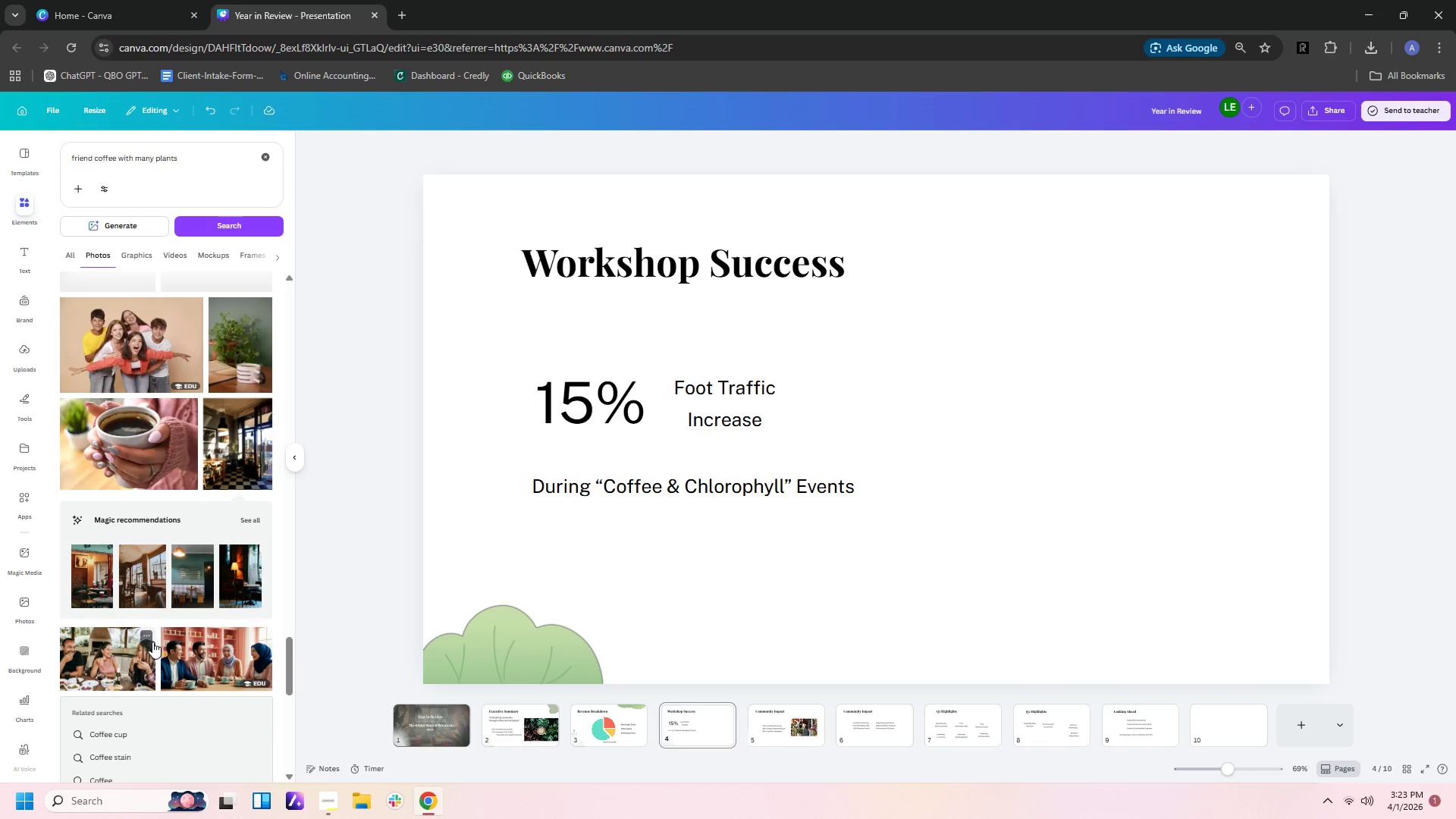 
scroll: coordinate [143, 655], scroll_direction: down, amount: 7.0
 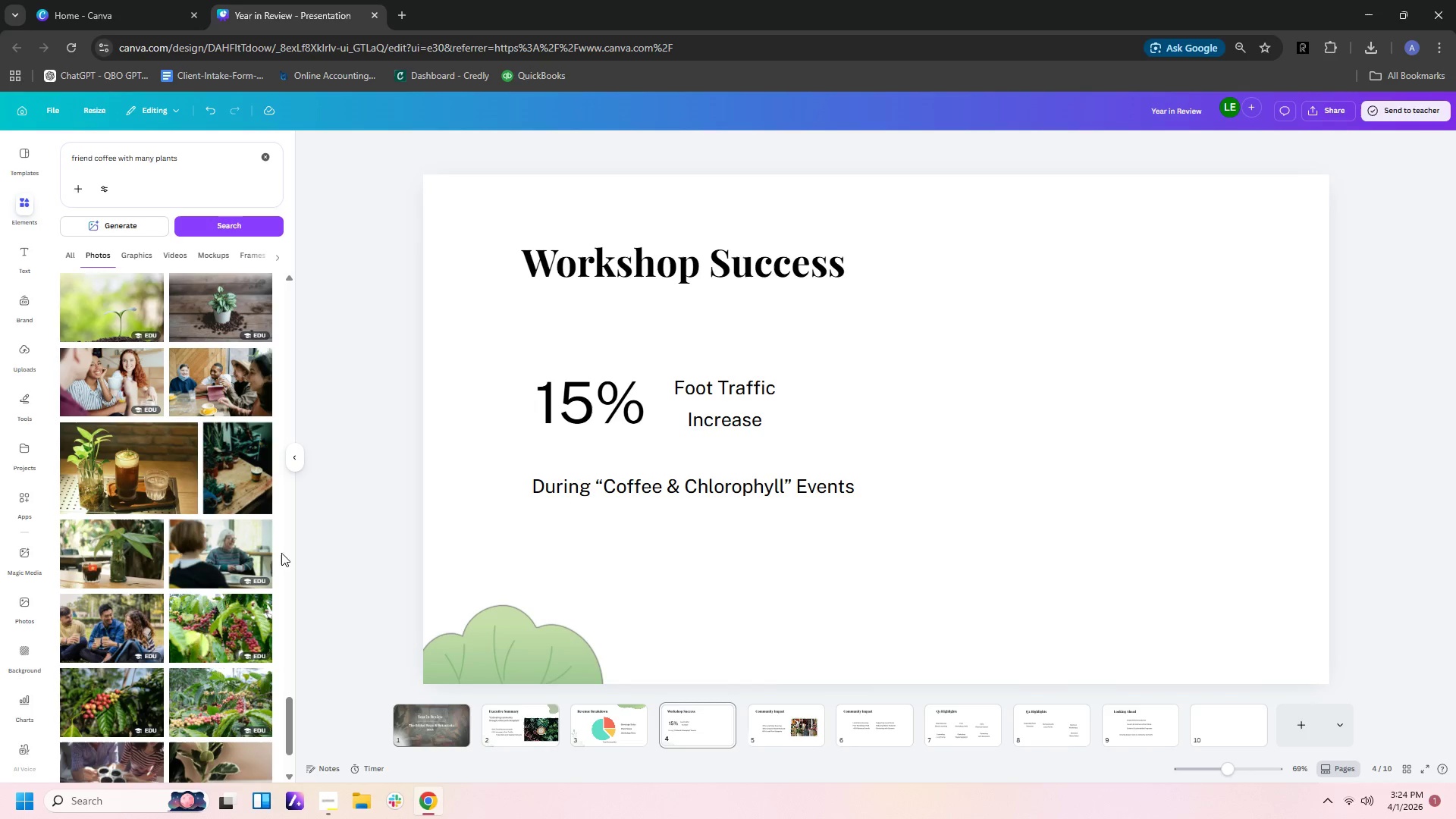 
left_click([253, 507])
 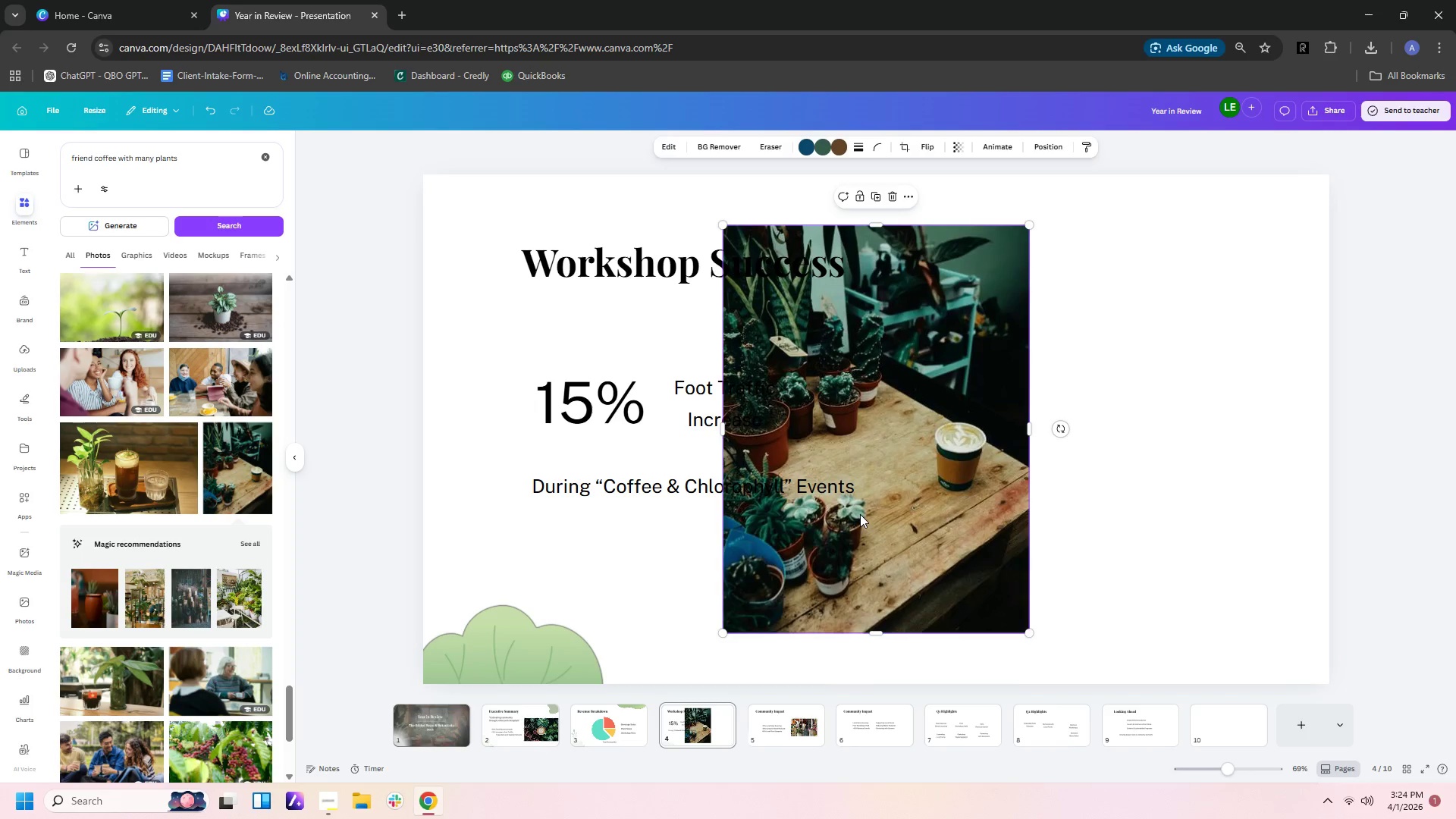 
wait(5.58)
 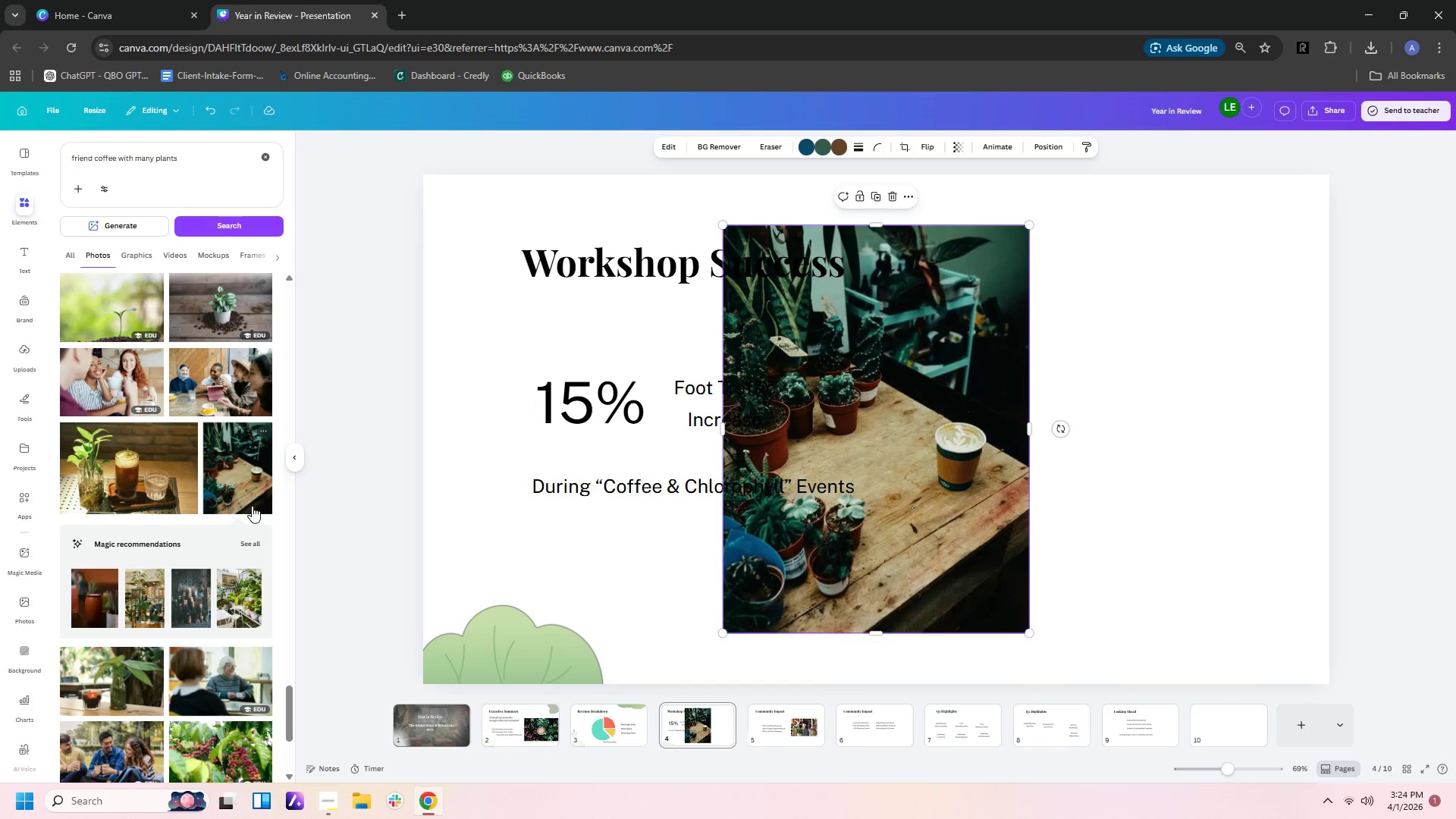 
key(Delete)
 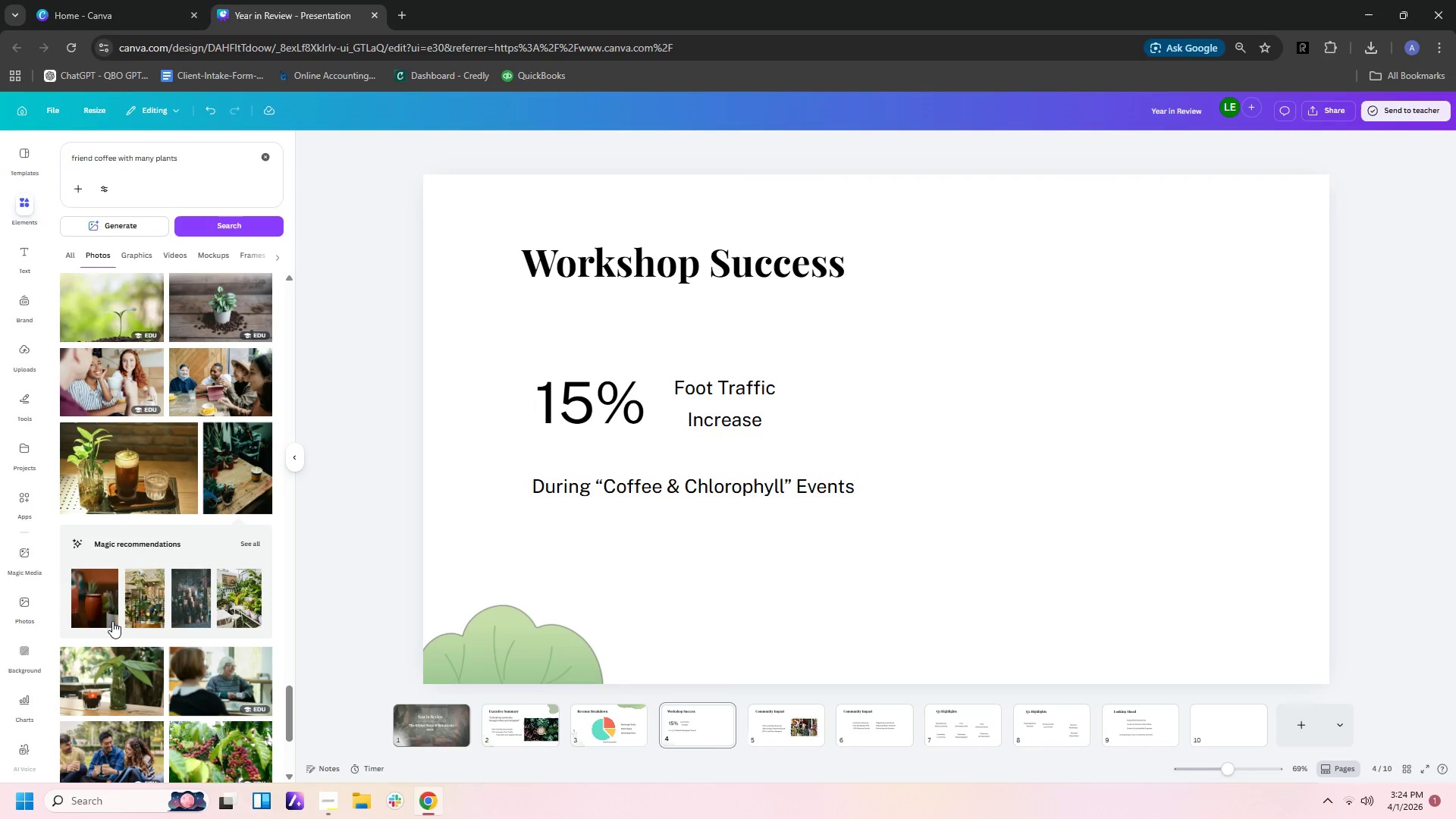 
scroll: coordinate [199, 470], scroll_direction: down, amount: 9.0
 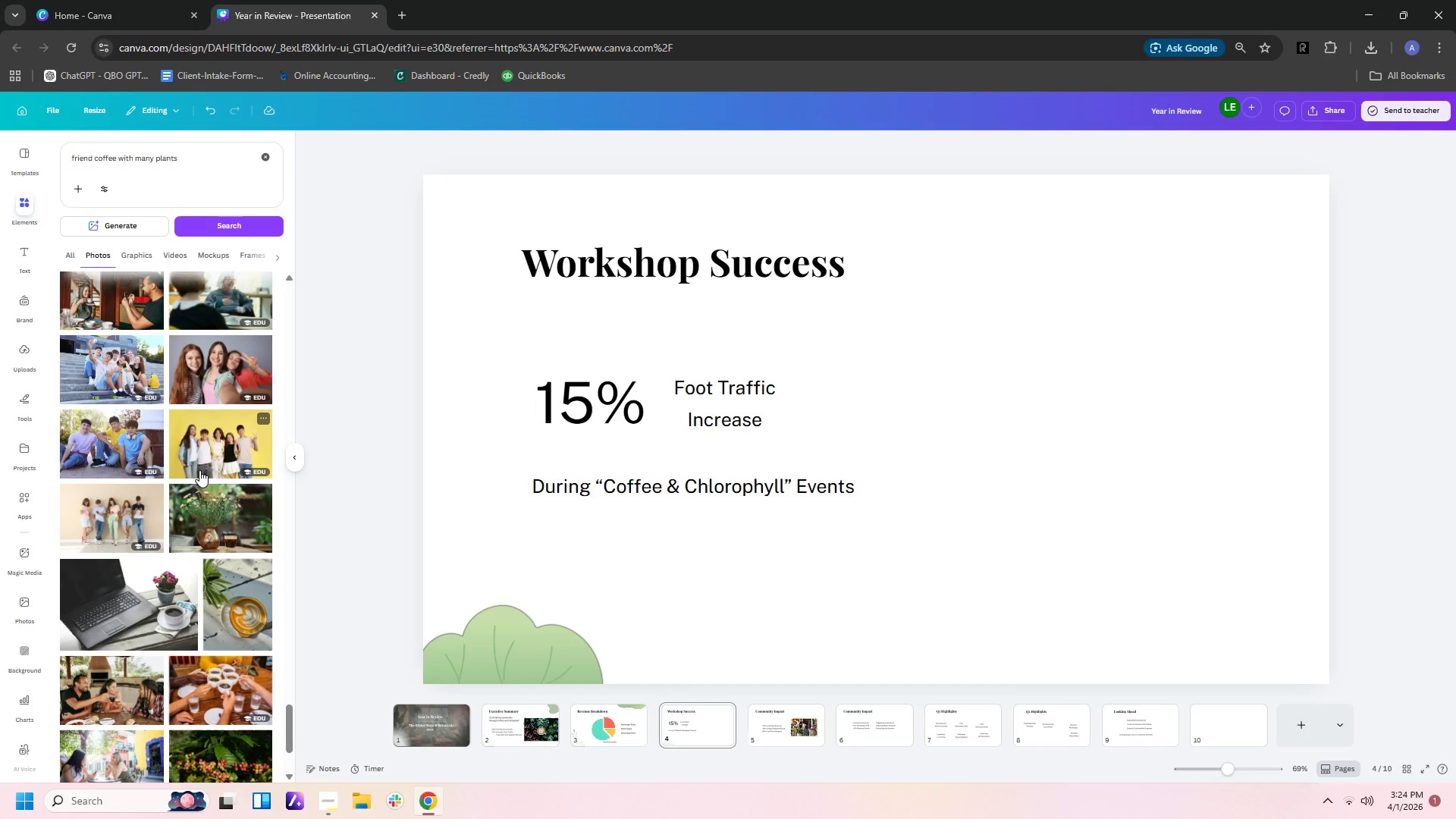 
scroll: coordinate [199, 471], scroll_direction: down, amount: 4.0
 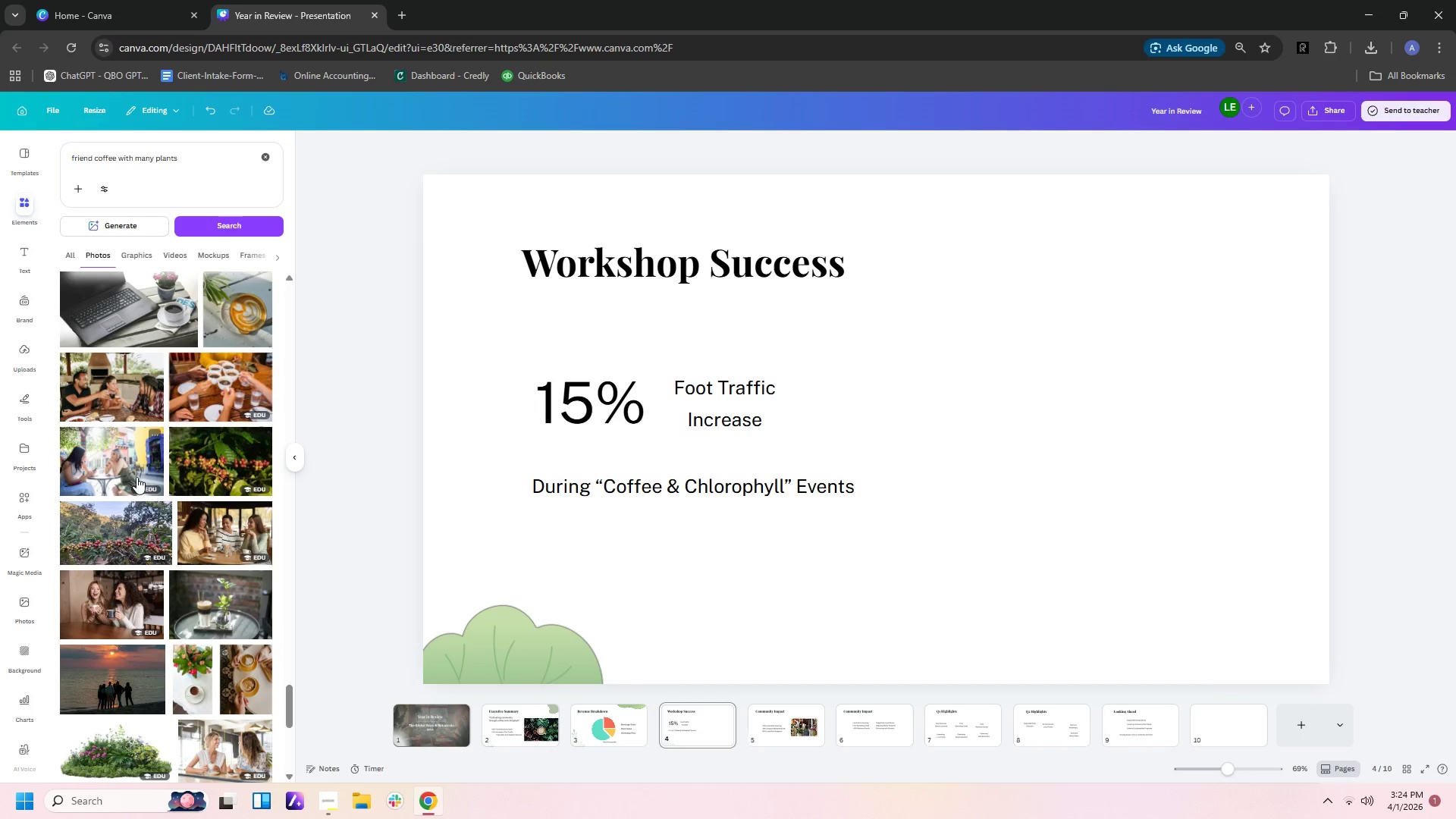 
left_click([136, 475])
 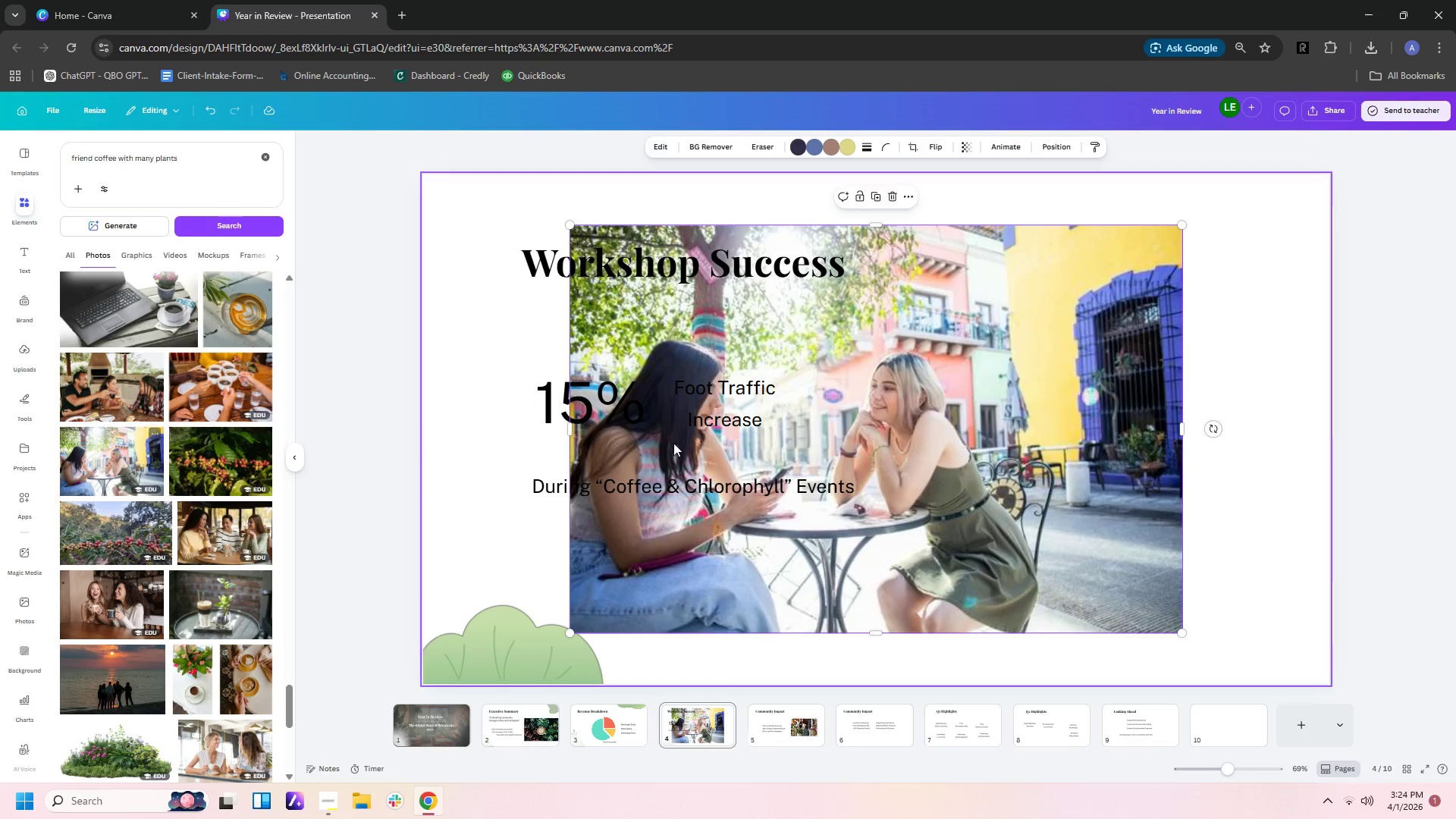 
left_click([1056, 440])
 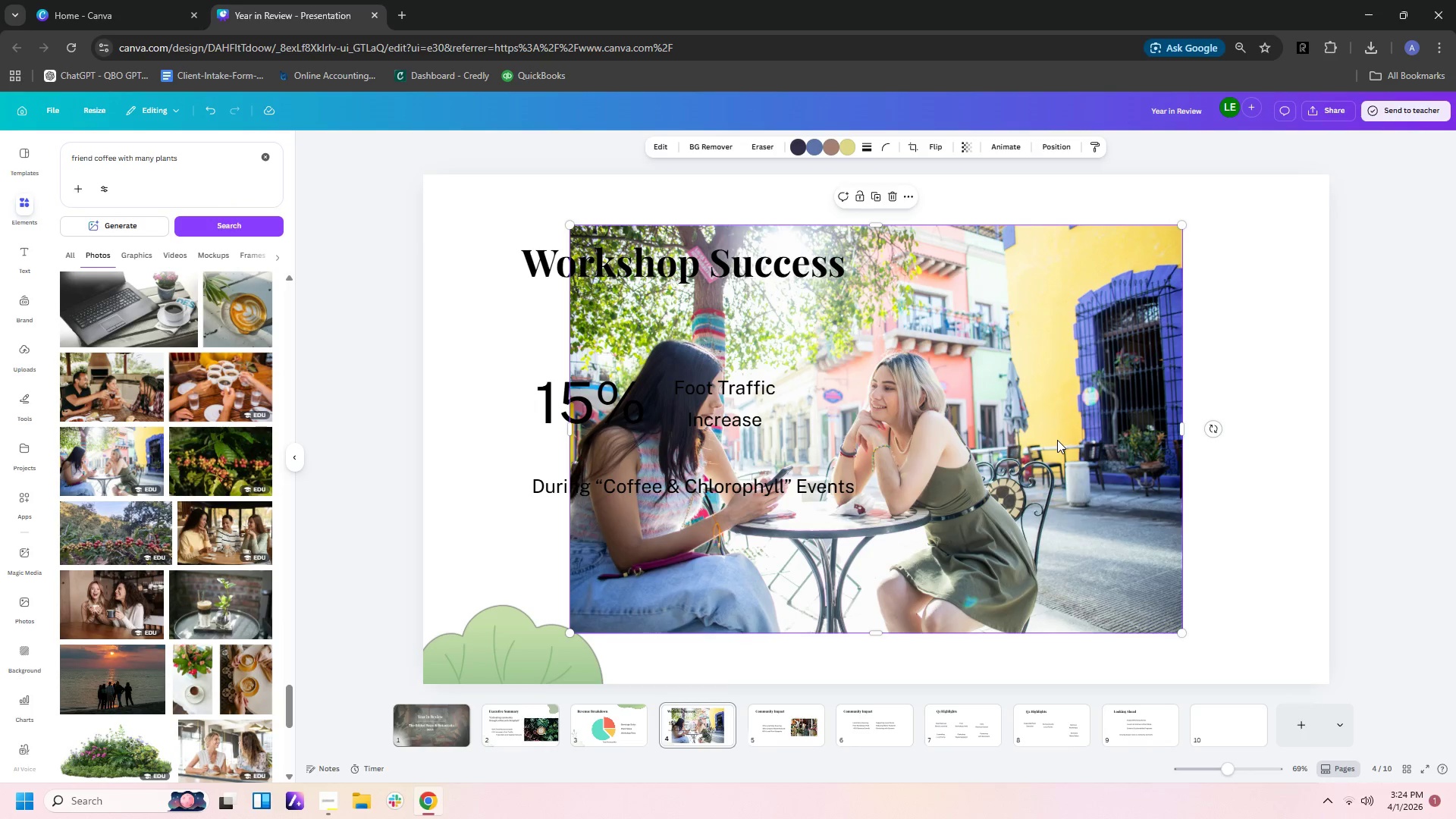 
key(Delete)
 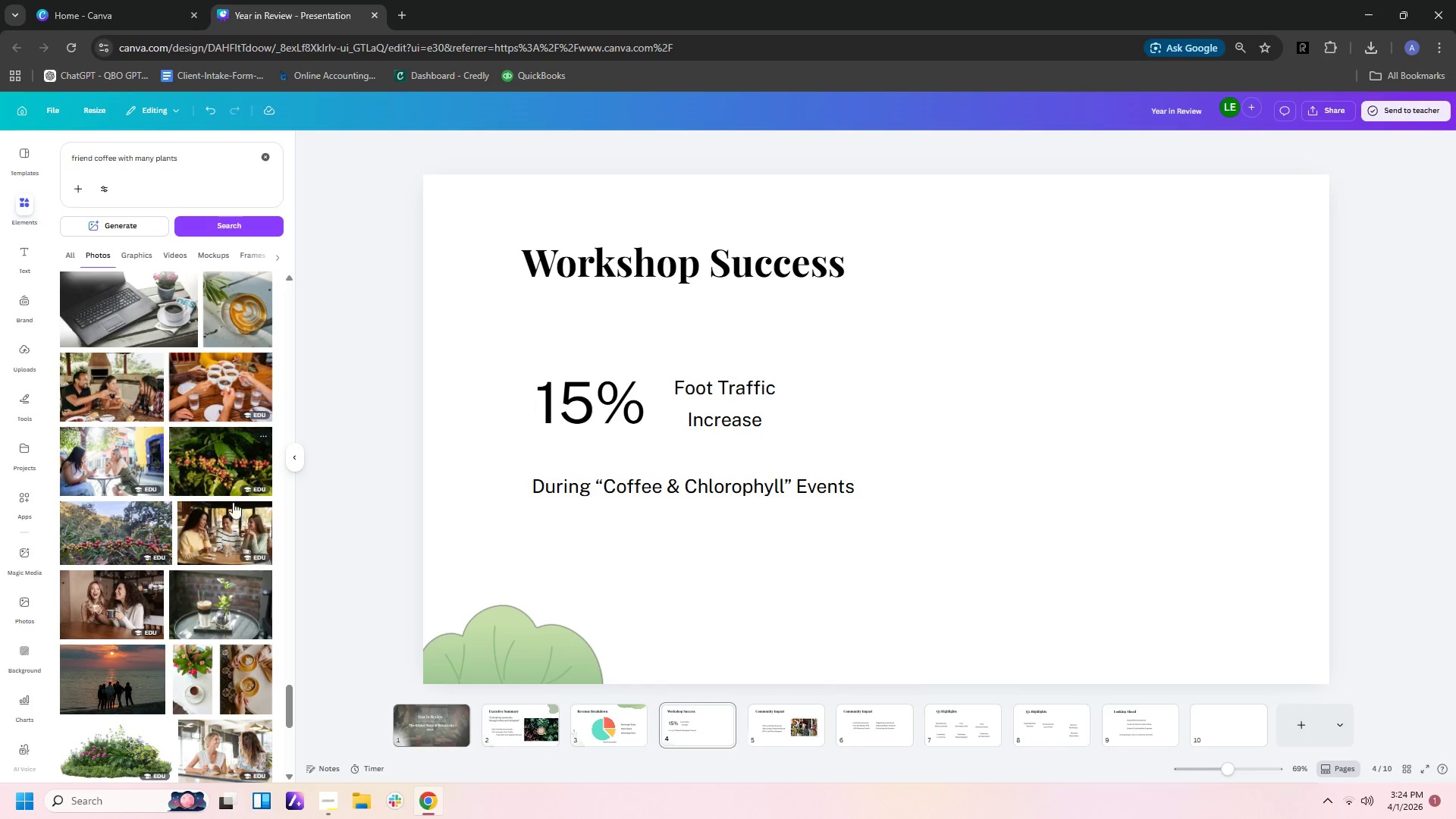 
scroll: coordinate [234, 618], scroll_direction: down, amount: 3.0
 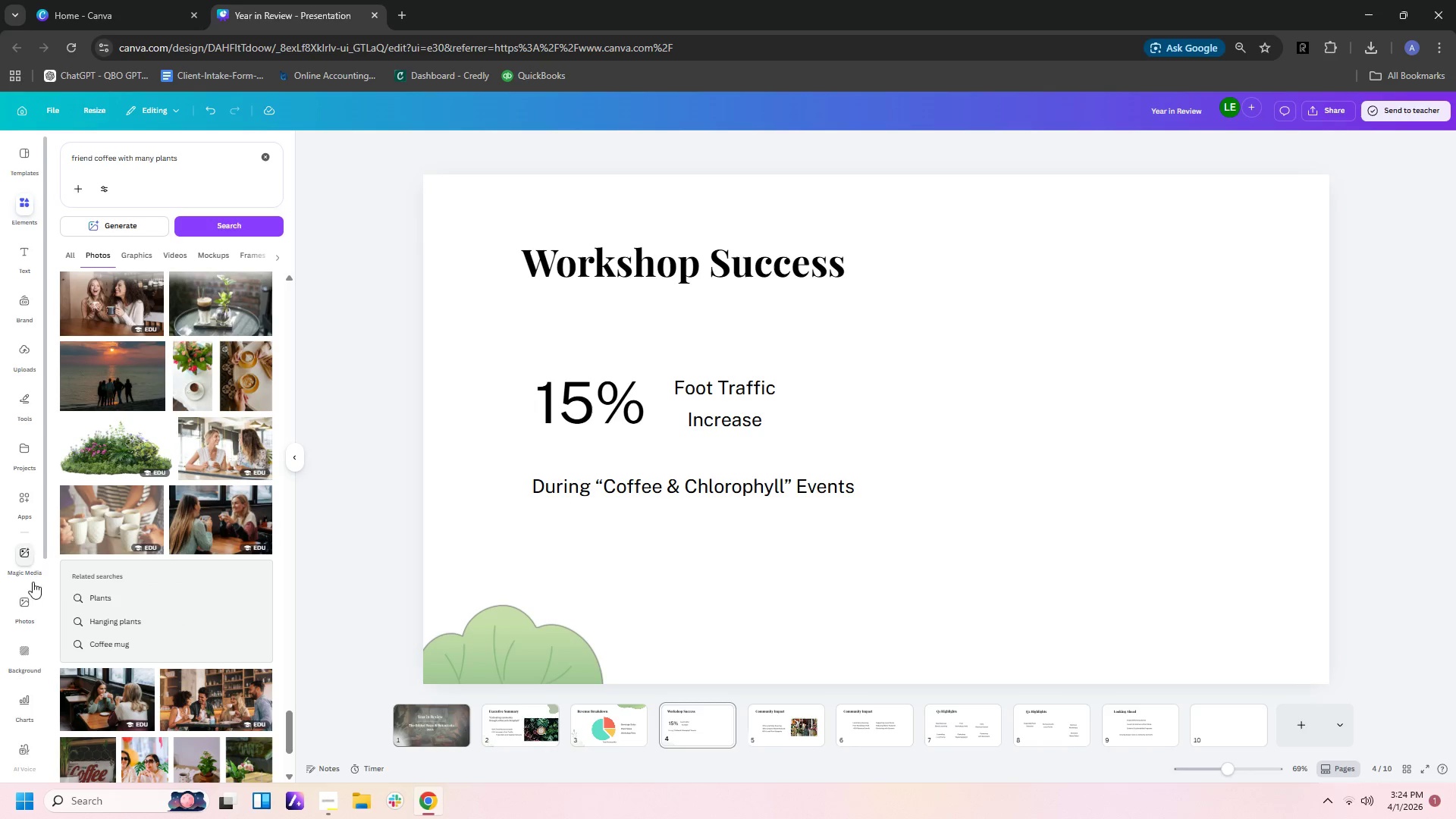 
left_click([27, 552])
 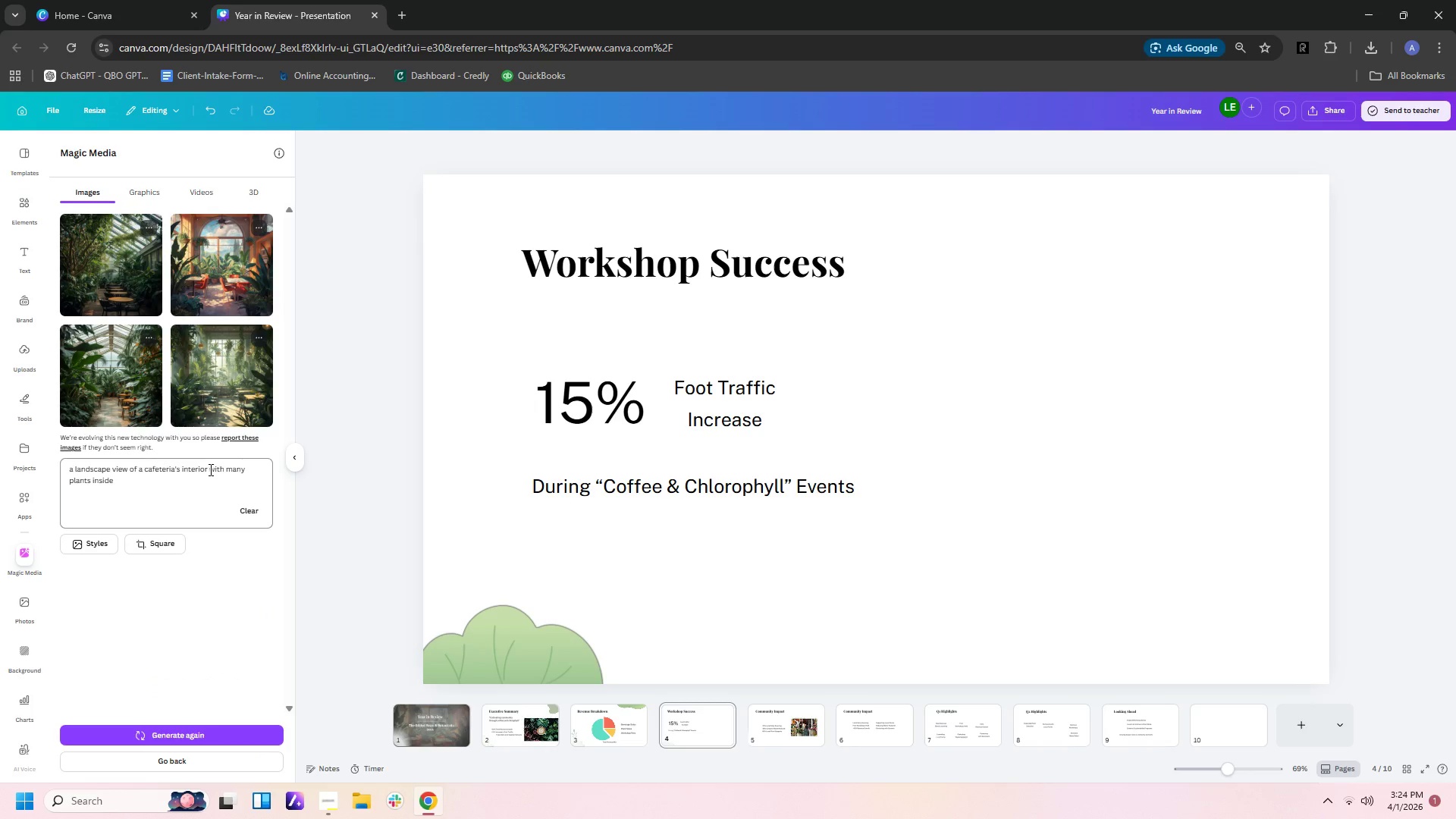 
left_click_drag(start_coordinate=[165, 486], to_coordinate=[0, 463])
 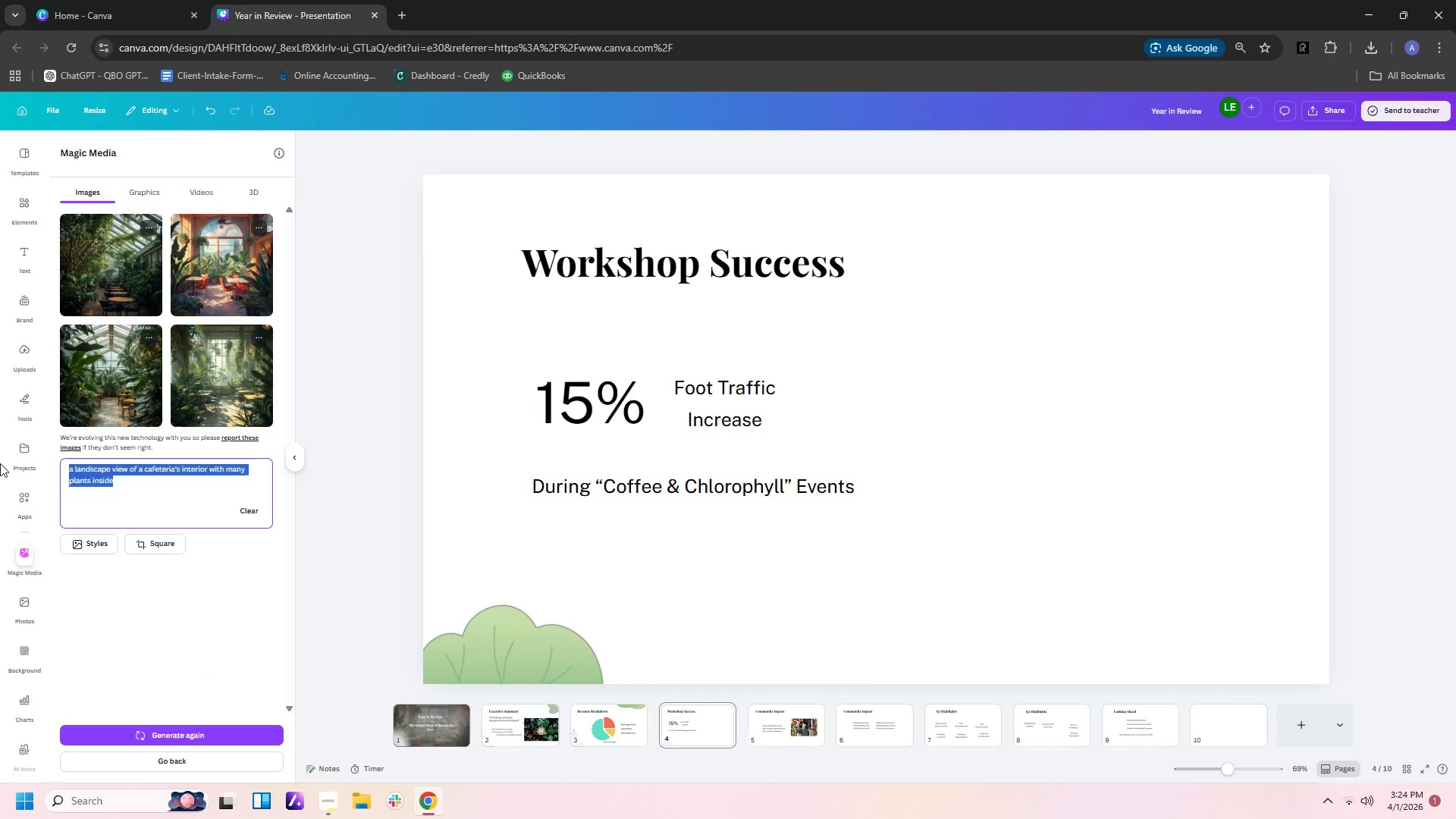 
type(havo)
key(Backspace)
type(in a)
key(Backspace)
key(Backspace)
type(g coffee wirh a )
key(Backspace)
key(Backspace)
key(Backspace)
key(Backspace)
key(Backspace)
type(h)
key(Backspace)
type(th a riend)
key(Backspace)
key(Backspace)
key(Backspace)
key(Backspace)
key(Backspace)
type(friend to cafeteir)
key(Backspace)
key(Backspace)
type(i)
key(Backspace)
type(ria many pa)
key(Backspace)
type(lants)
 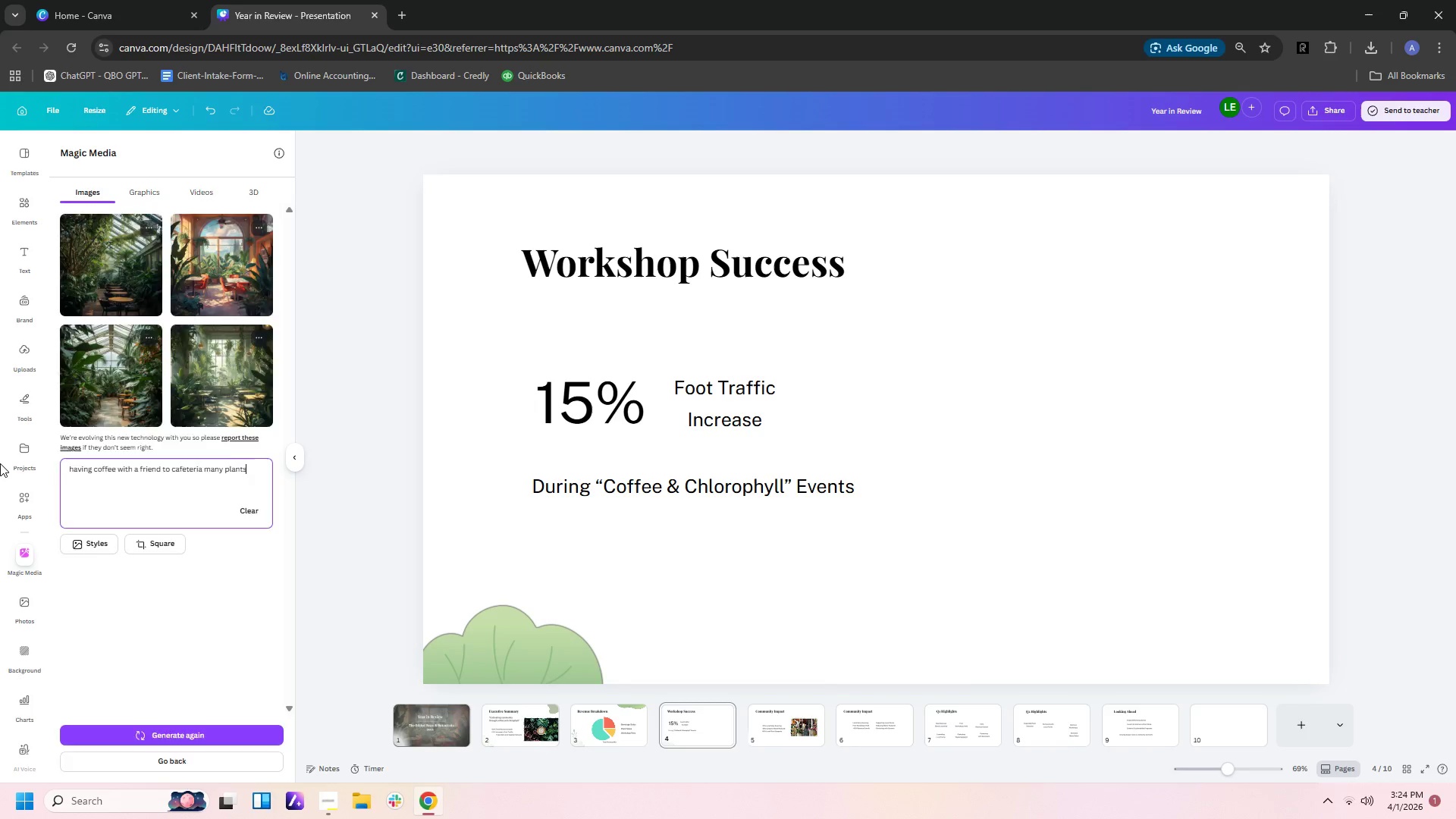 
key(Enter)
 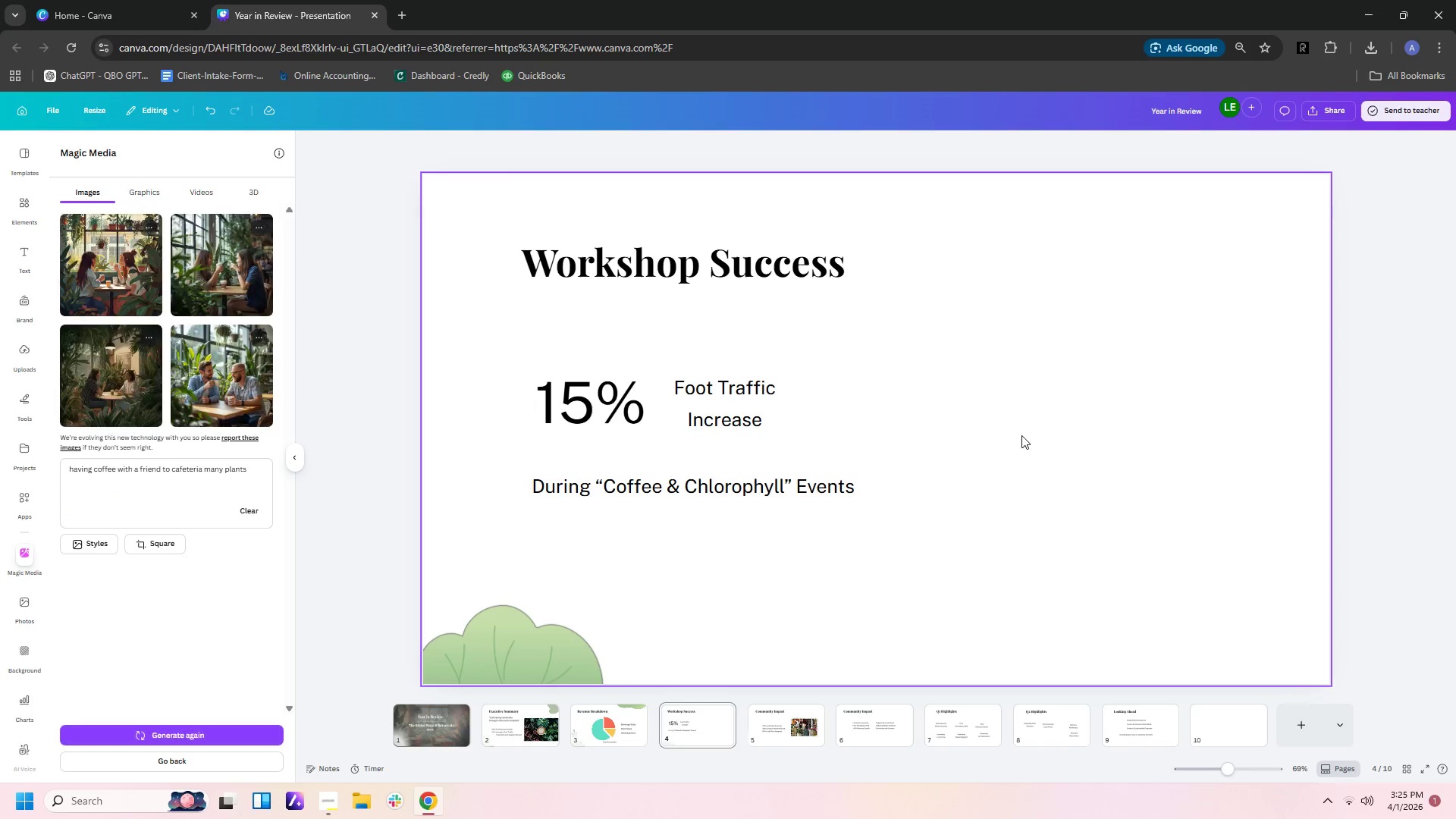 
wait(18.27)
 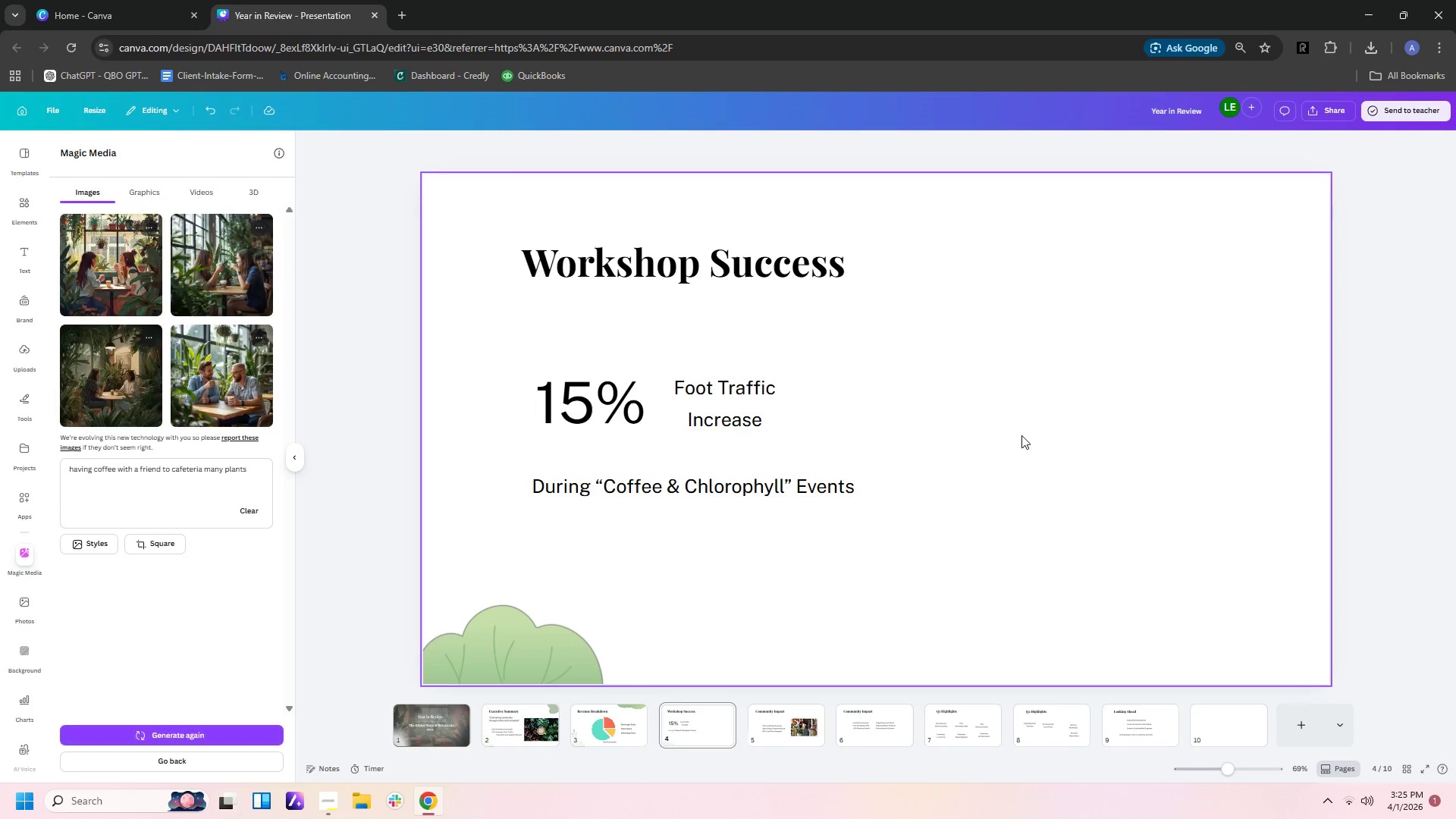 
left_click([137, 372])
 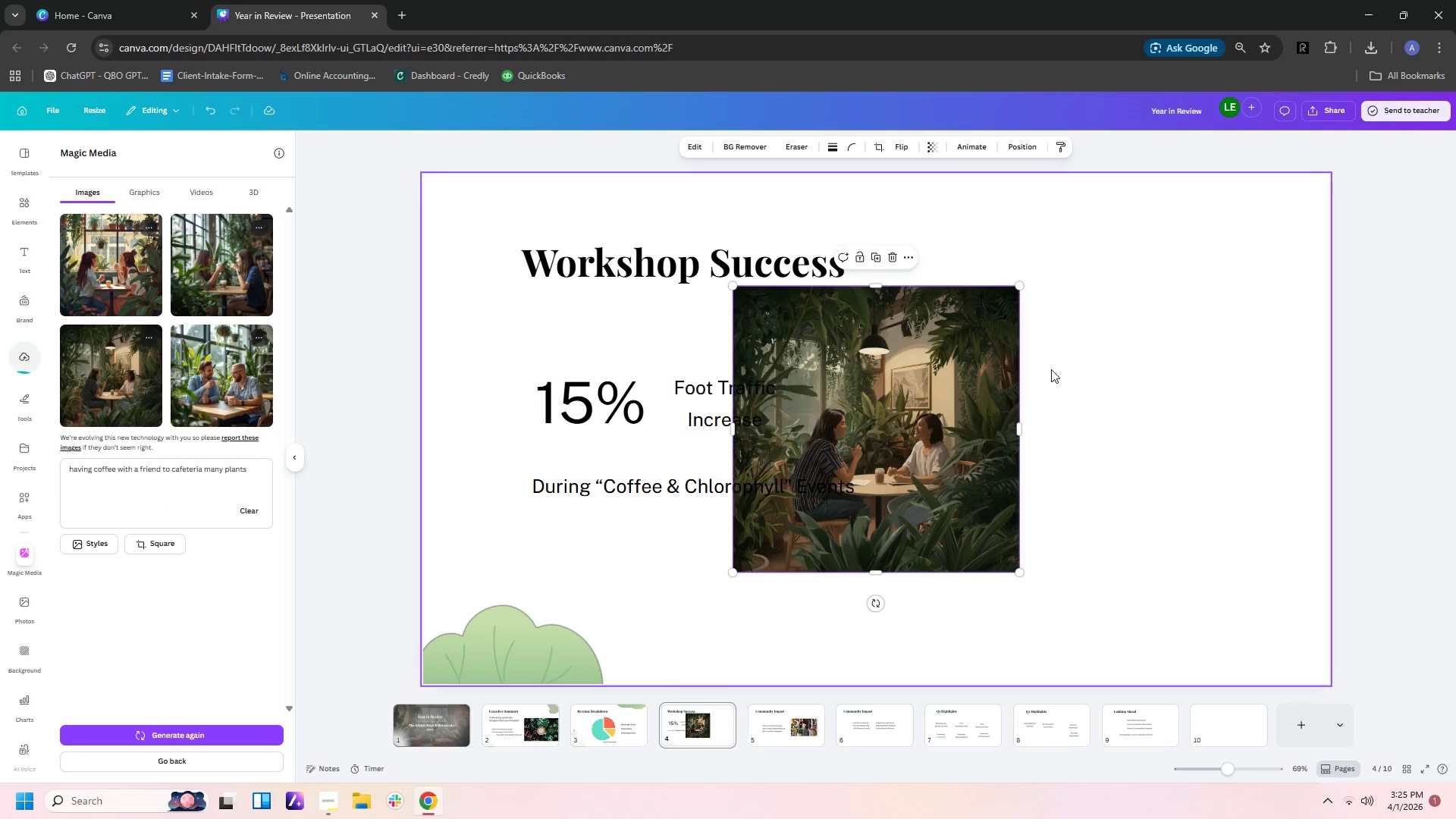 
left_click_drag(start_coordinate=[969, 397], to_coordinate=[1181, 387])
 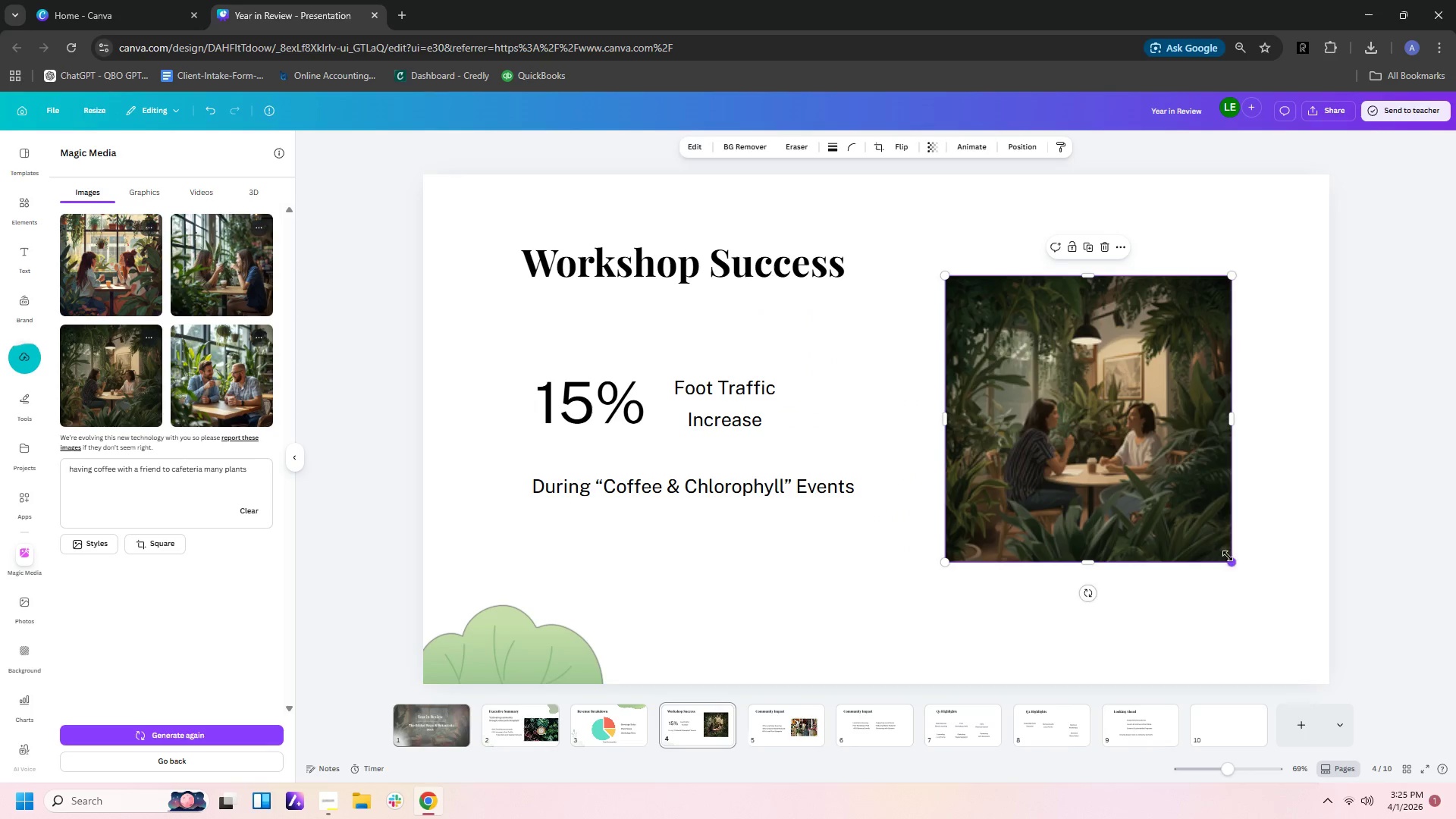 
left_click_drag(start_coordinate=[1210, 533], to_coordinate=[1219, 541])
 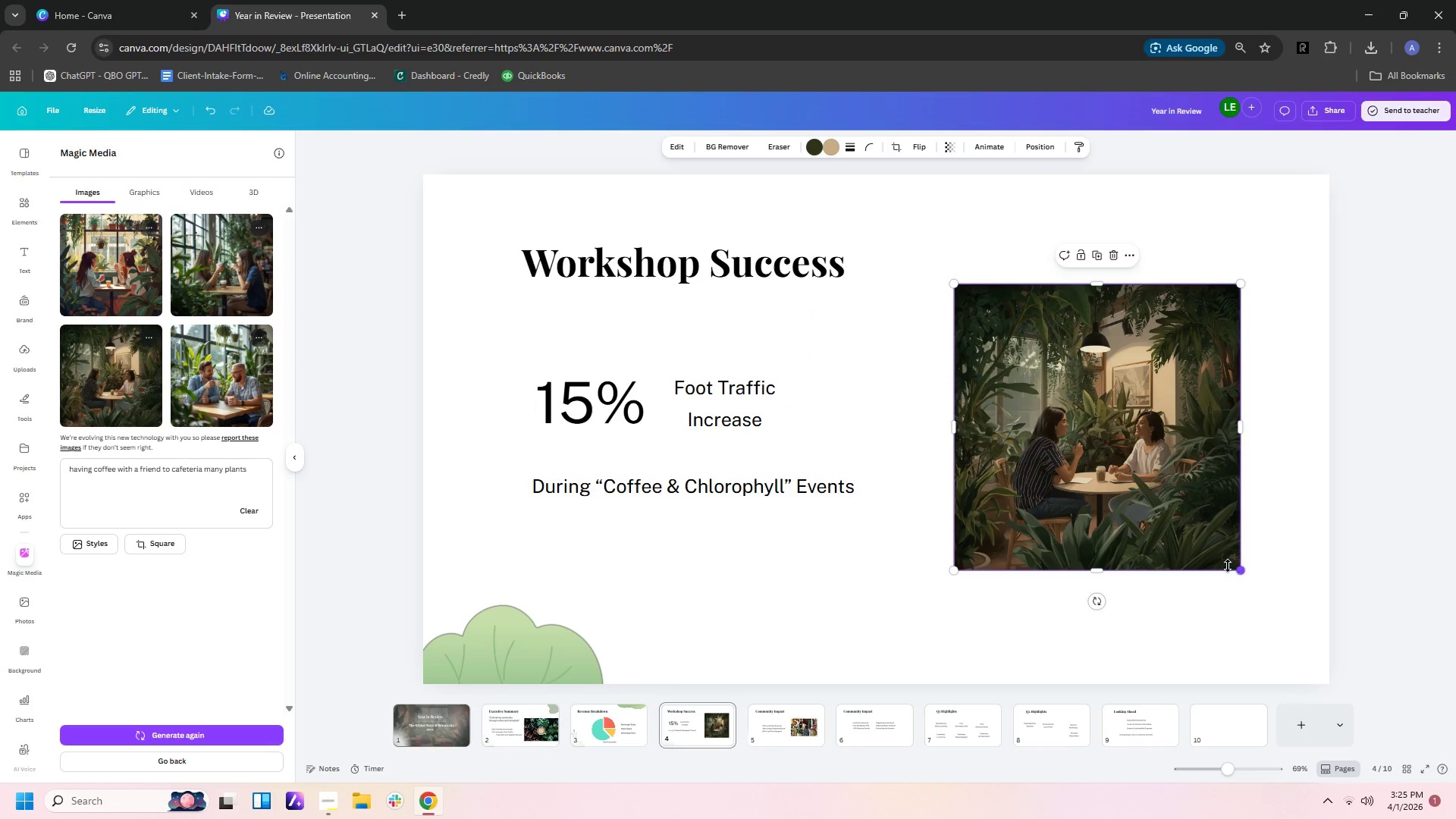 
left_click_drag(start_coordinate=[1181, 541], to_coordinate=[1188, 550])
 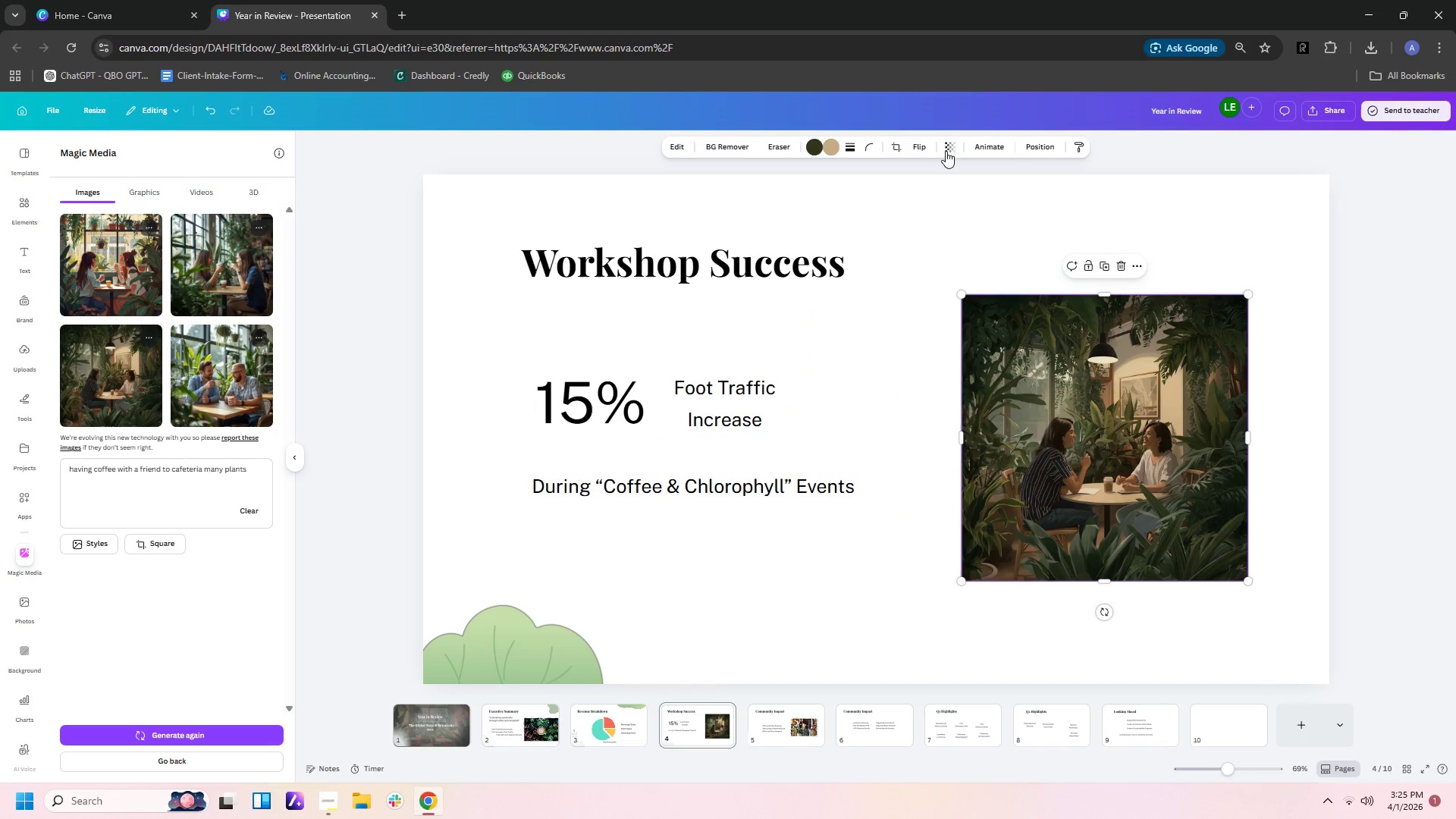 
left_click([946, 151])
 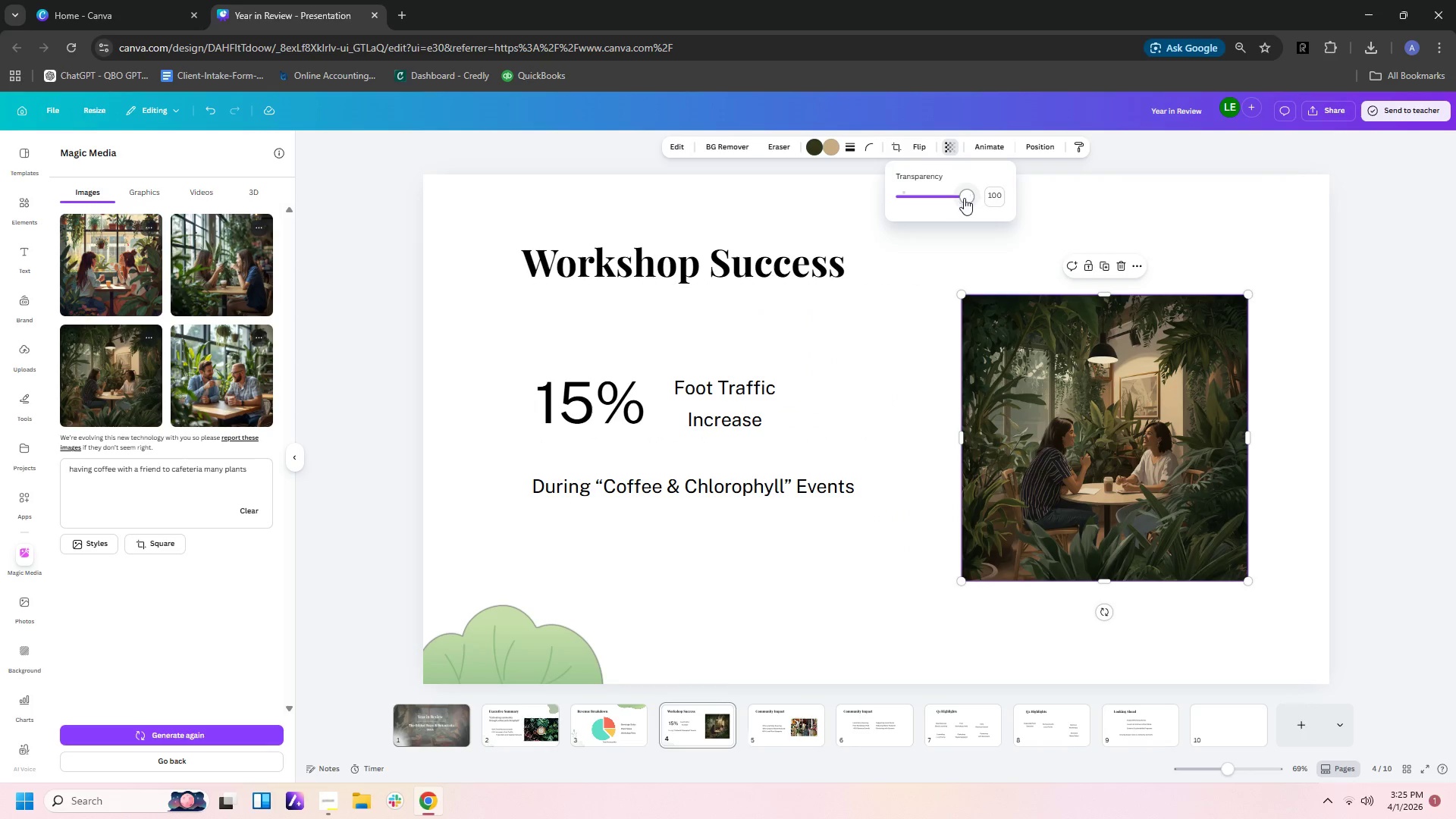 
left_click_drag(start_coordinate=[963, 198], to_coordinate=[977, 194])
 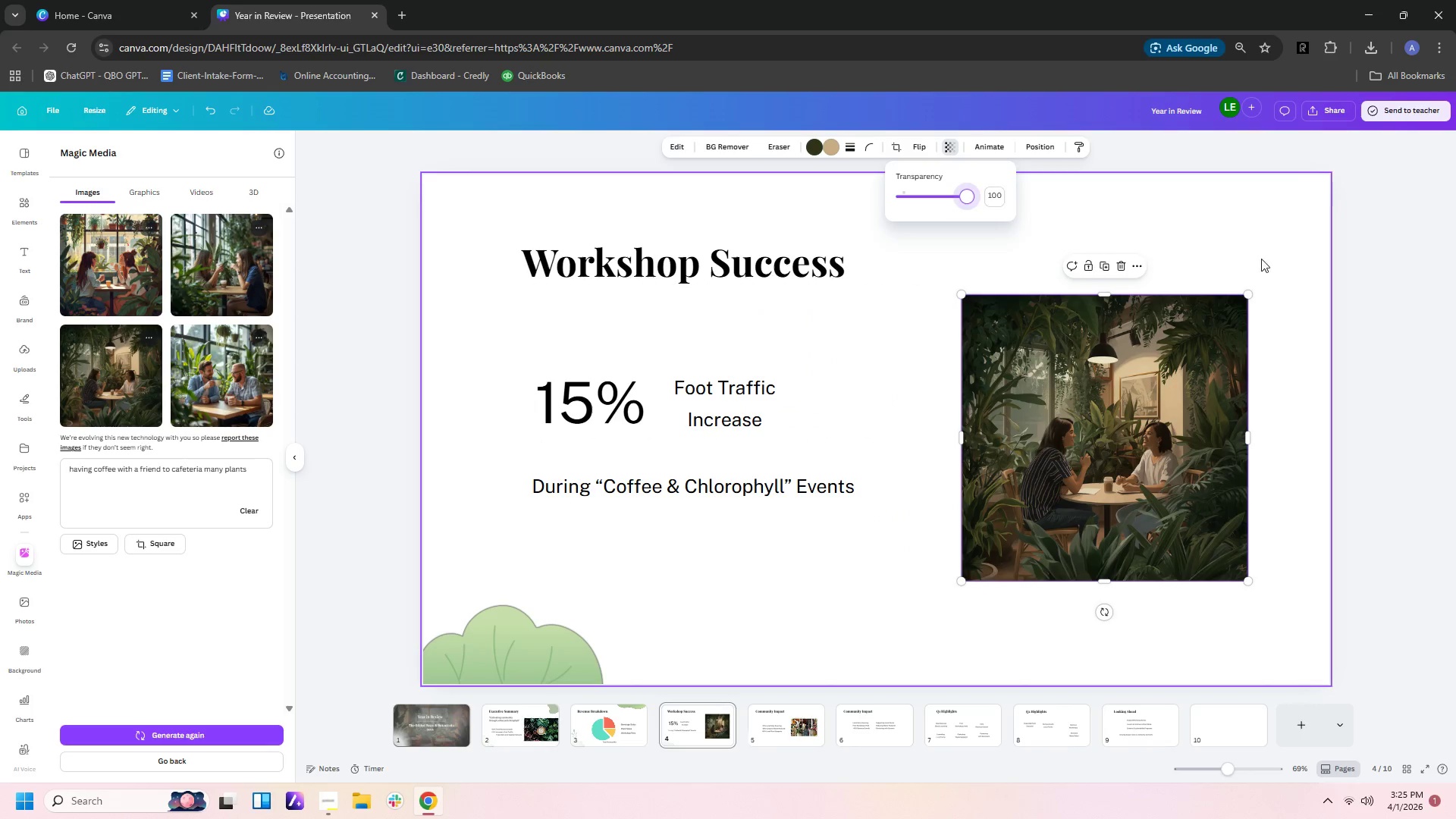 
left_click([1285, 262])
 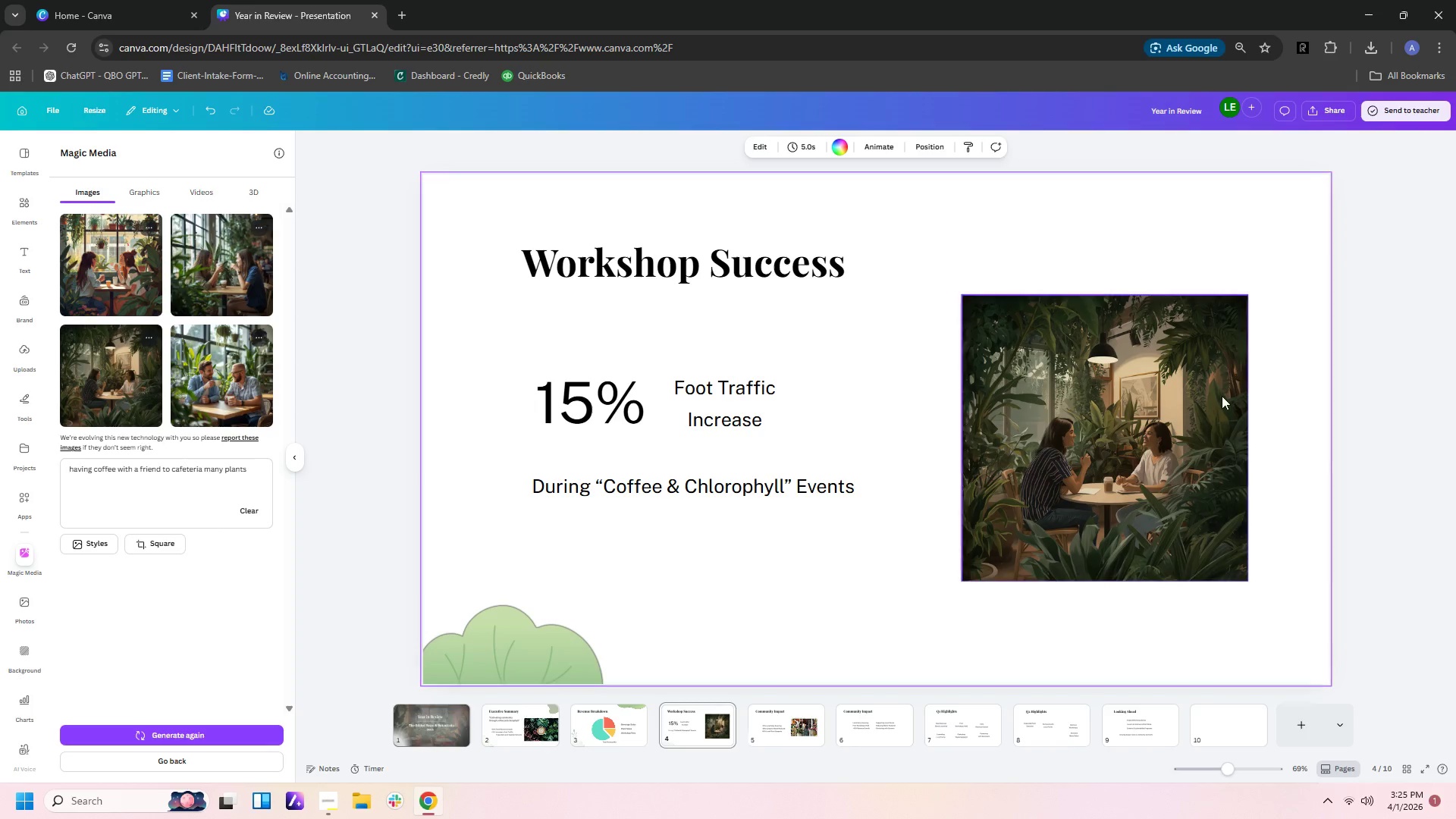 
left_click([1222, 397])
 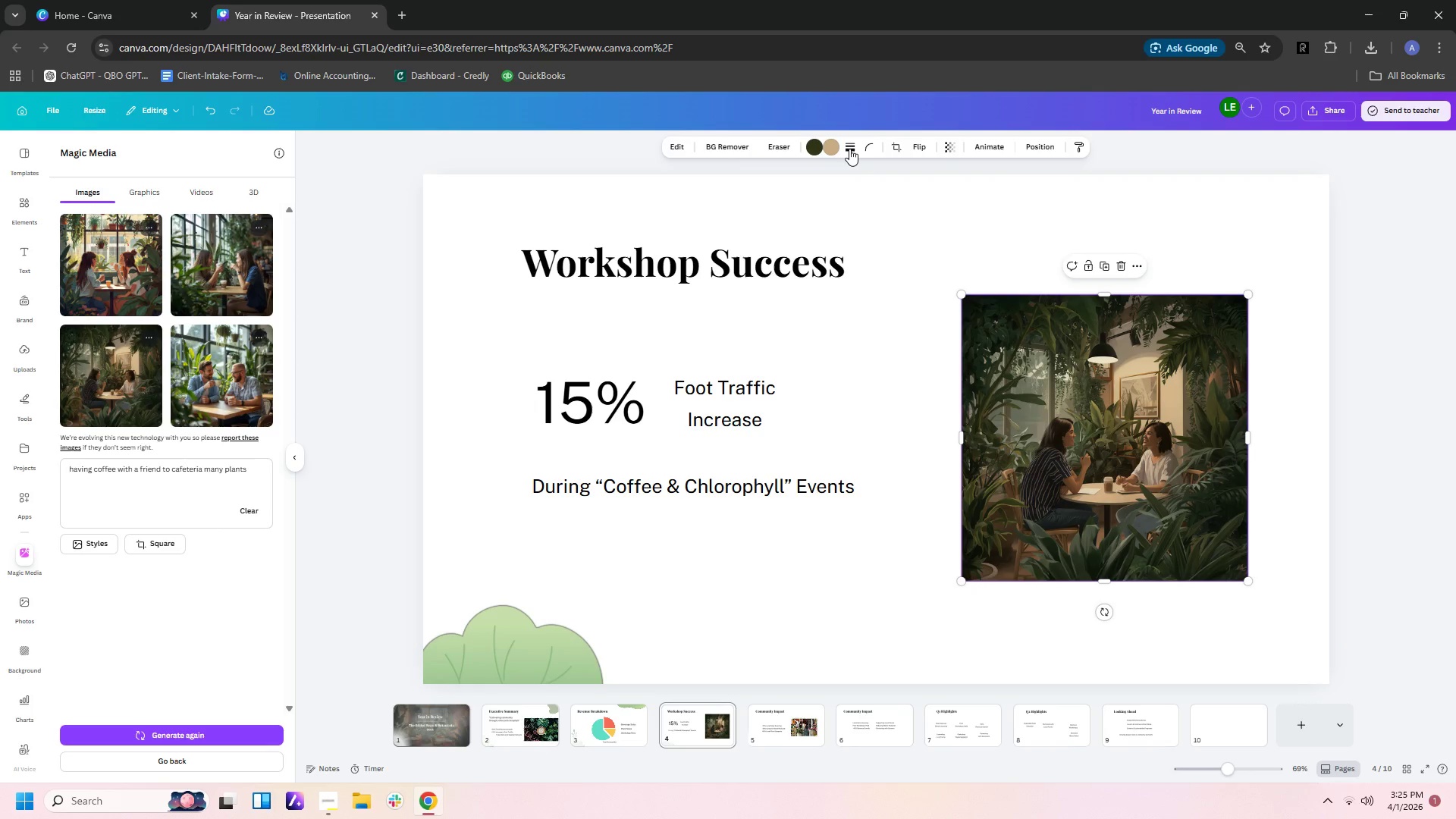 
right_click([1127, 357])
 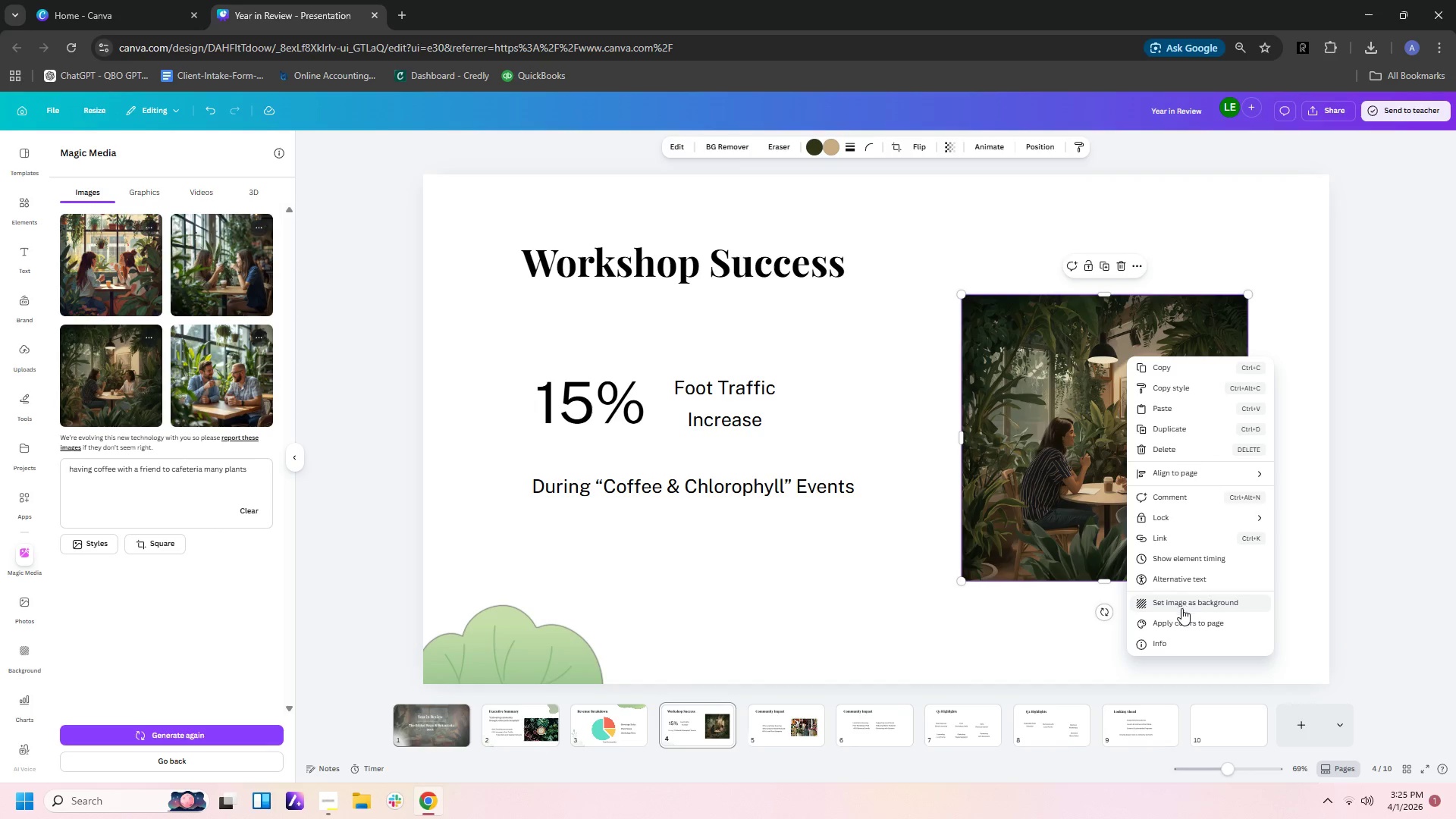 
left_click([874, 535])
 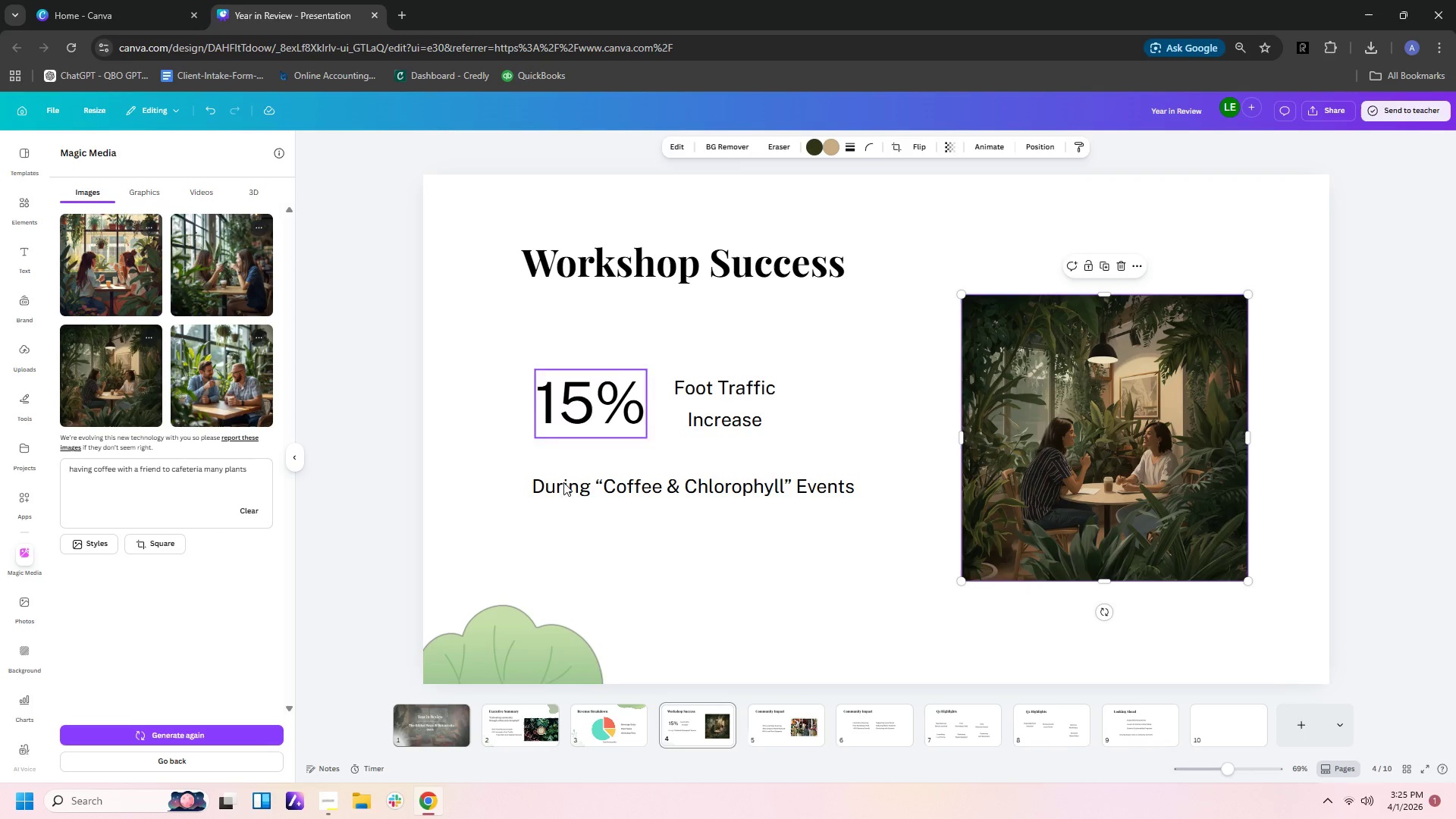 
left_click_drag(start_coordinate=[644, 483], to_coordinate=[702, 528])
 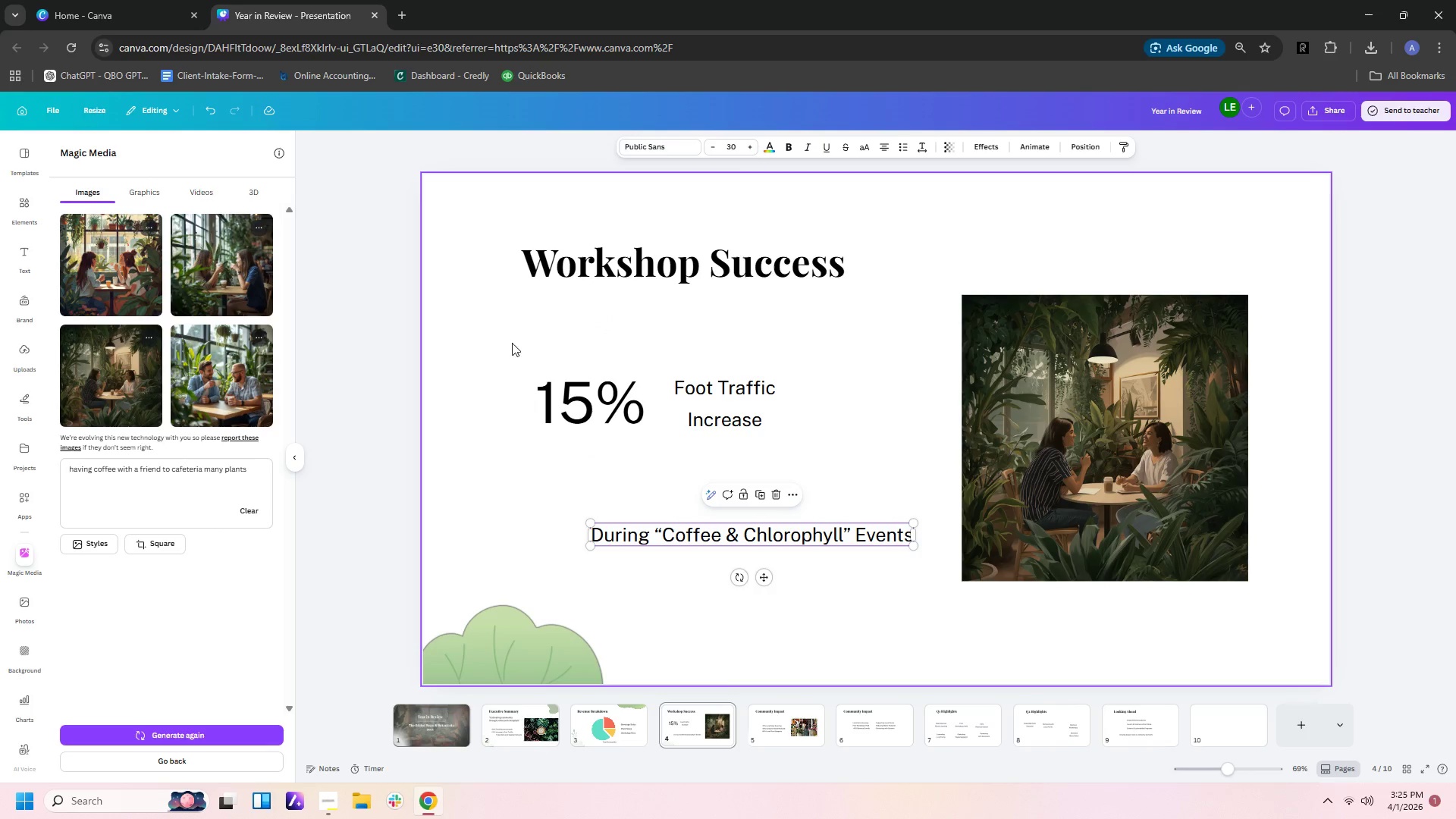 
left_click_drag(start_coordinate=[501, 359], to_coordinate=[870, 450])
 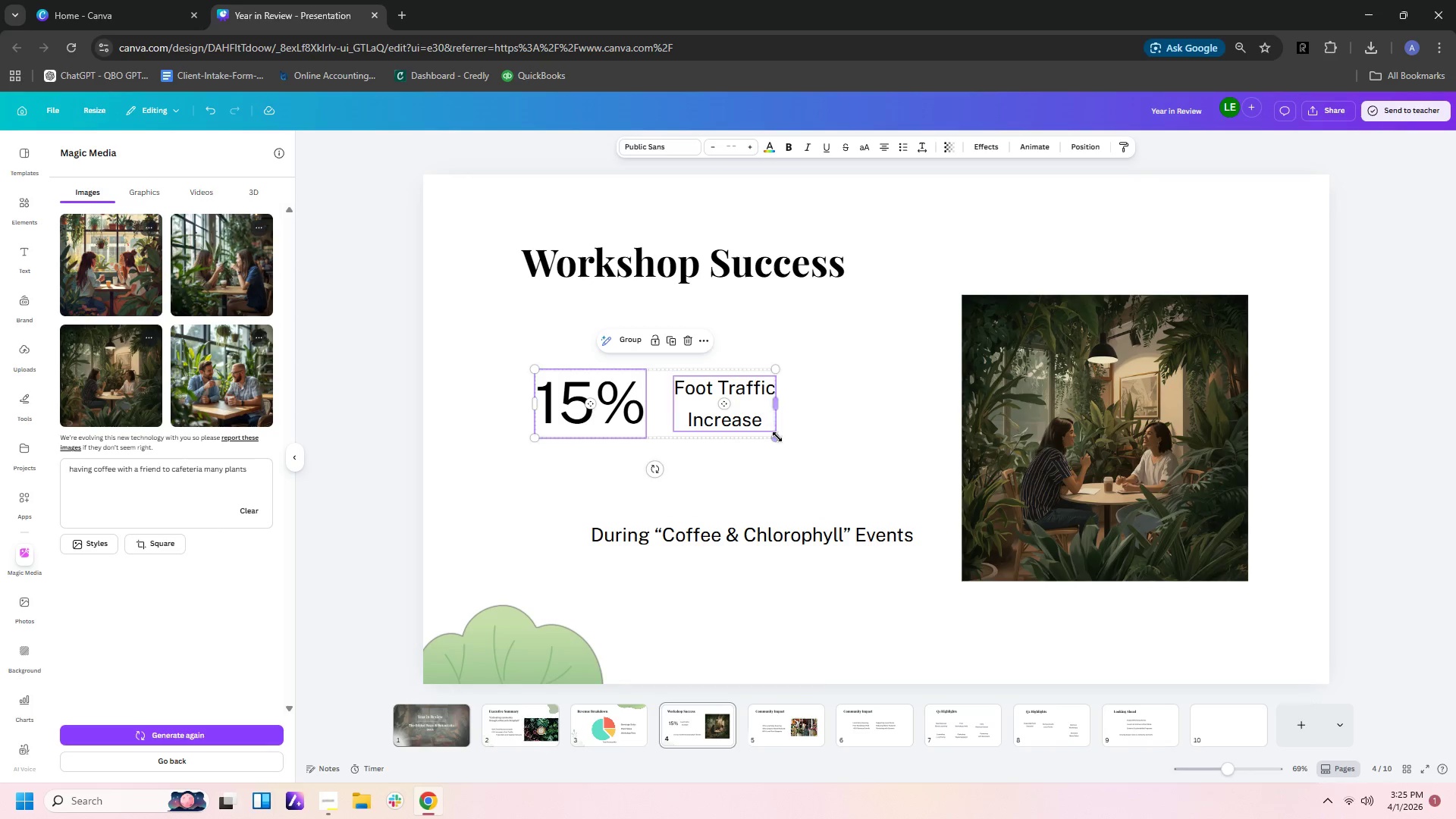 
left_click_drag(start_coordinate=[777, 437], to_coordinate=[850, 473])
 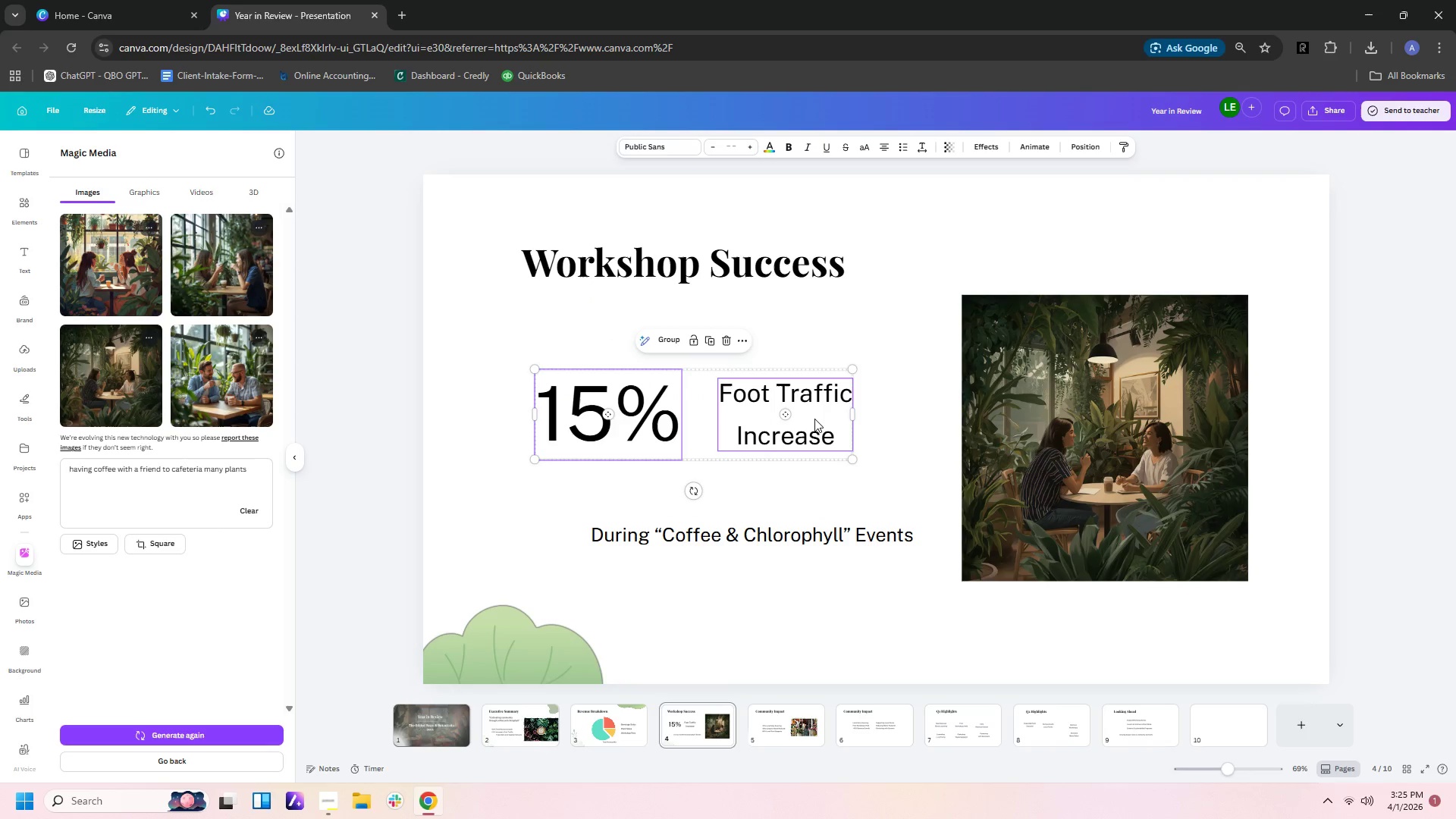 
left_click_drag(start_coordinate=[814, 417], to_coordinate=[814, 421])
 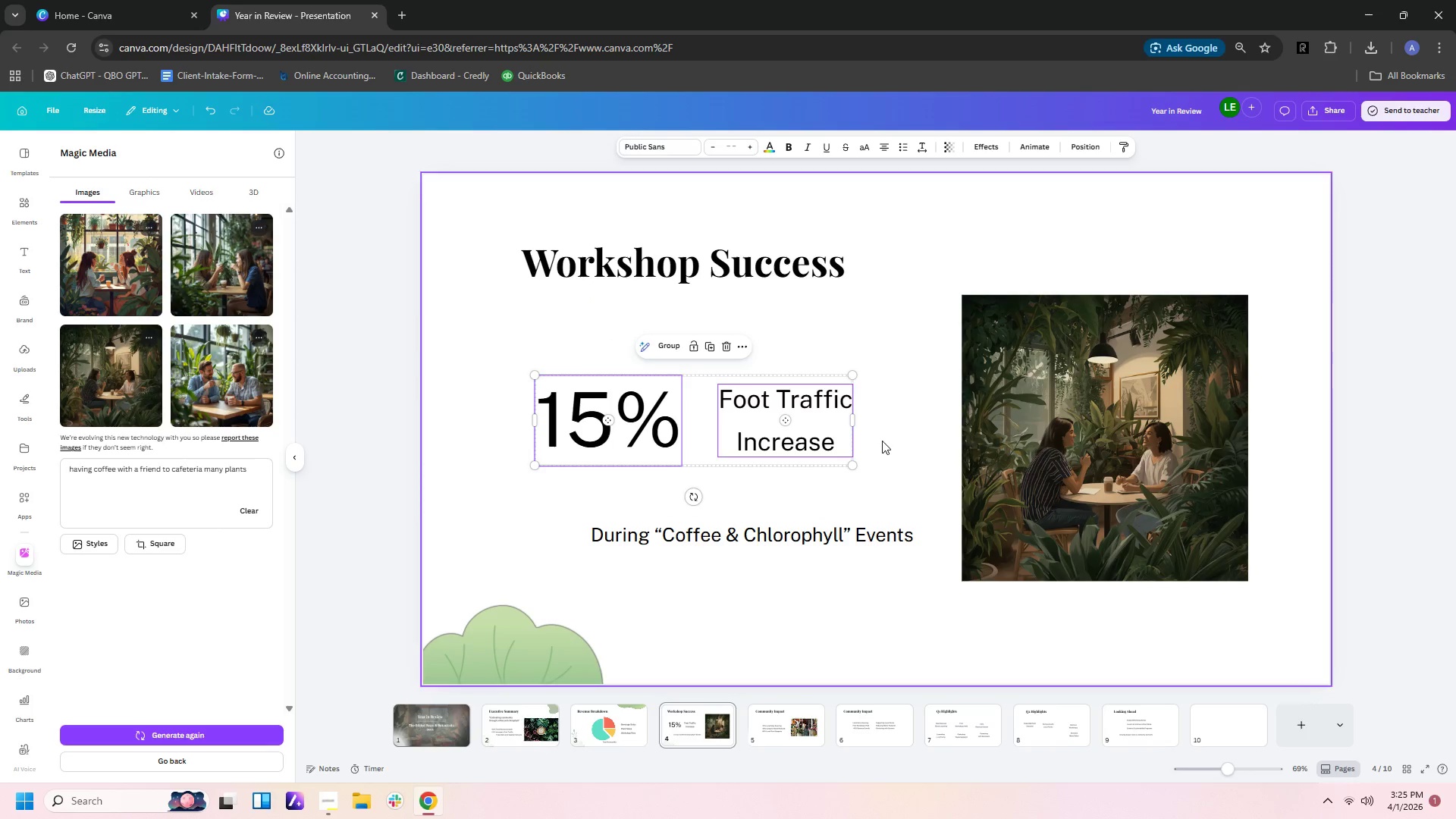 
left_click([882, 441])
 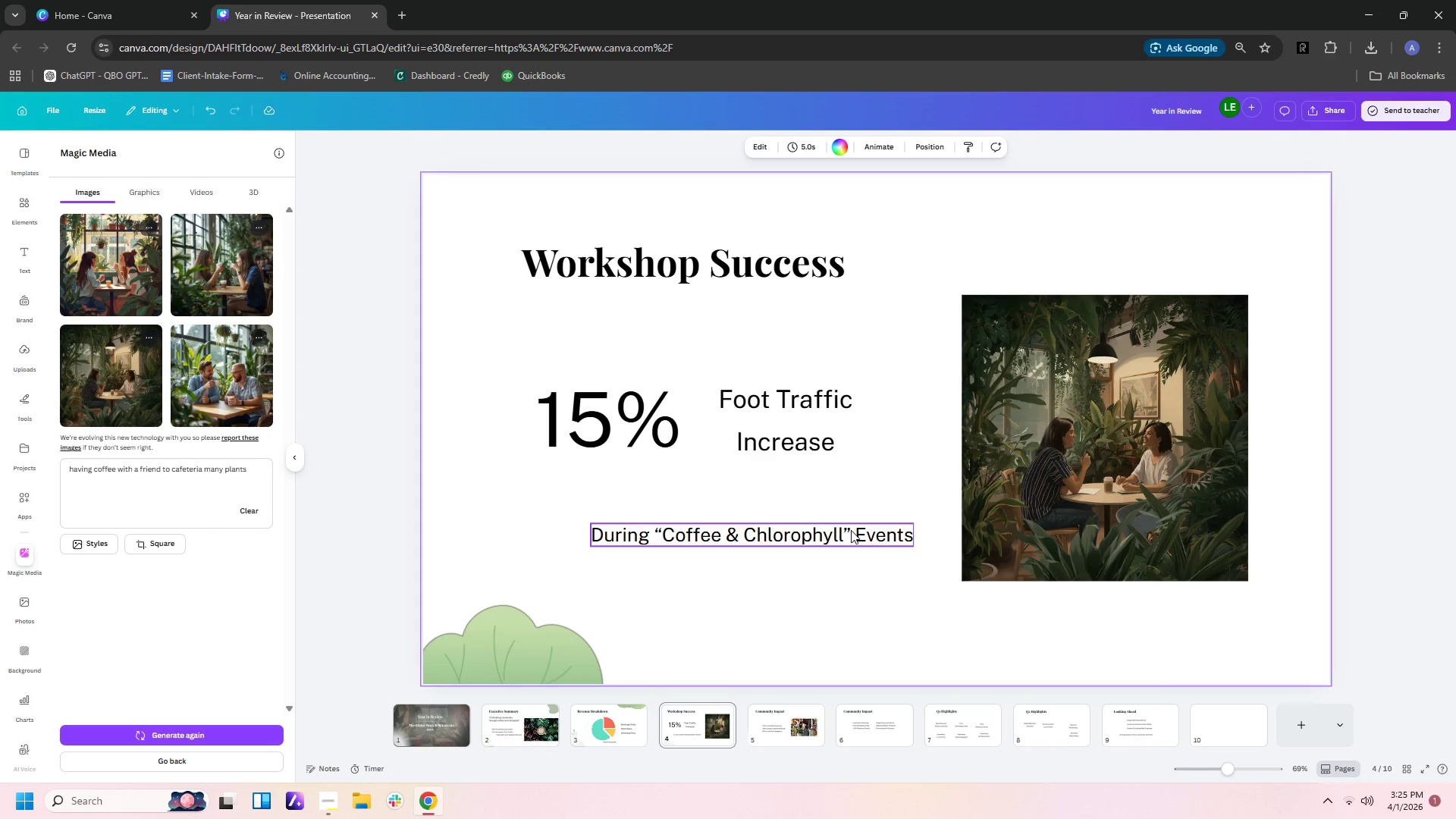 
left_click([851, 530])
 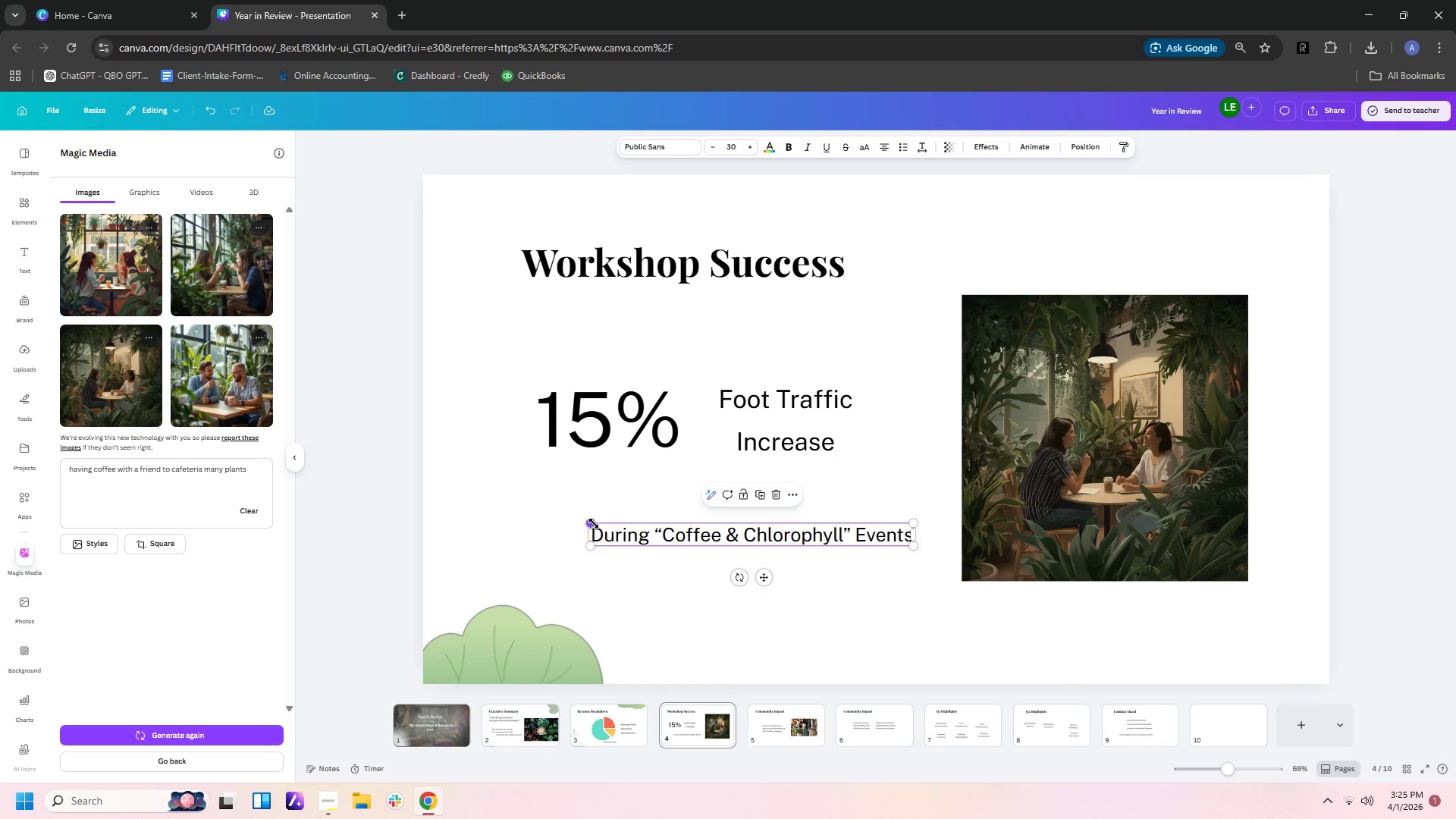 
left_click_drag(start_coordinate=[595, 523], to_coordinate=[581, 511])
 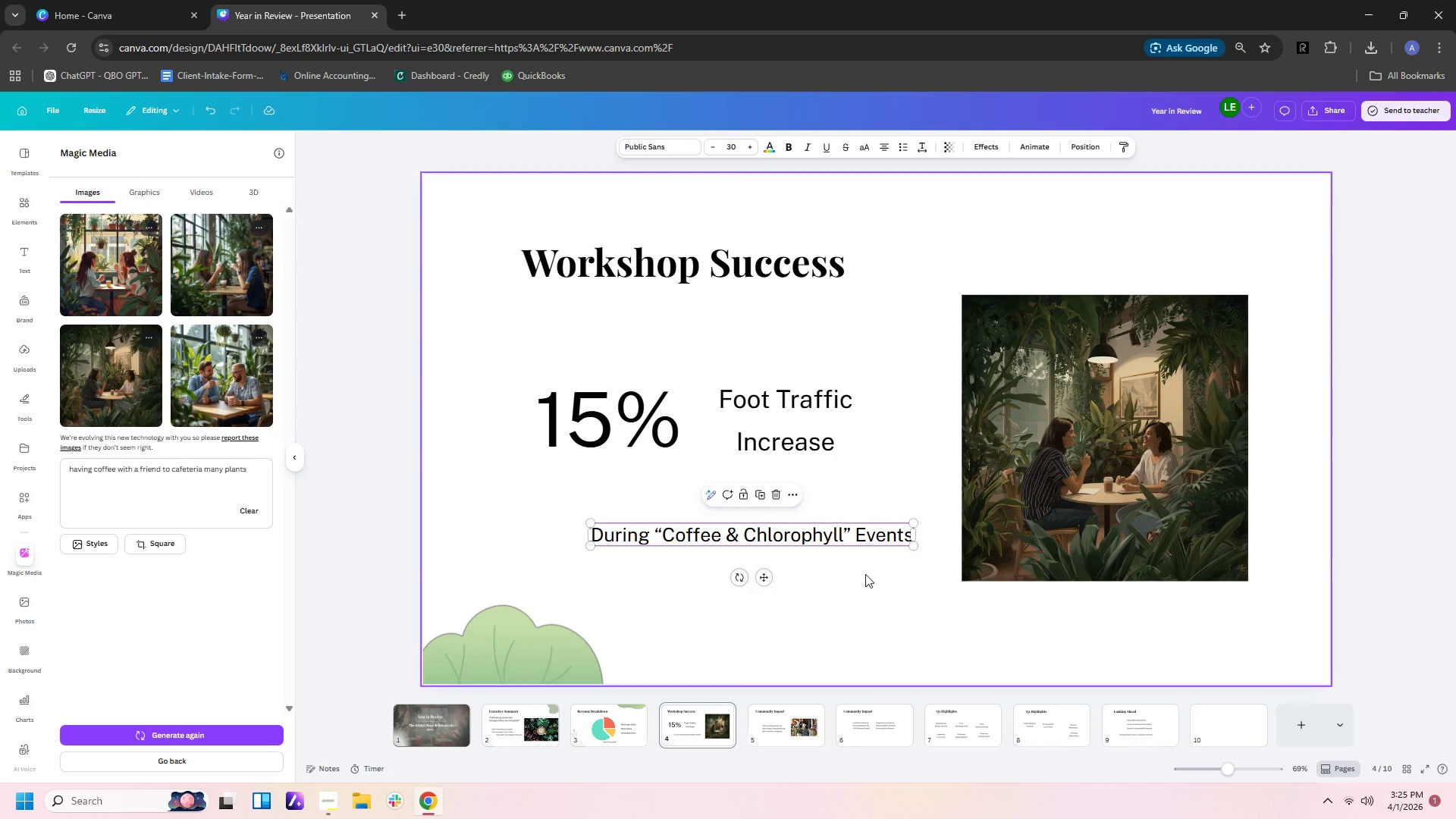 
left_click_drag(start_coordinate=[865, 574], to_coordinate=[871, 577])
 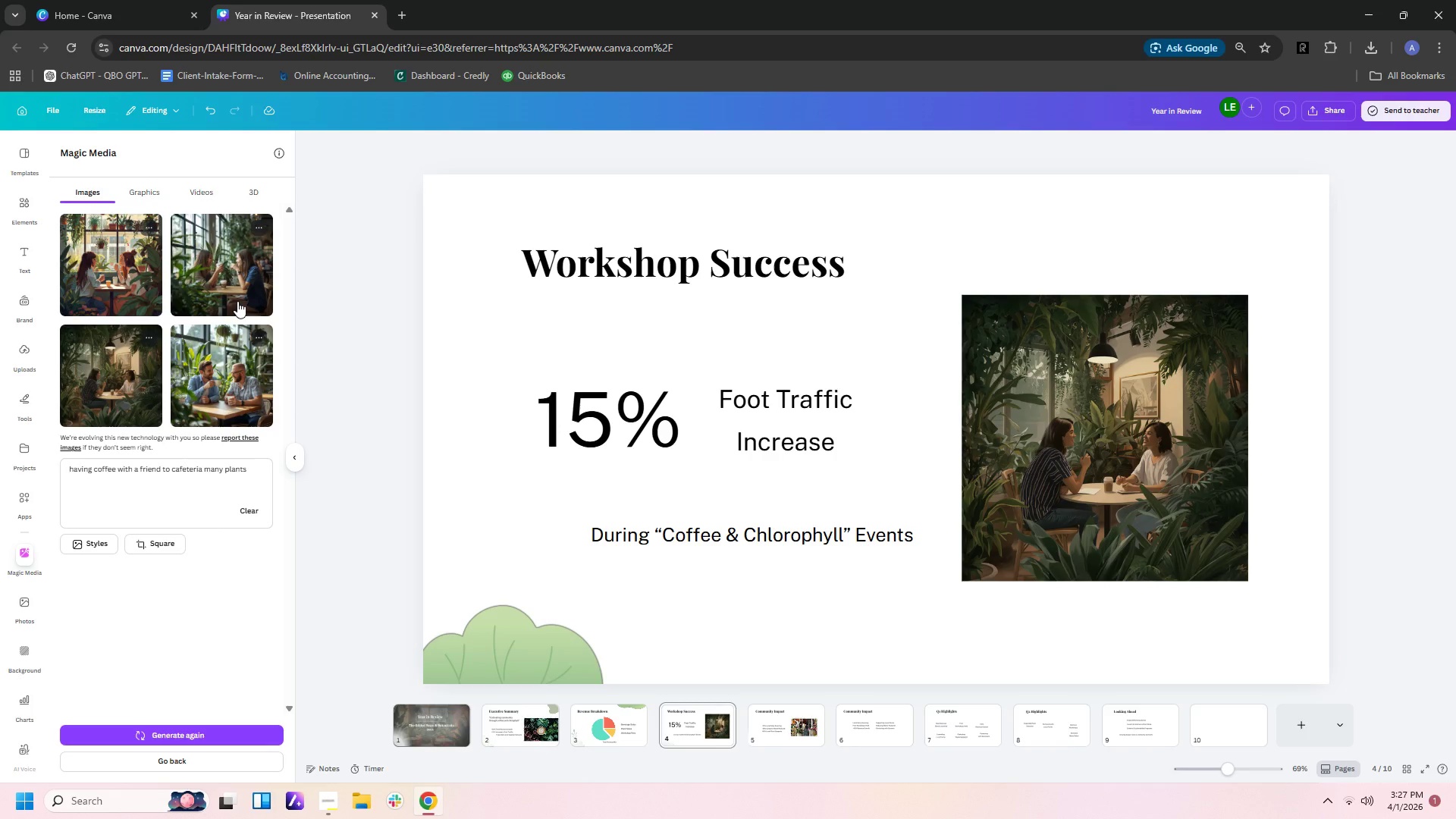 
wait(86.36)
 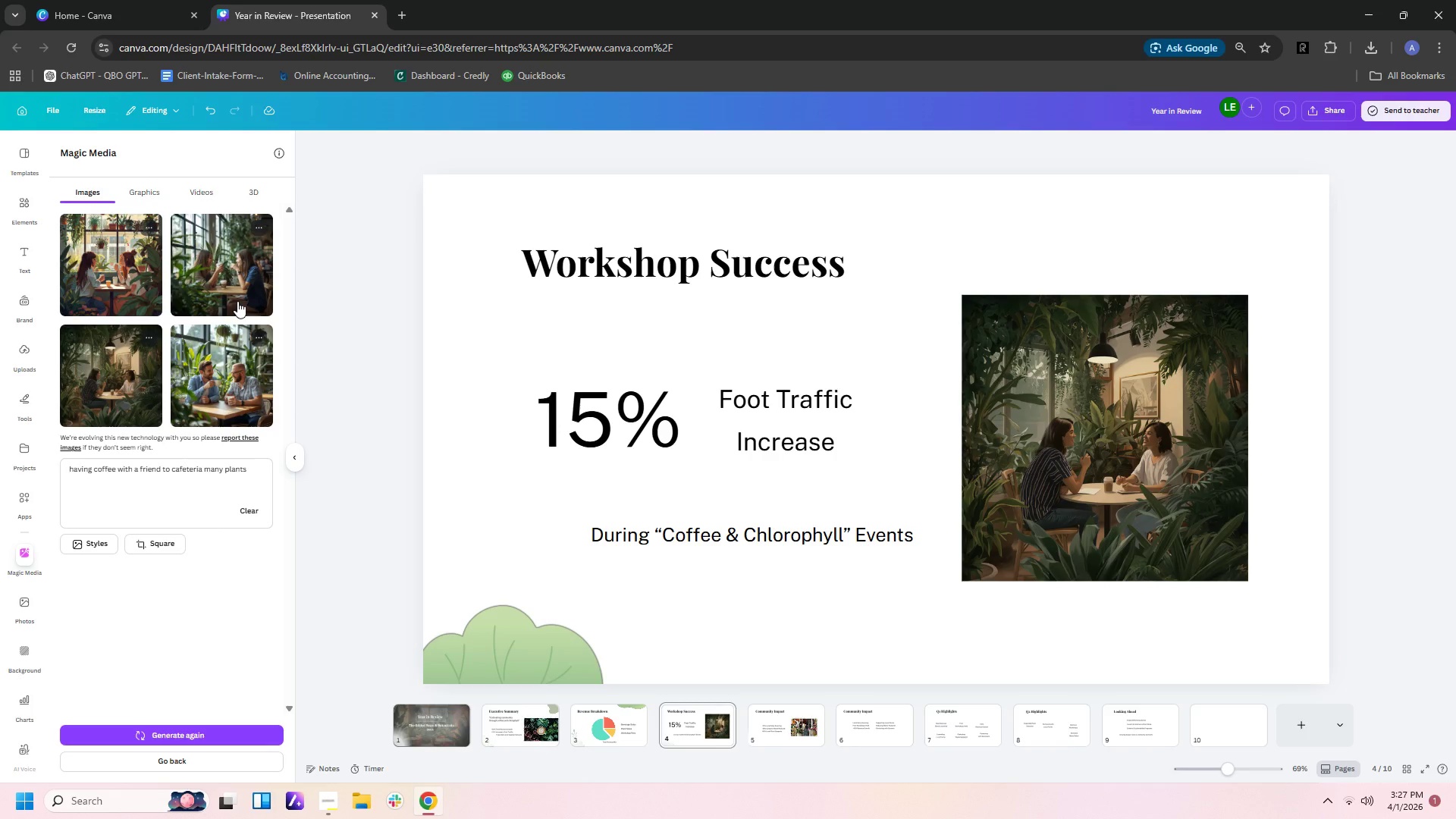 
scroll: coordinate [238, 301], scroll_direction: up, amount: 1.0
 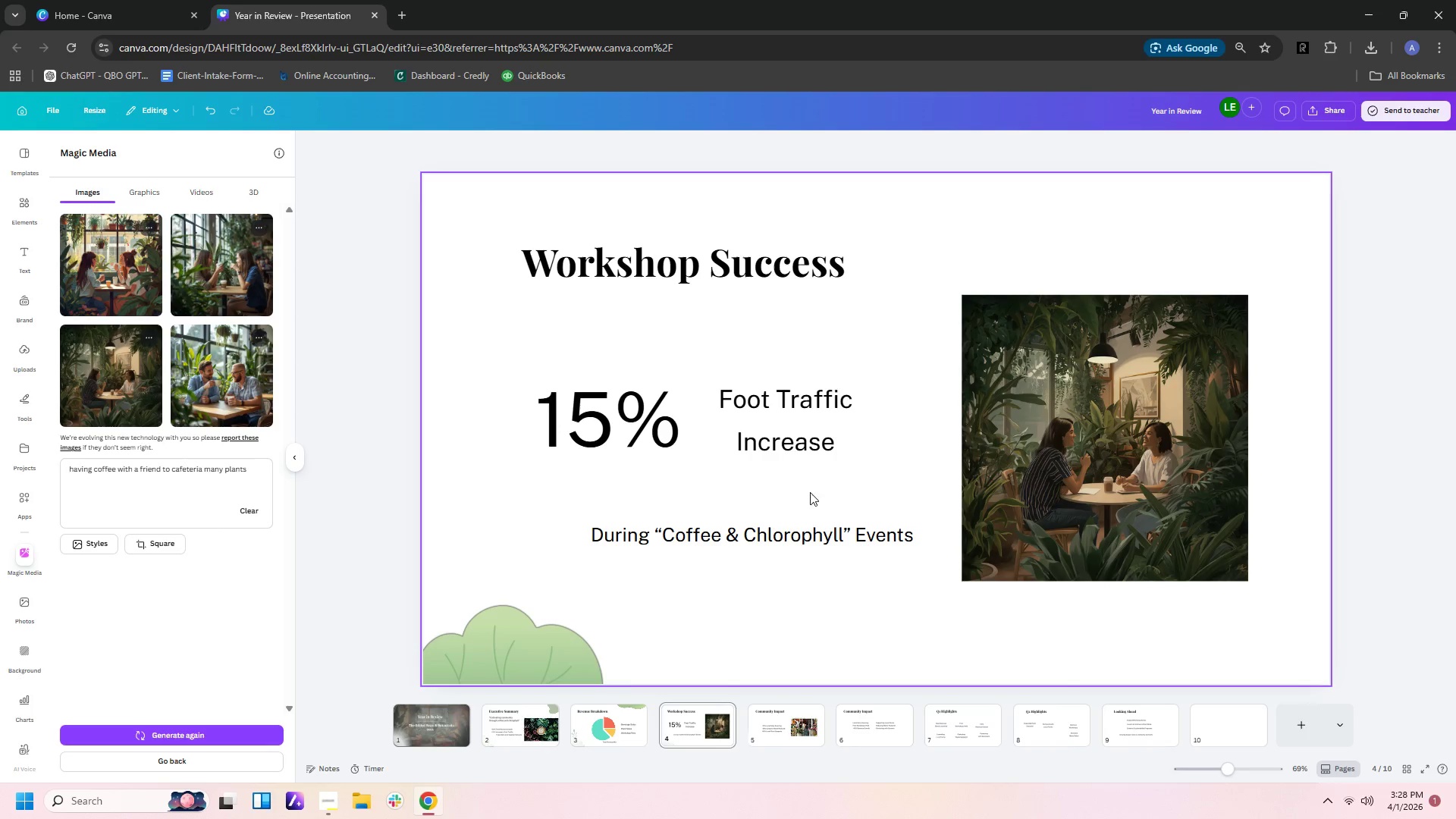 
wait(48.82)
 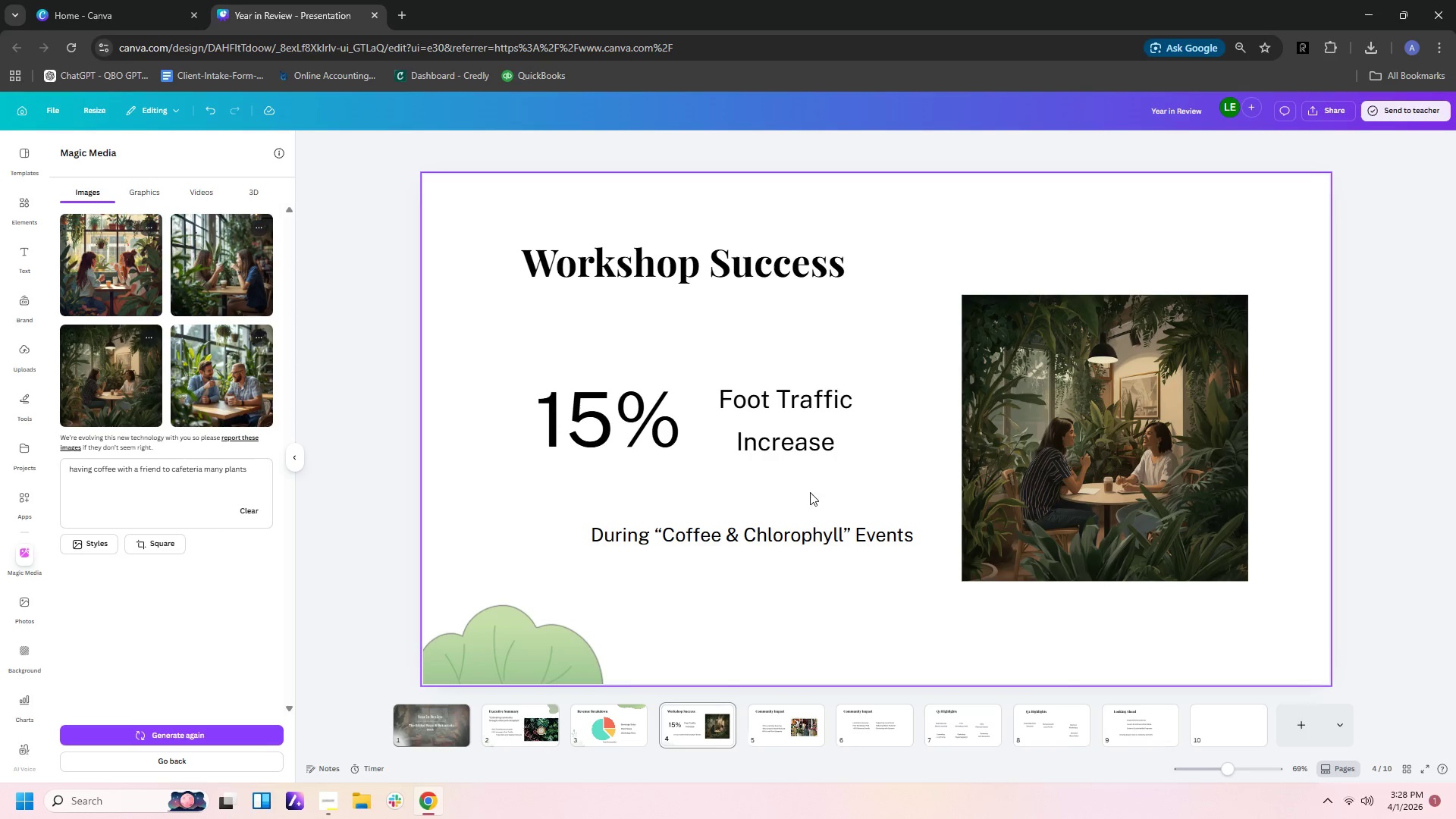 
left_click([29, 202])
 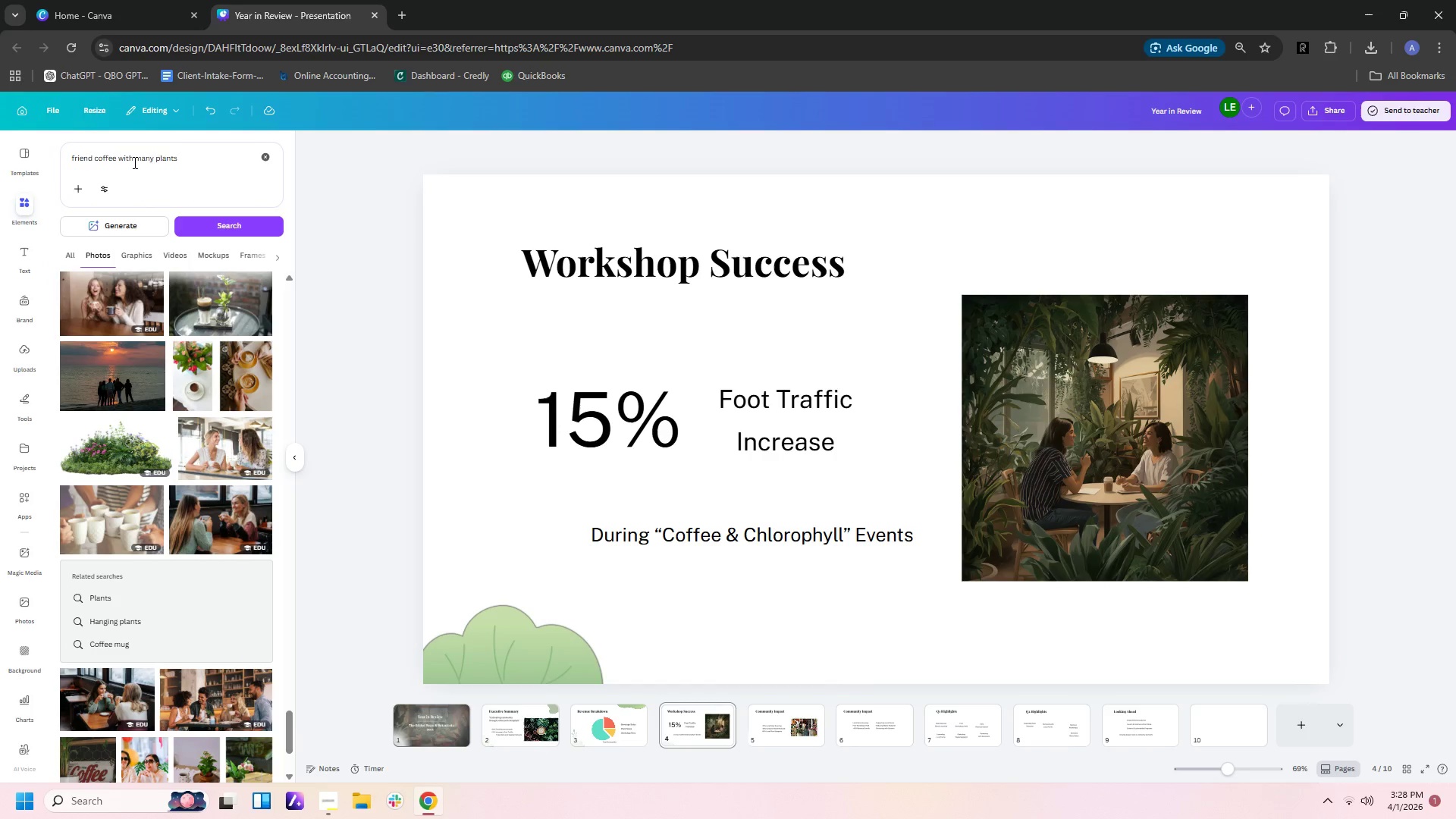 
left_click_drag(start_coordinate=[189, 155], to_coordinate=[0, 150])
 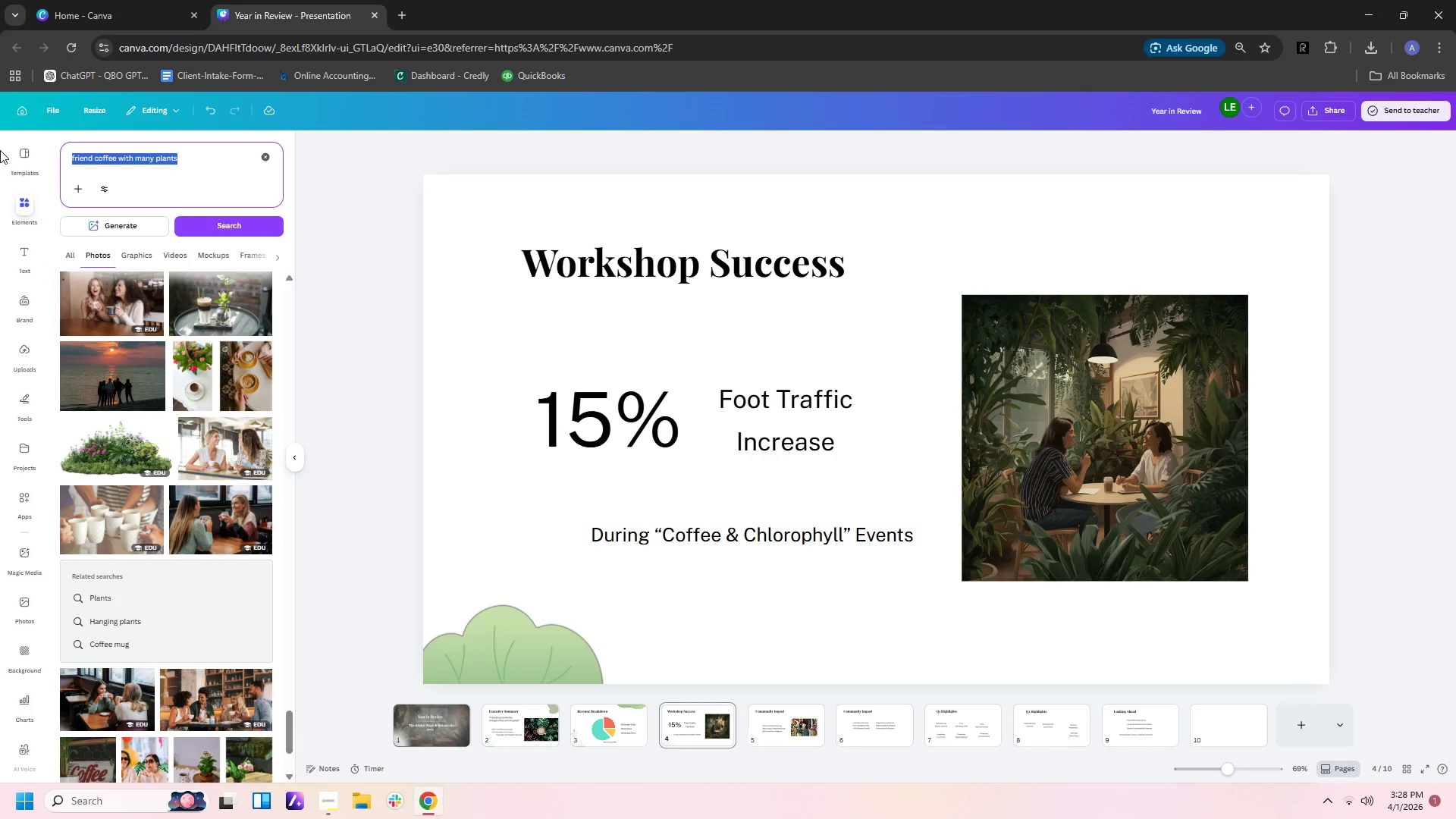 
type(green )
 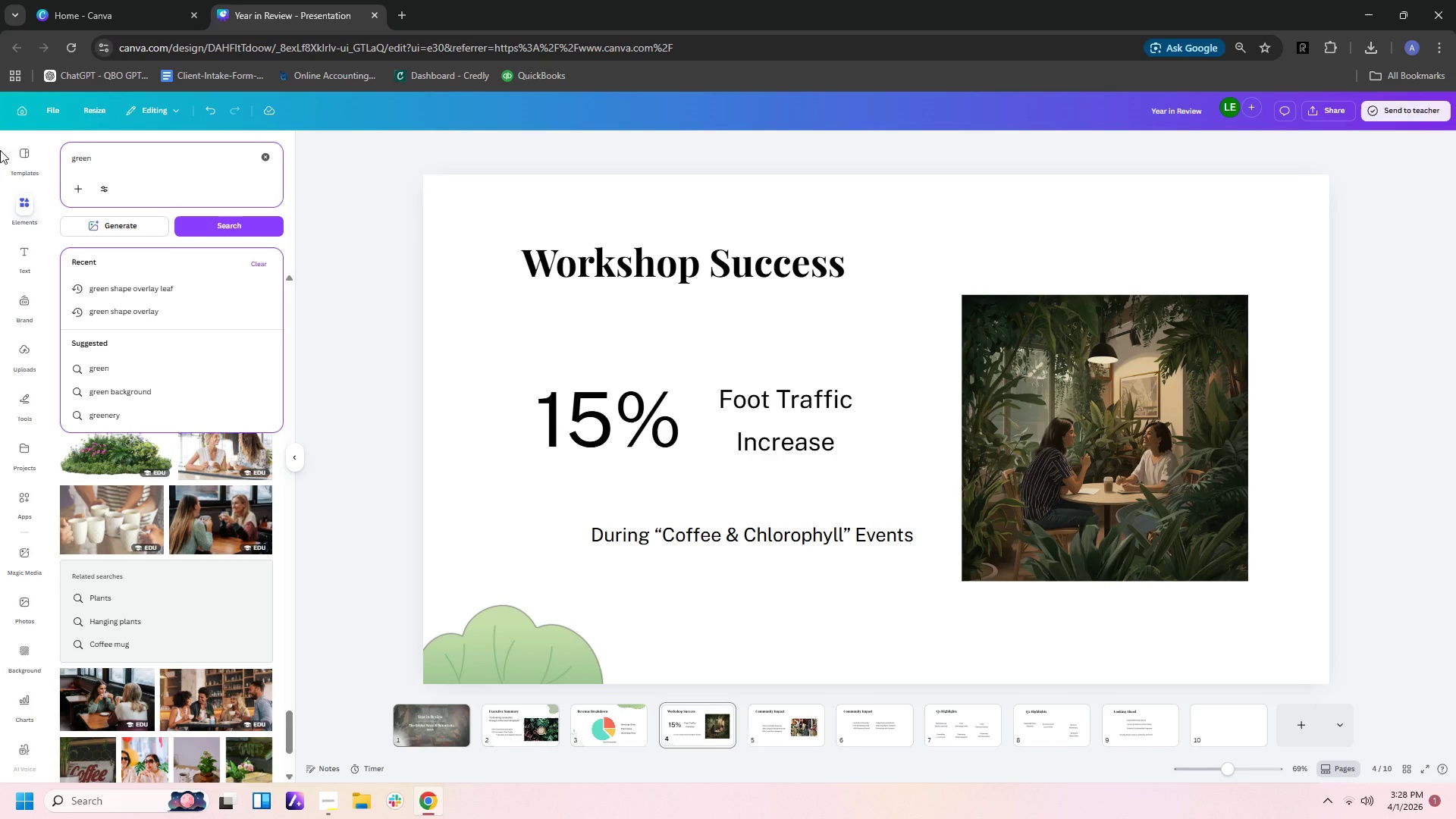 
wait(41.86)
 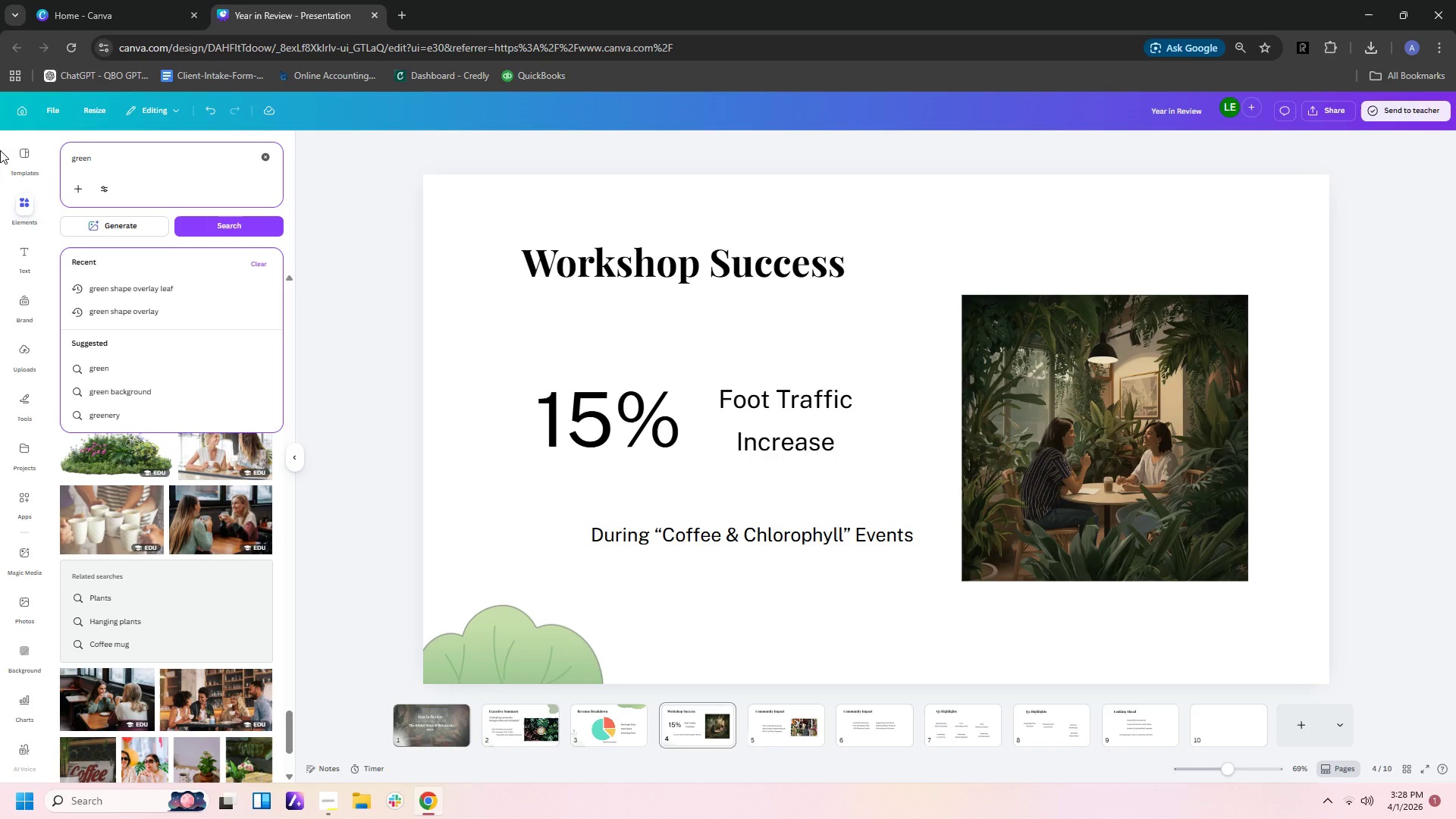 
scroll: coordinate [315, 551], scroll_direction: down, amount: 3.0
 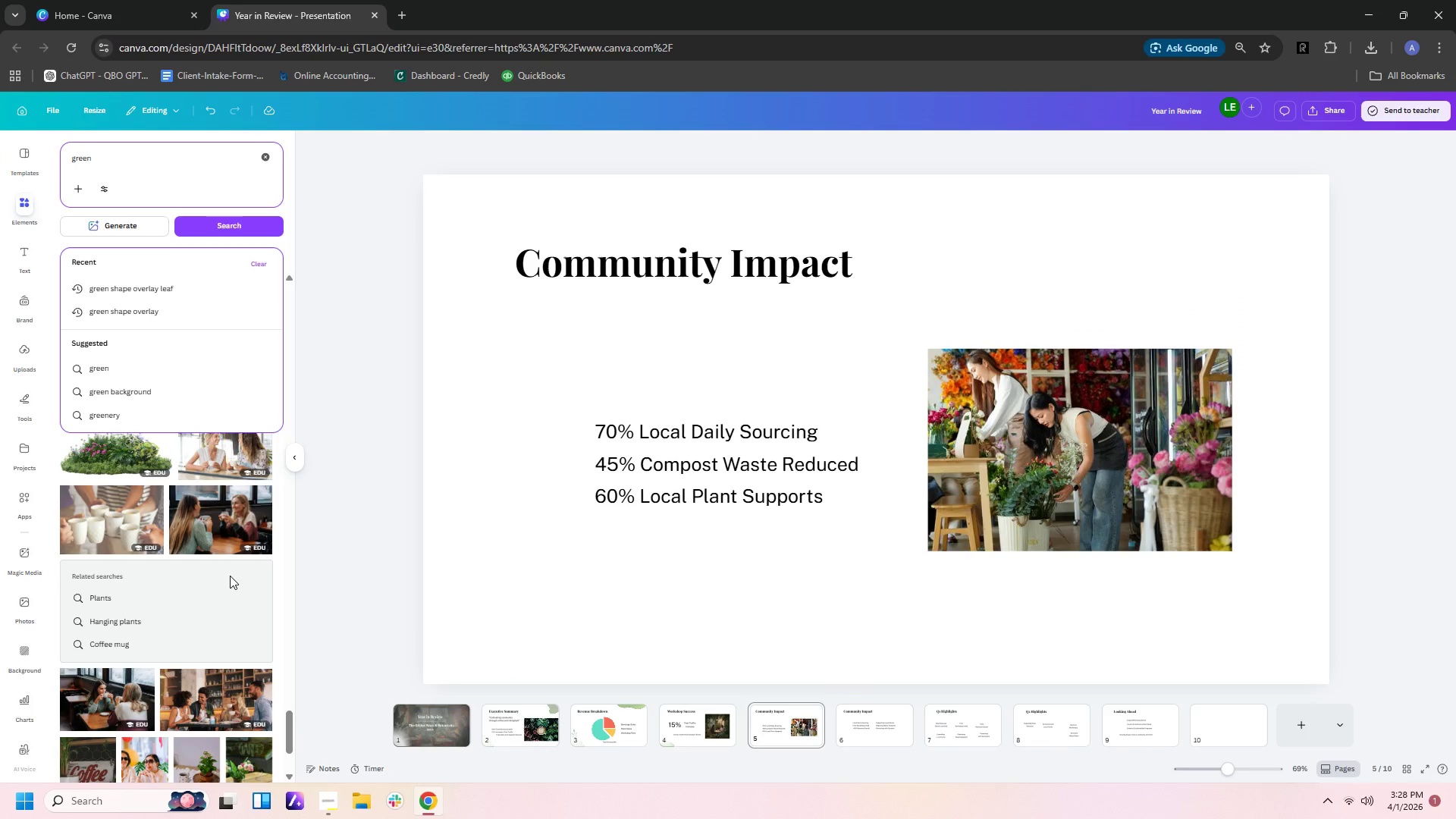 
scroll: coordinate [258, 495], scroll_direction: up, amount: 3.0
 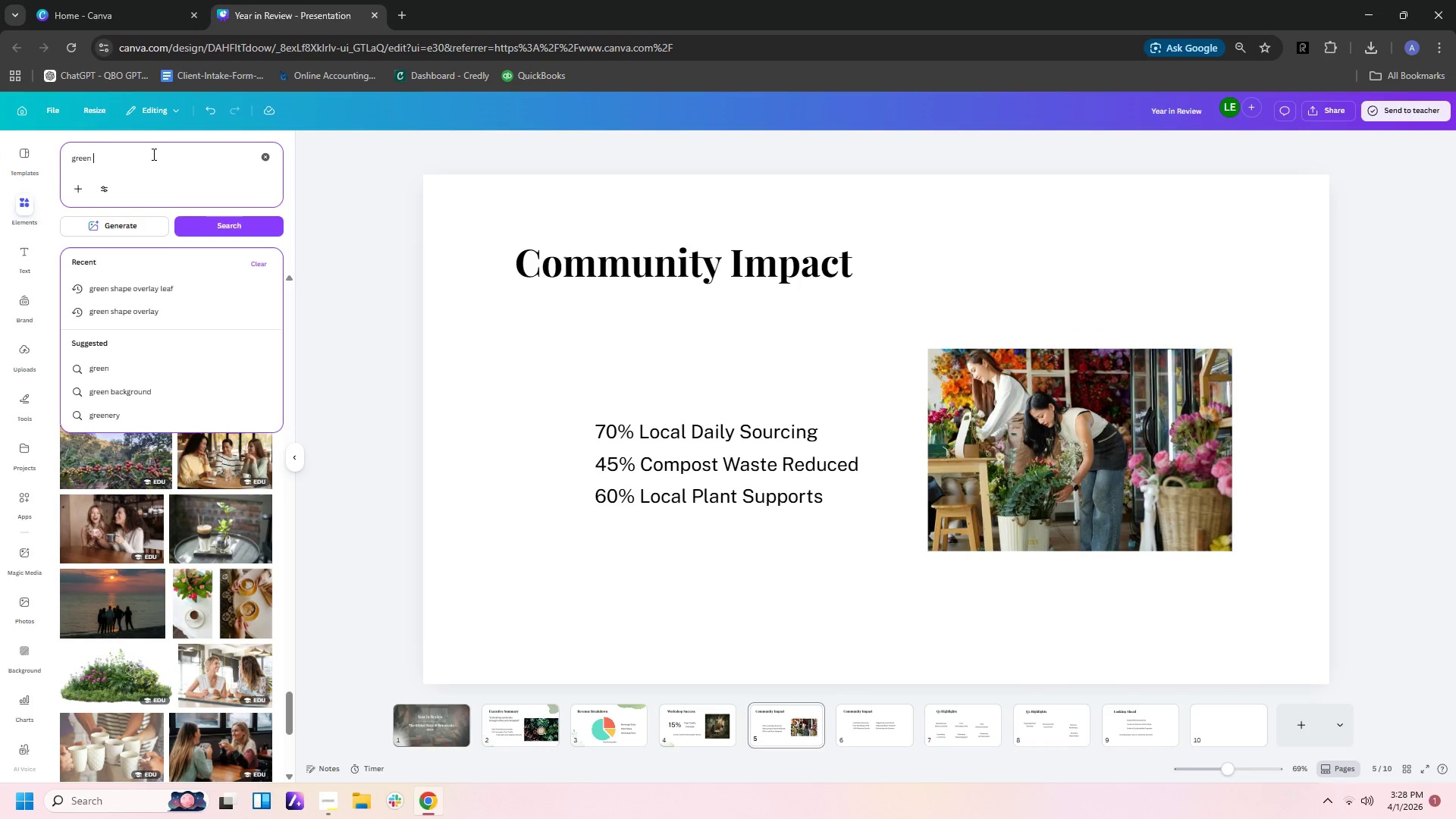 
type(shape)
key(Backspace)
key(Backspace)
key(Backspace)
key(Backspace)
key(Backspace)
type(shapes overlay)
 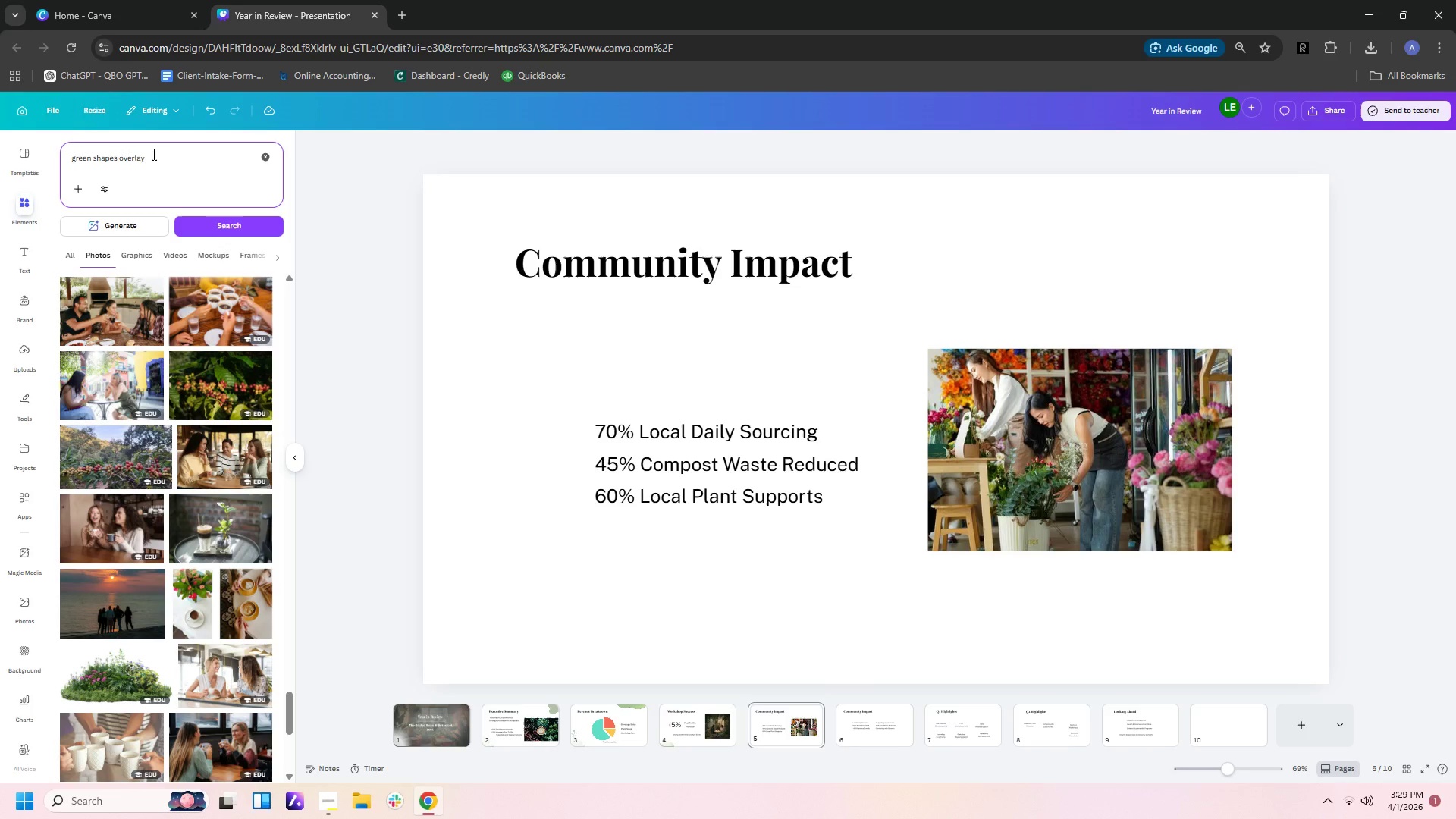 
key(Enter)
 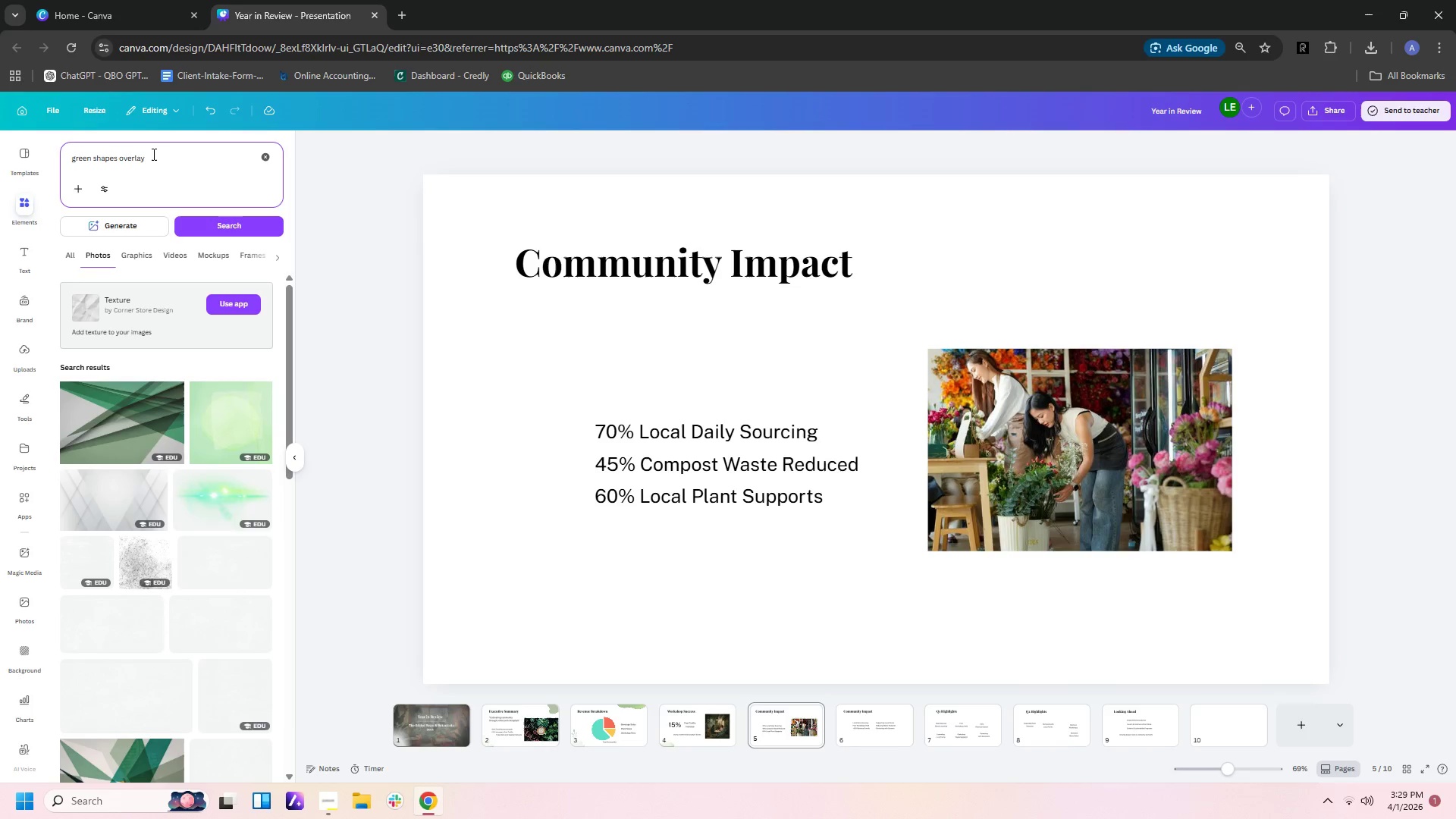 
wait(7.44)
 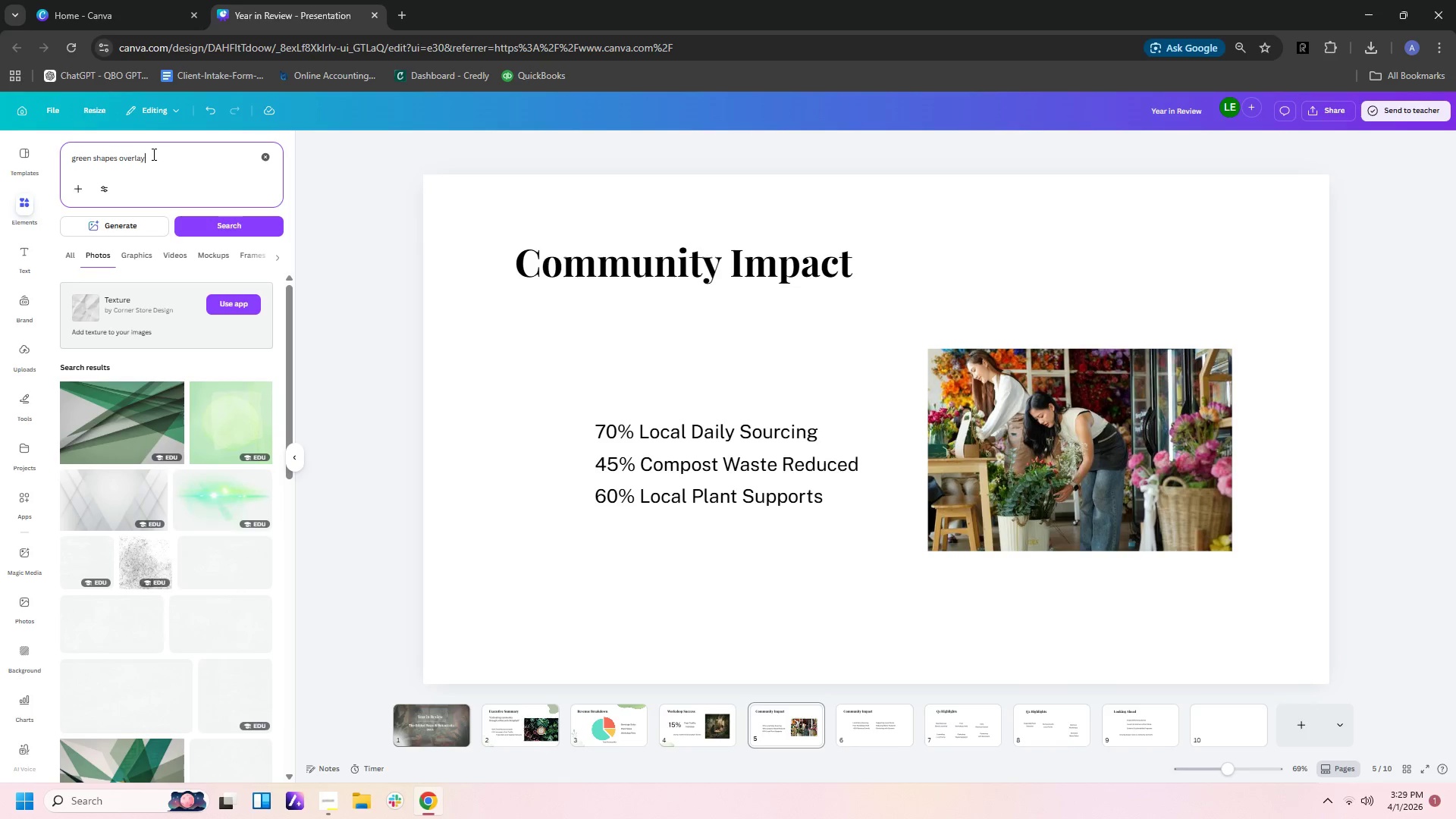 
left_click([202, 158])
 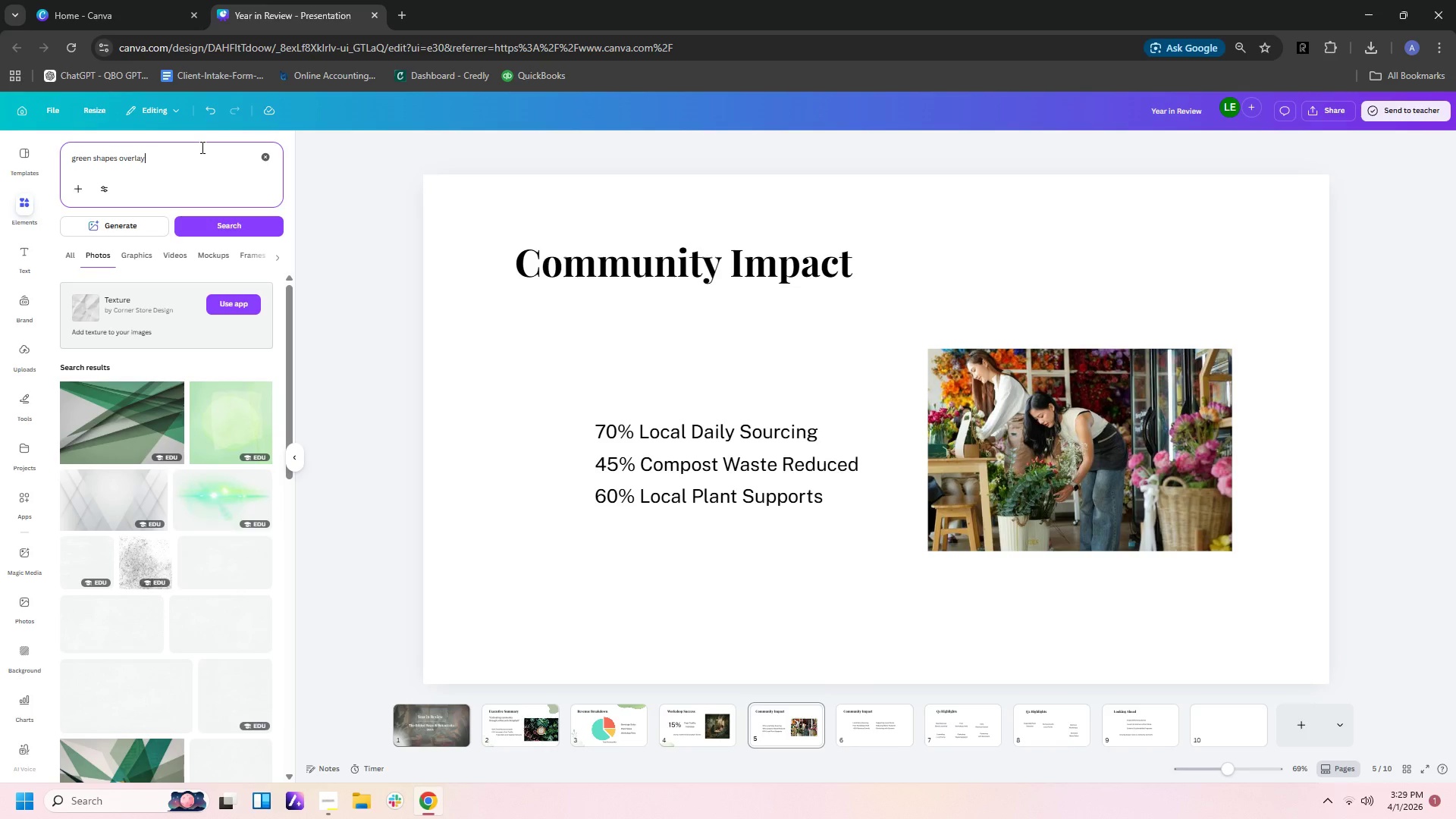 
key(Backspace)
key(Backspace)
key(Backspace)
key(Backspace)
key(Backspace)
key(Backspace)
key(Backspace)
type(illustration)
 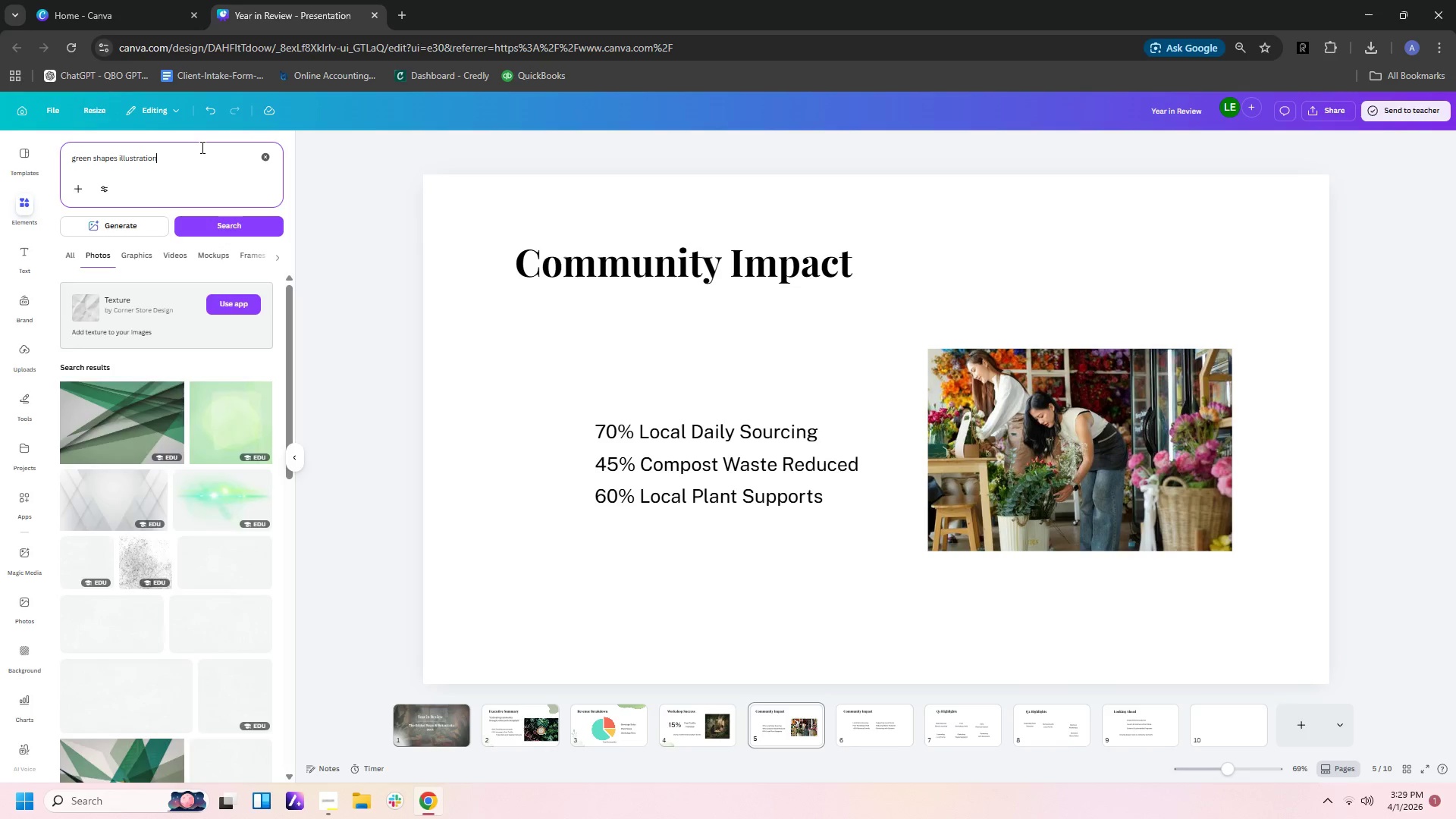 
key(Enter)
 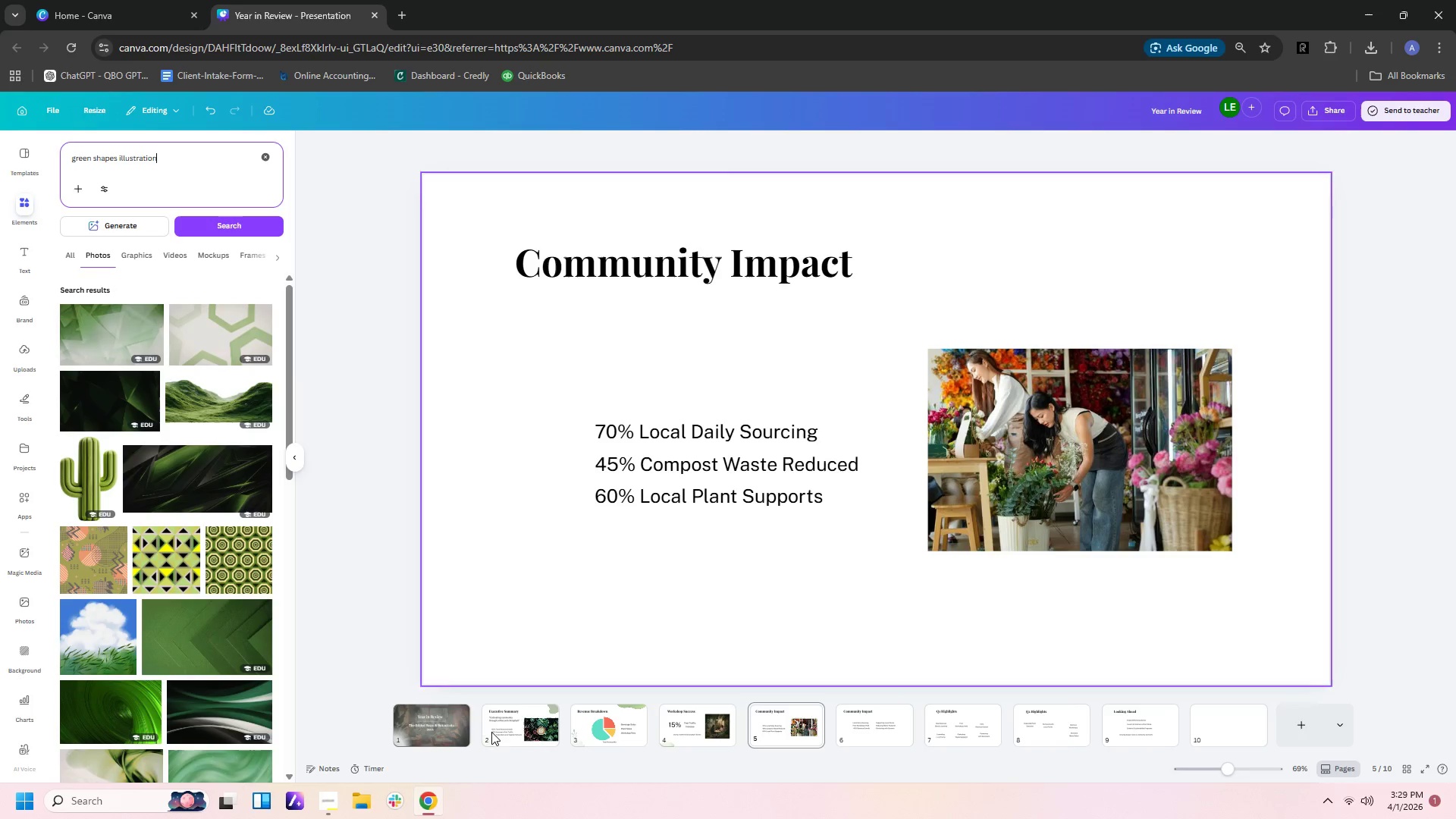 
wait(22.09)
 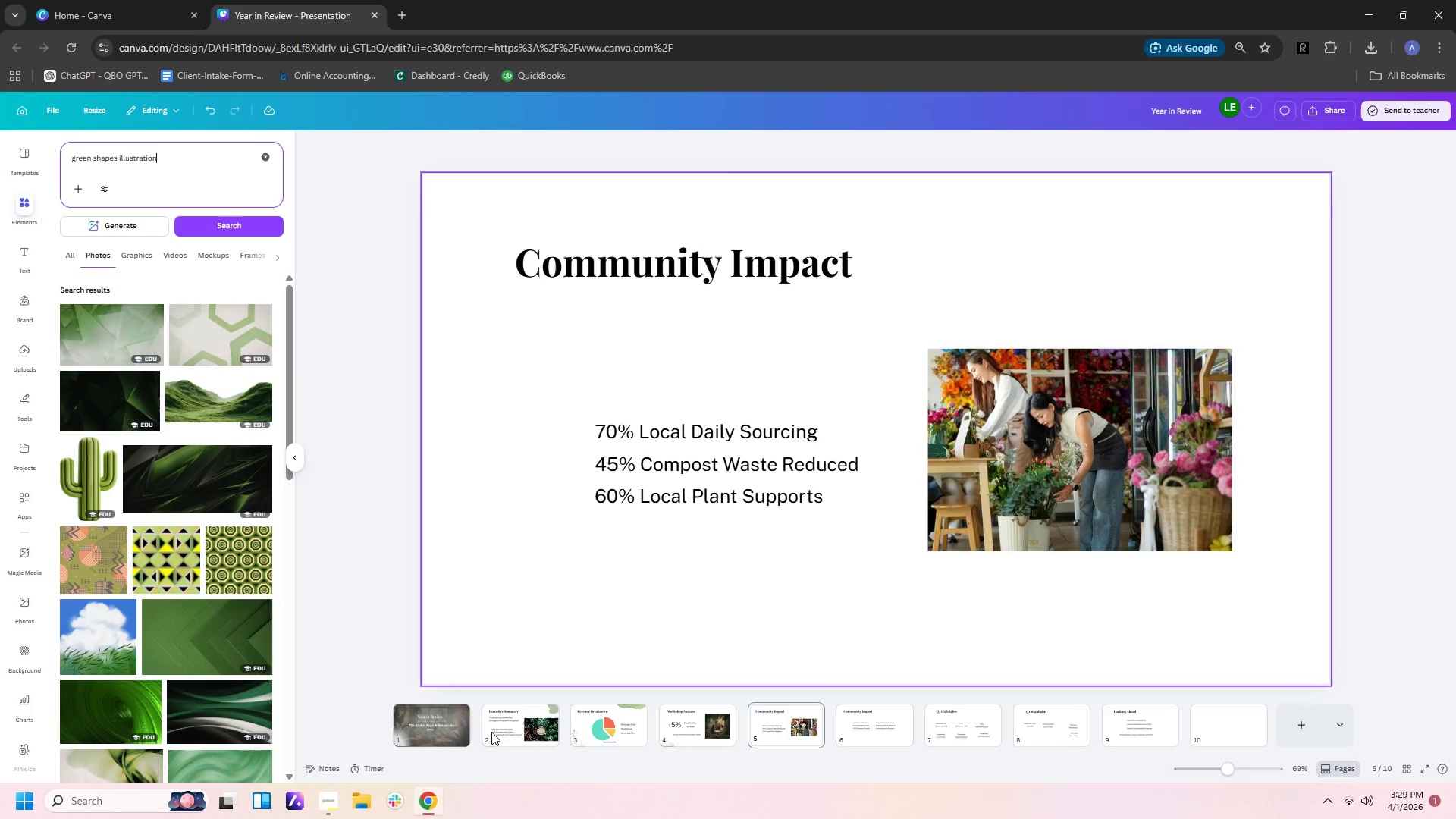 
scroll: coordinate [142, 556], scroll_direction: down, amount: 7.0
 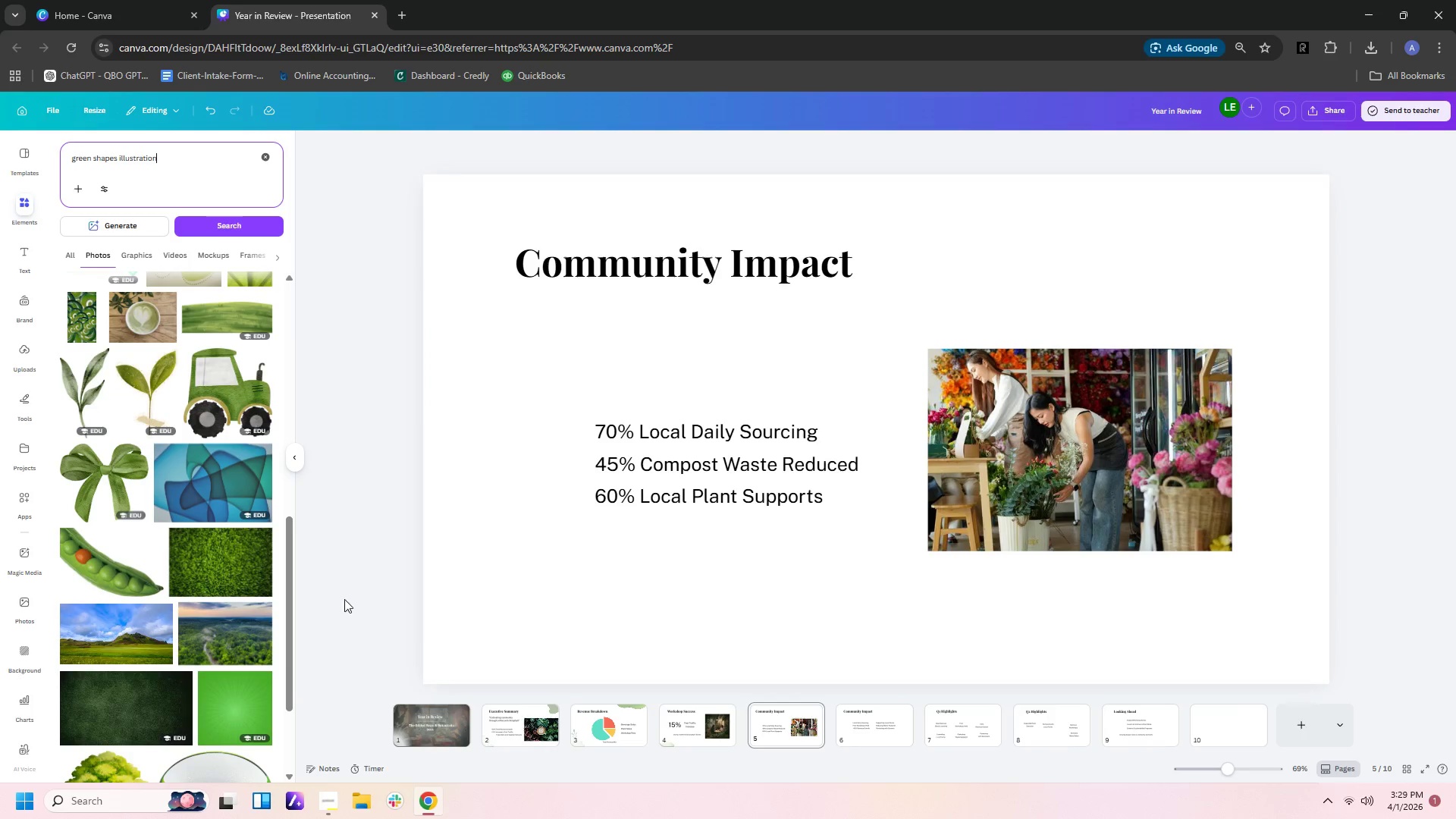 
scroll: coordinate [212, 474], scroll_direction: up, amount: 1.0
 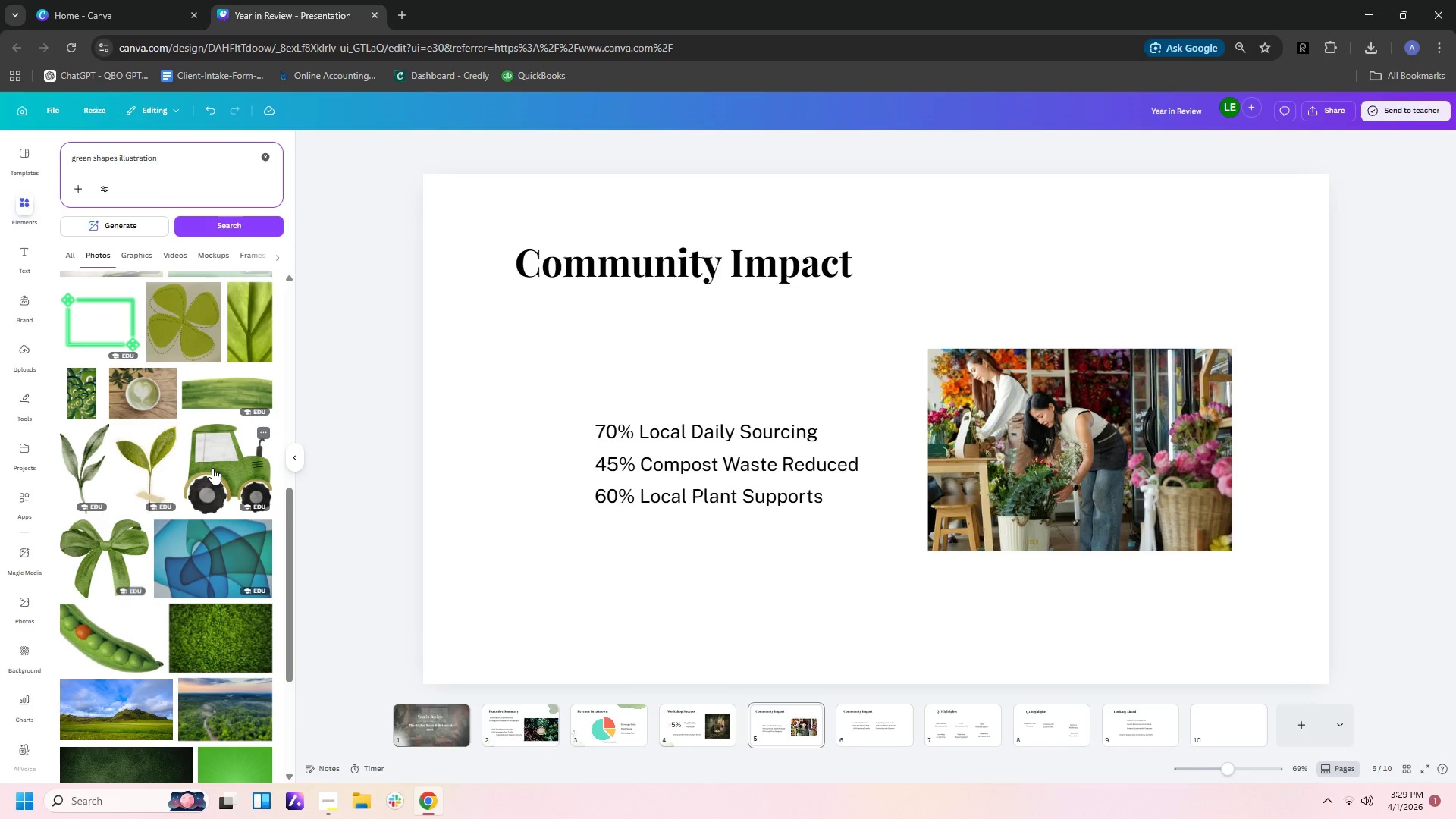 
wait(6.65)
 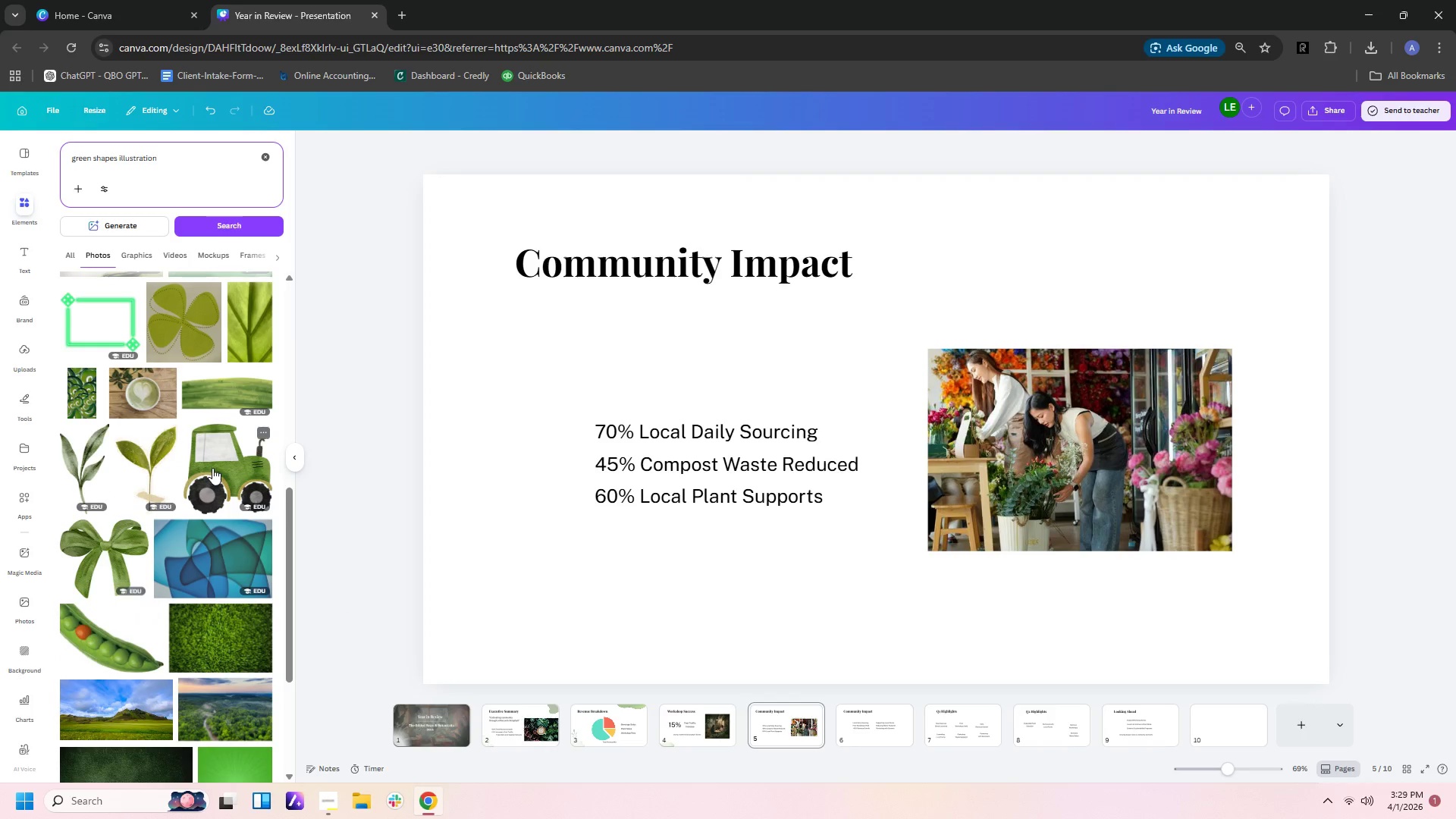 
left_click([695, 720])
 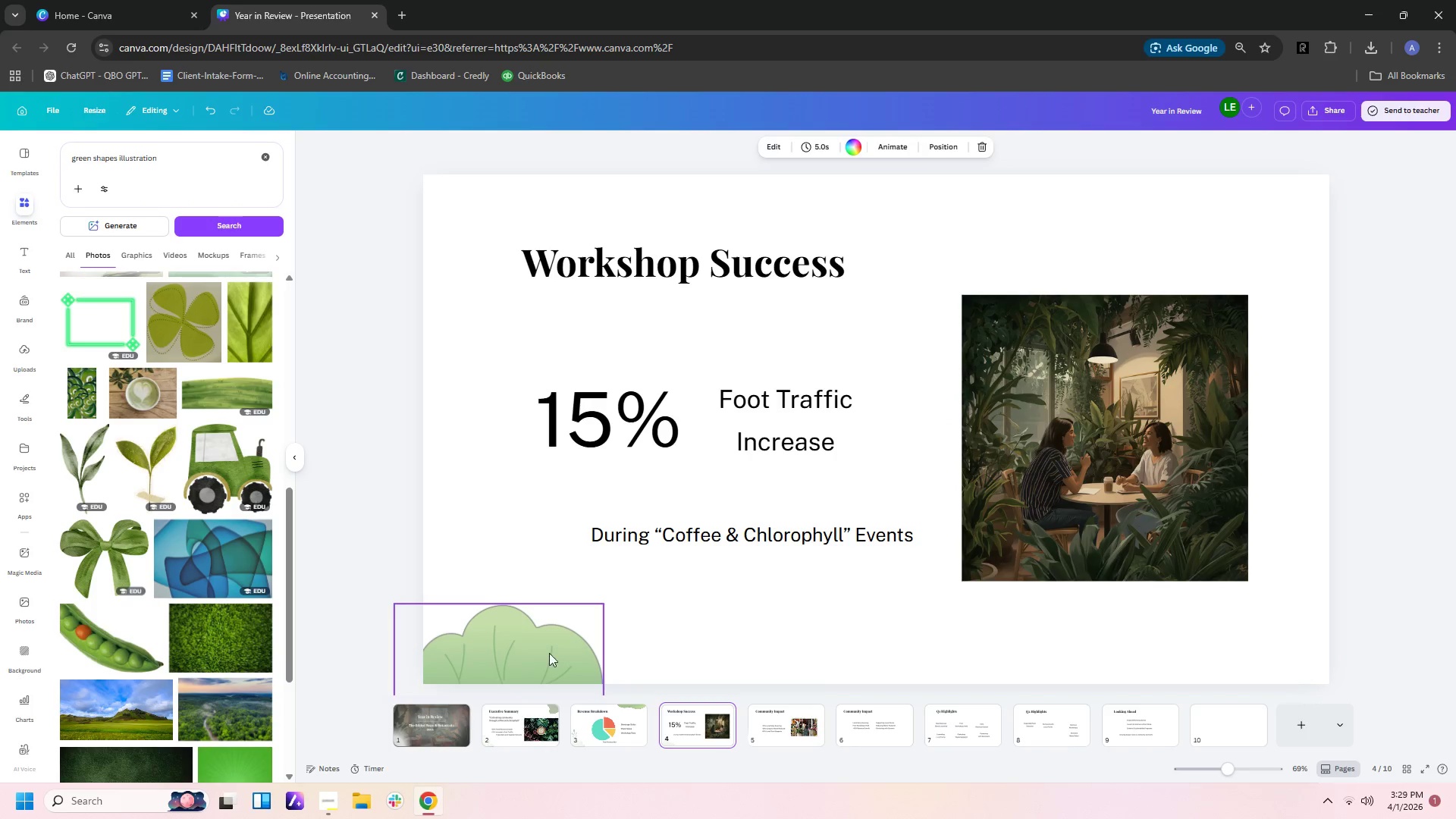 
left_click([613, 733])
 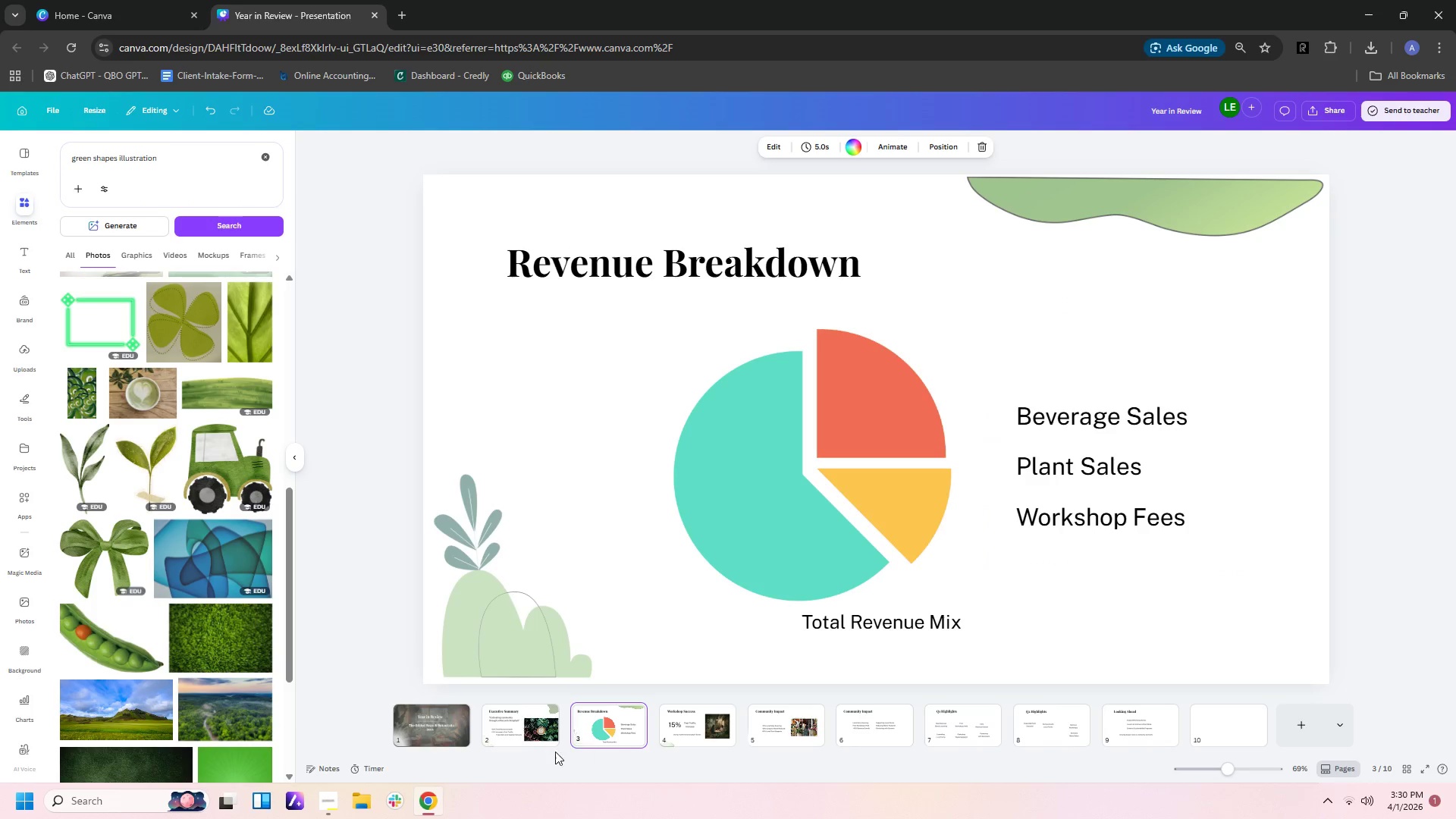 
left_click([535, 721])
 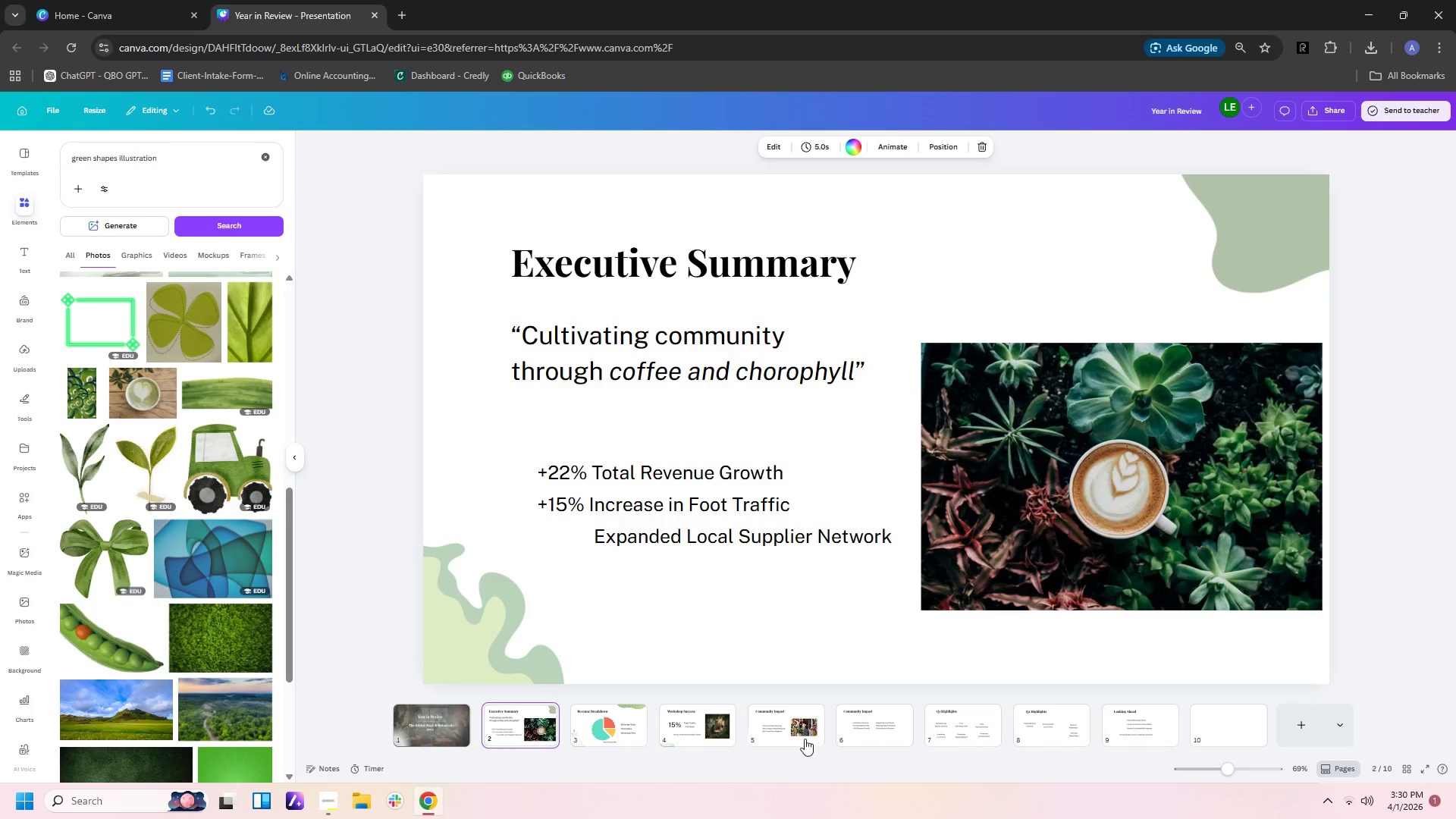 
left_click([714, 721])
 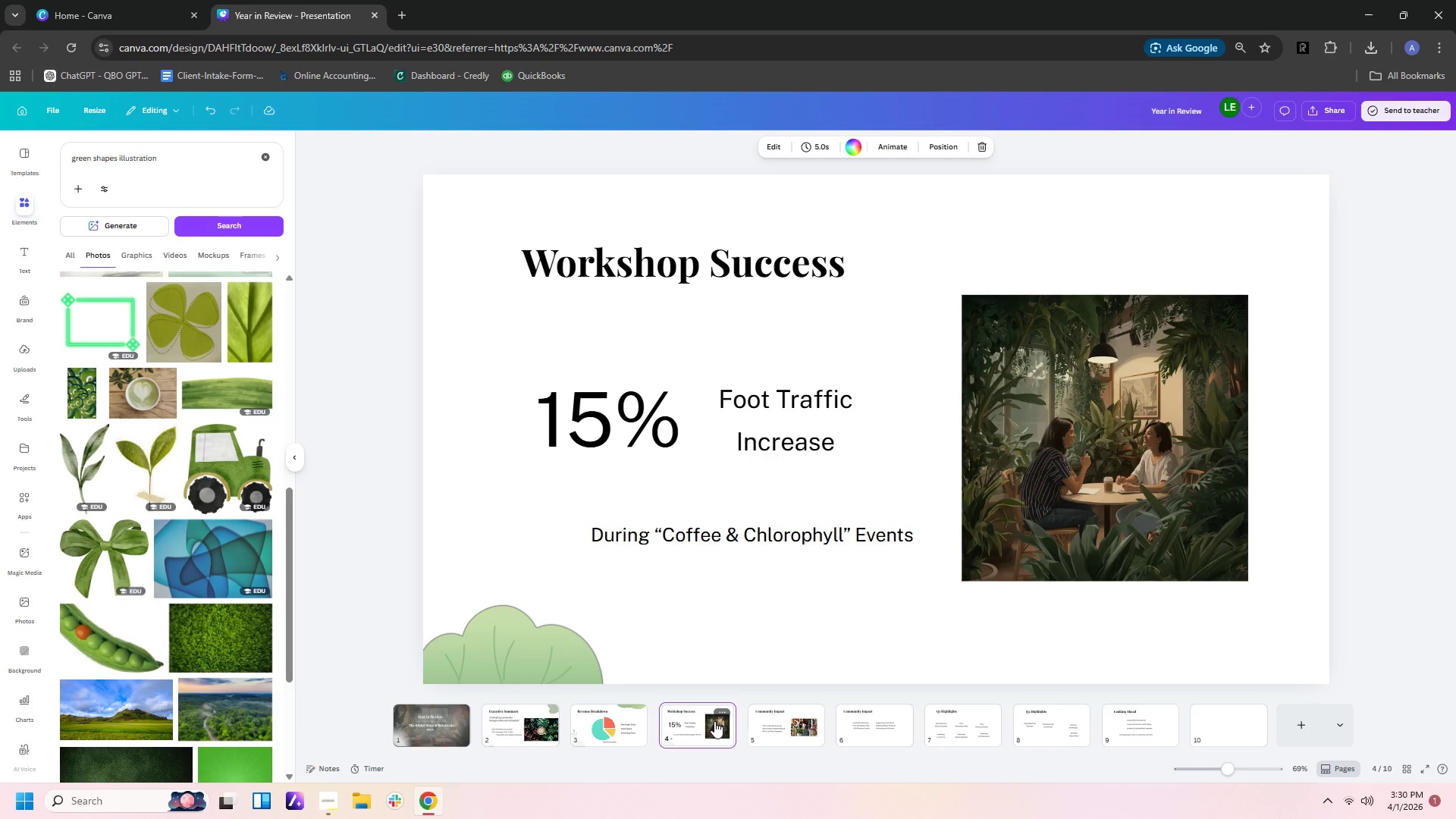 
wait(8.19)
 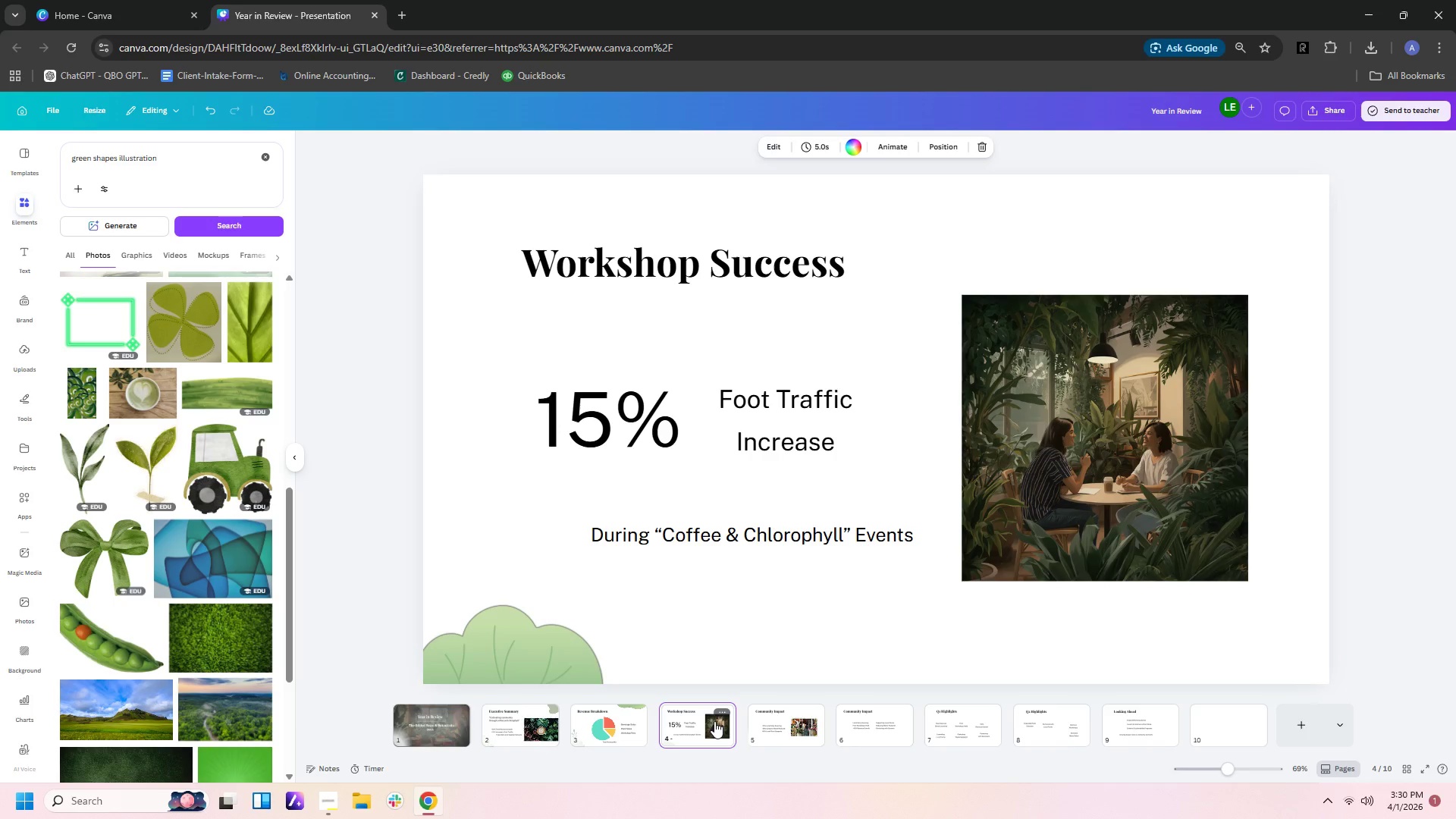 
scroll: coordinate [155, 582], scroll_direction: down, amount: 10.0
 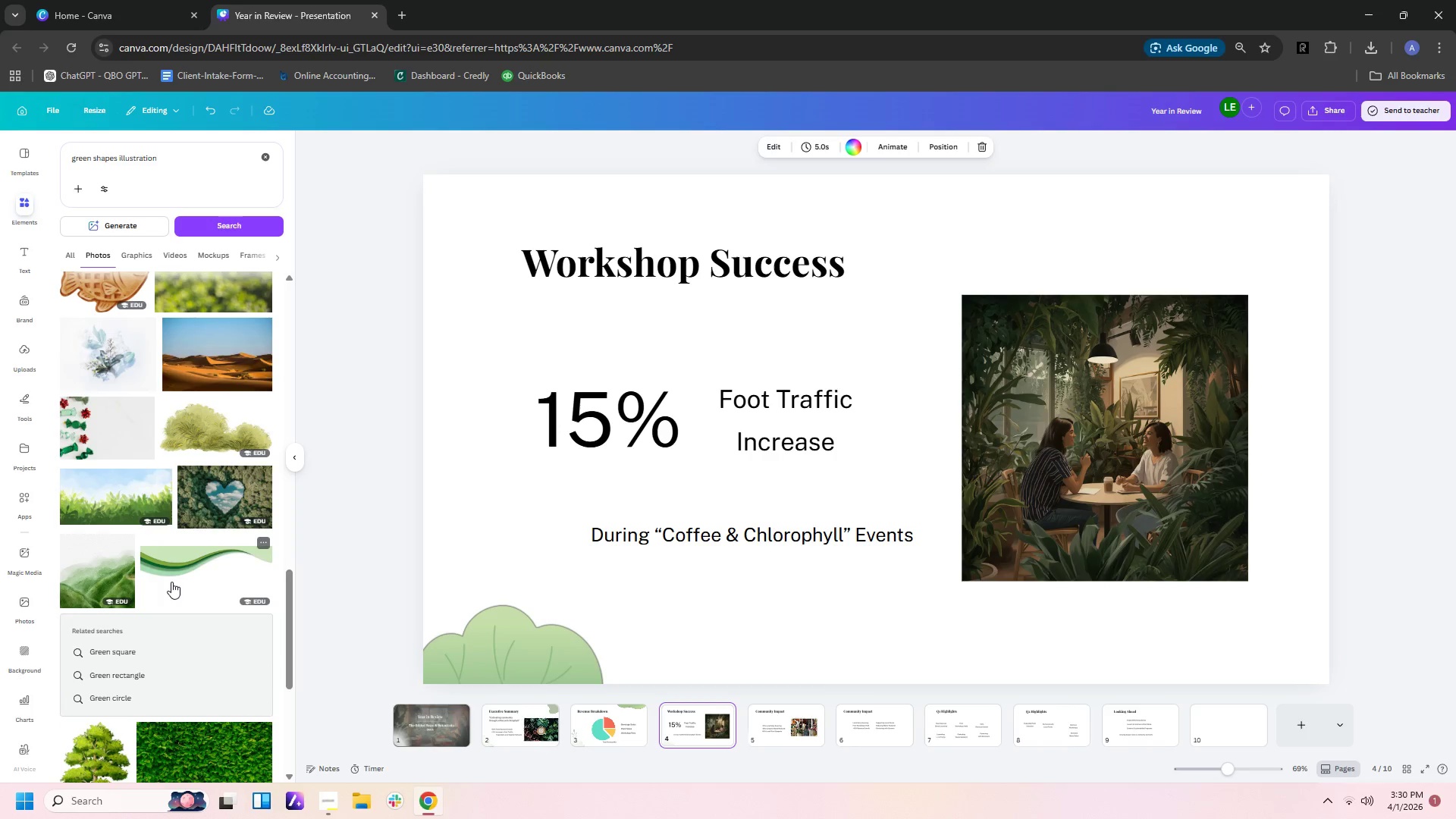 
left_click([204, 579])
 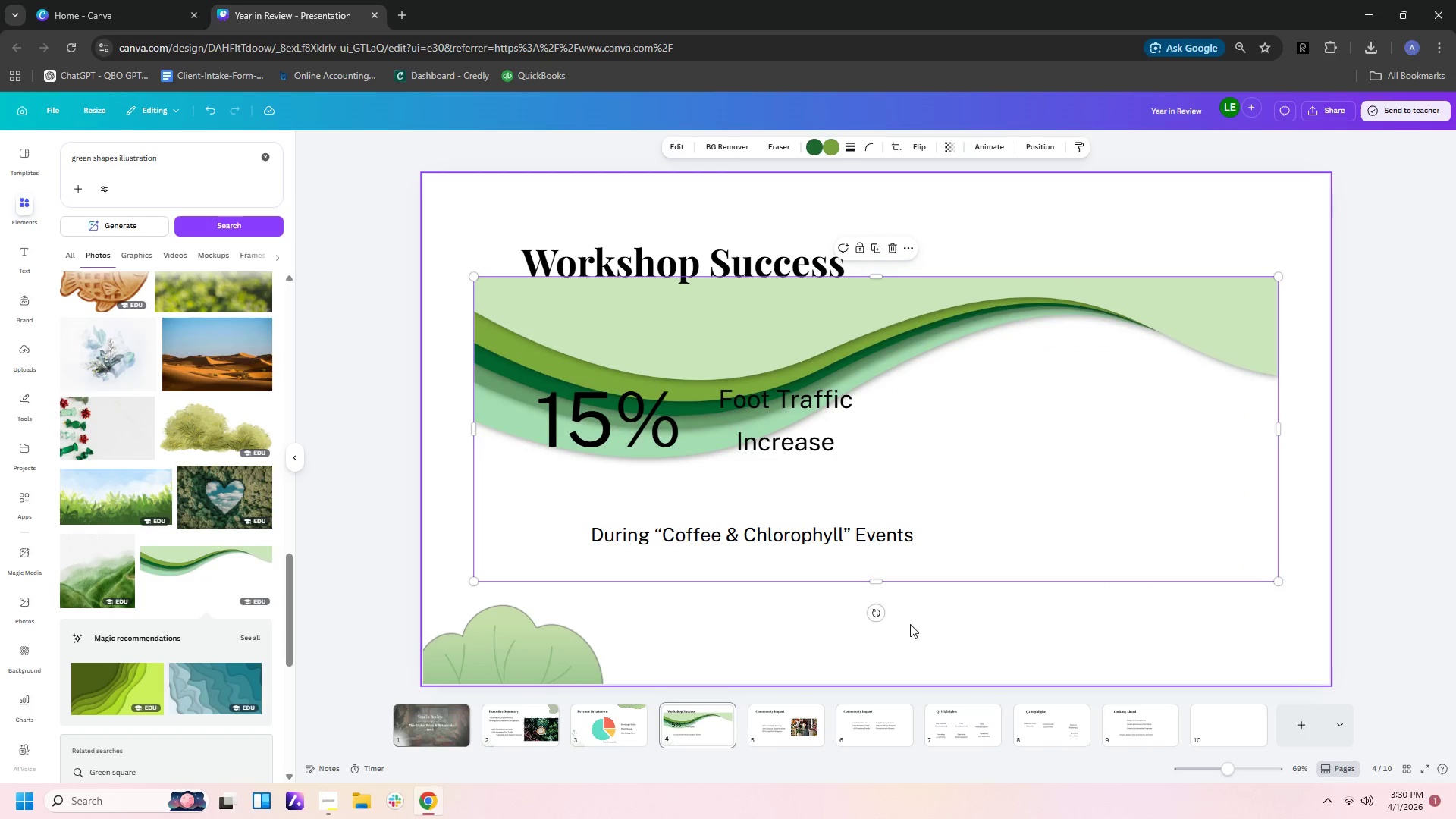 
left_click_drag(start_coordinate=[878, 585], to_coordinate=[900, 361])
 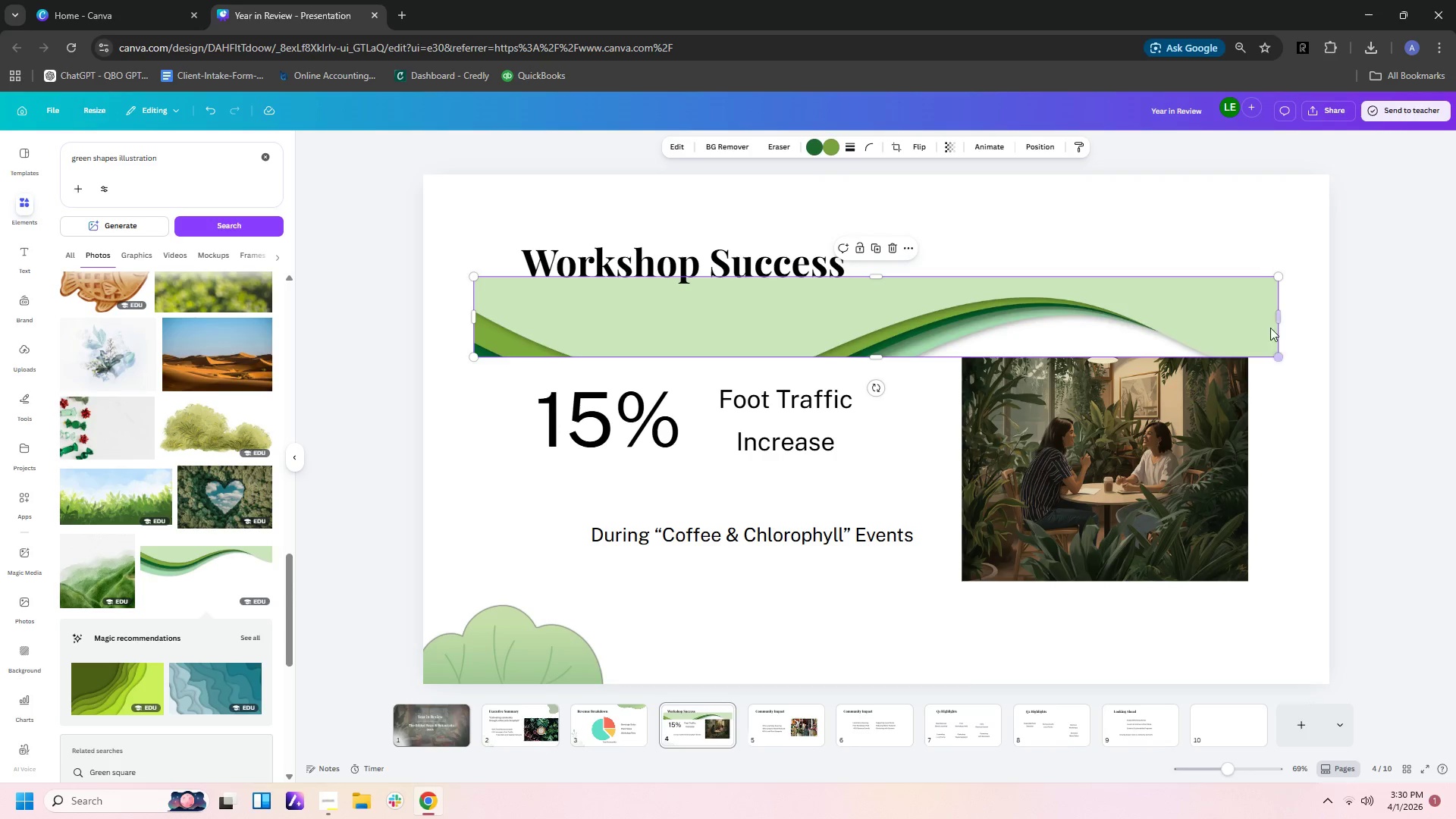 
left_click_drag(start_coordinate=[1280, 319], to_coordinate=[1027, 365])
 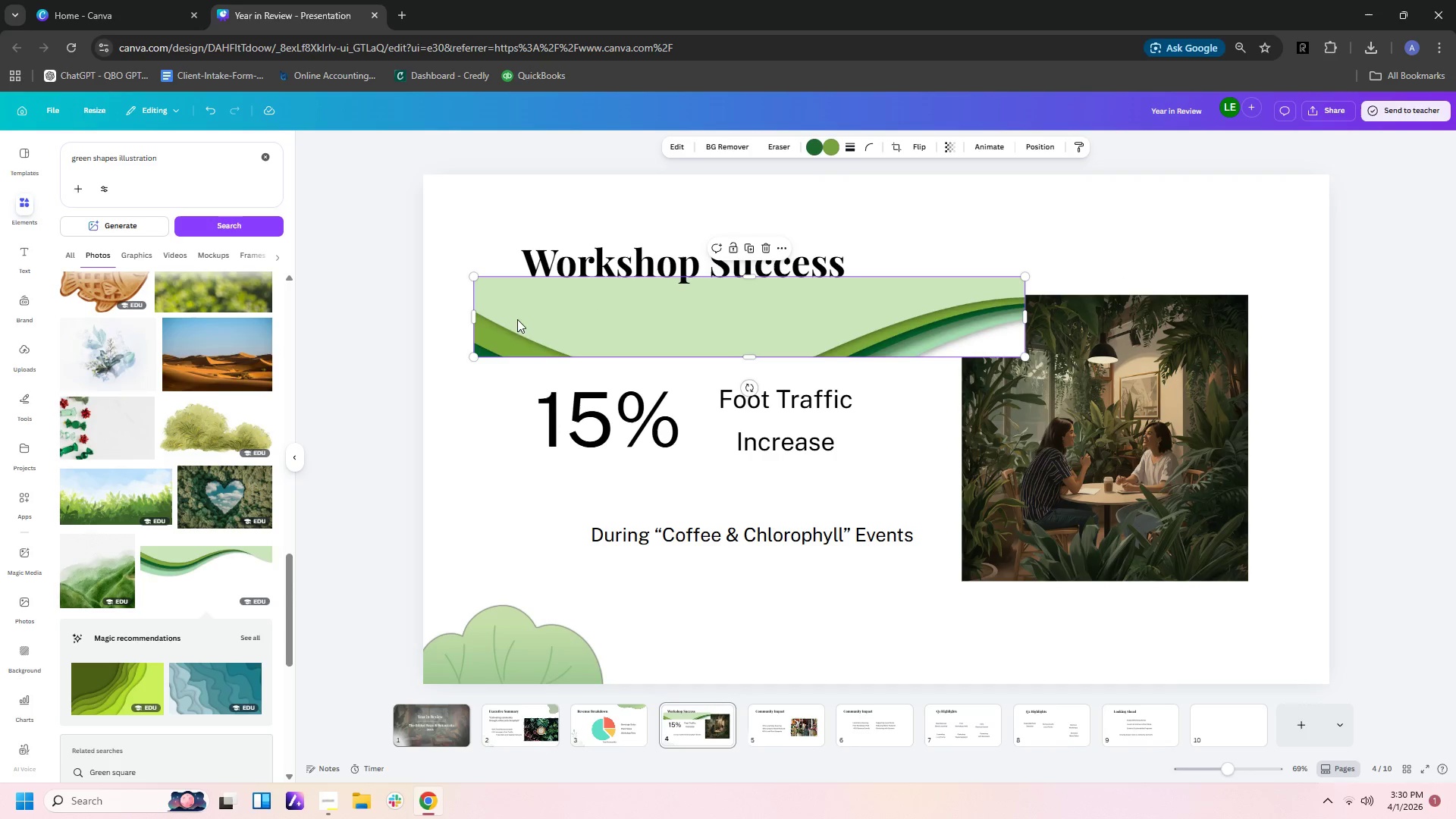 
left_click([507, 320])
 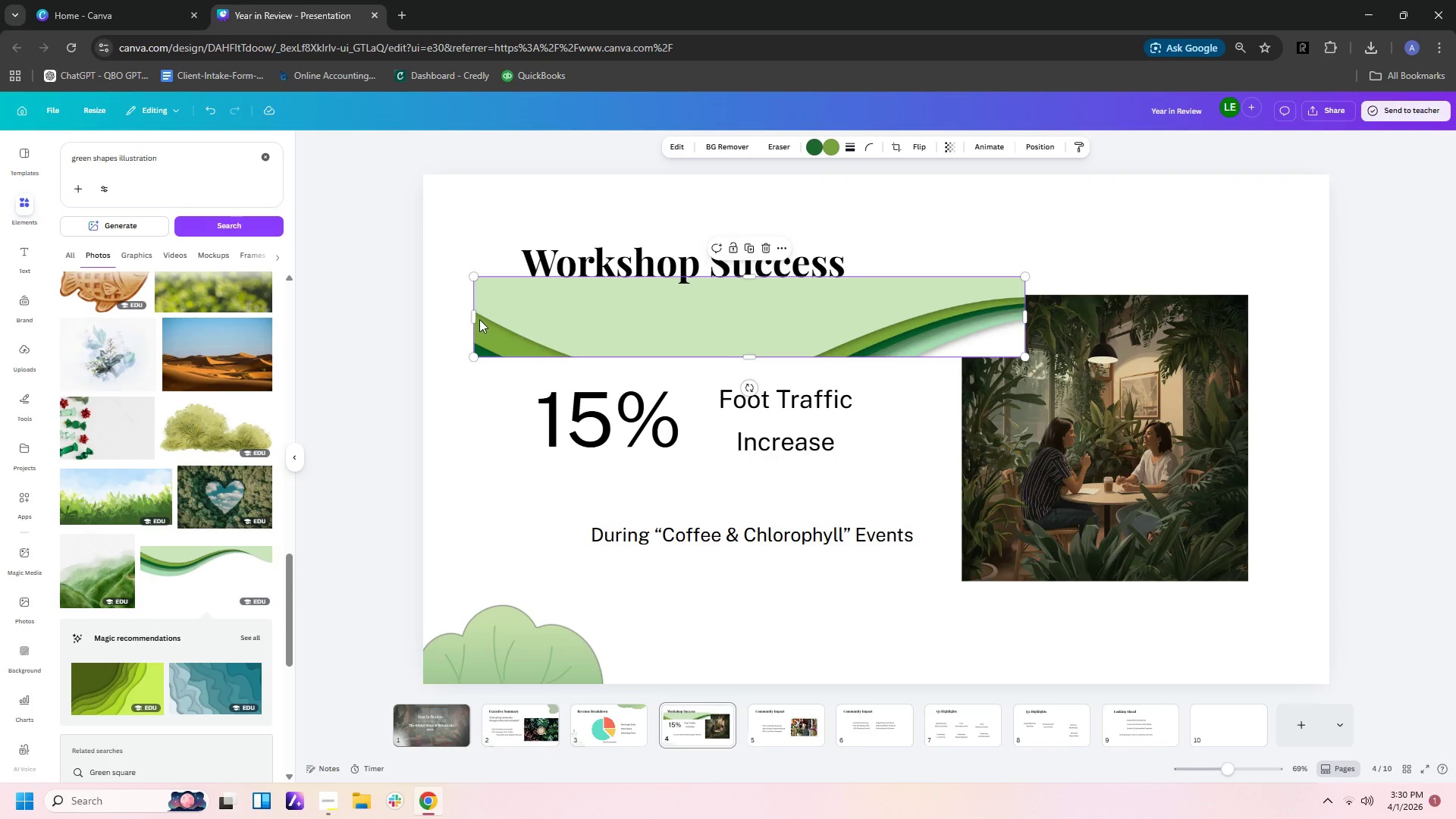 
left_click_drag(start_coordinate=[473, 319], to_coordinate=[696, 338])
 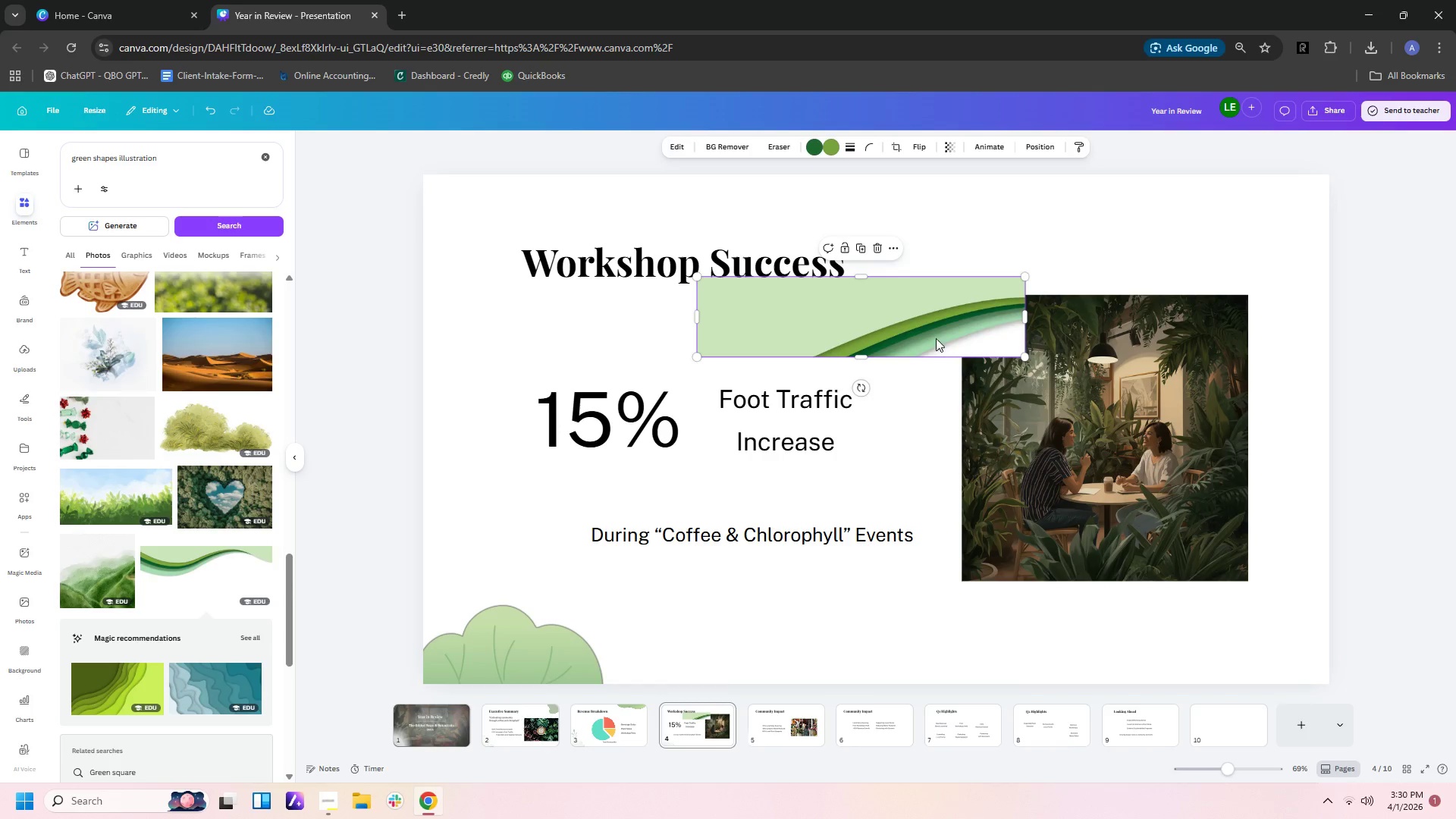 
left_click_drag(start_coordinate=[854, 297], to_coordinate=[784, 217])
 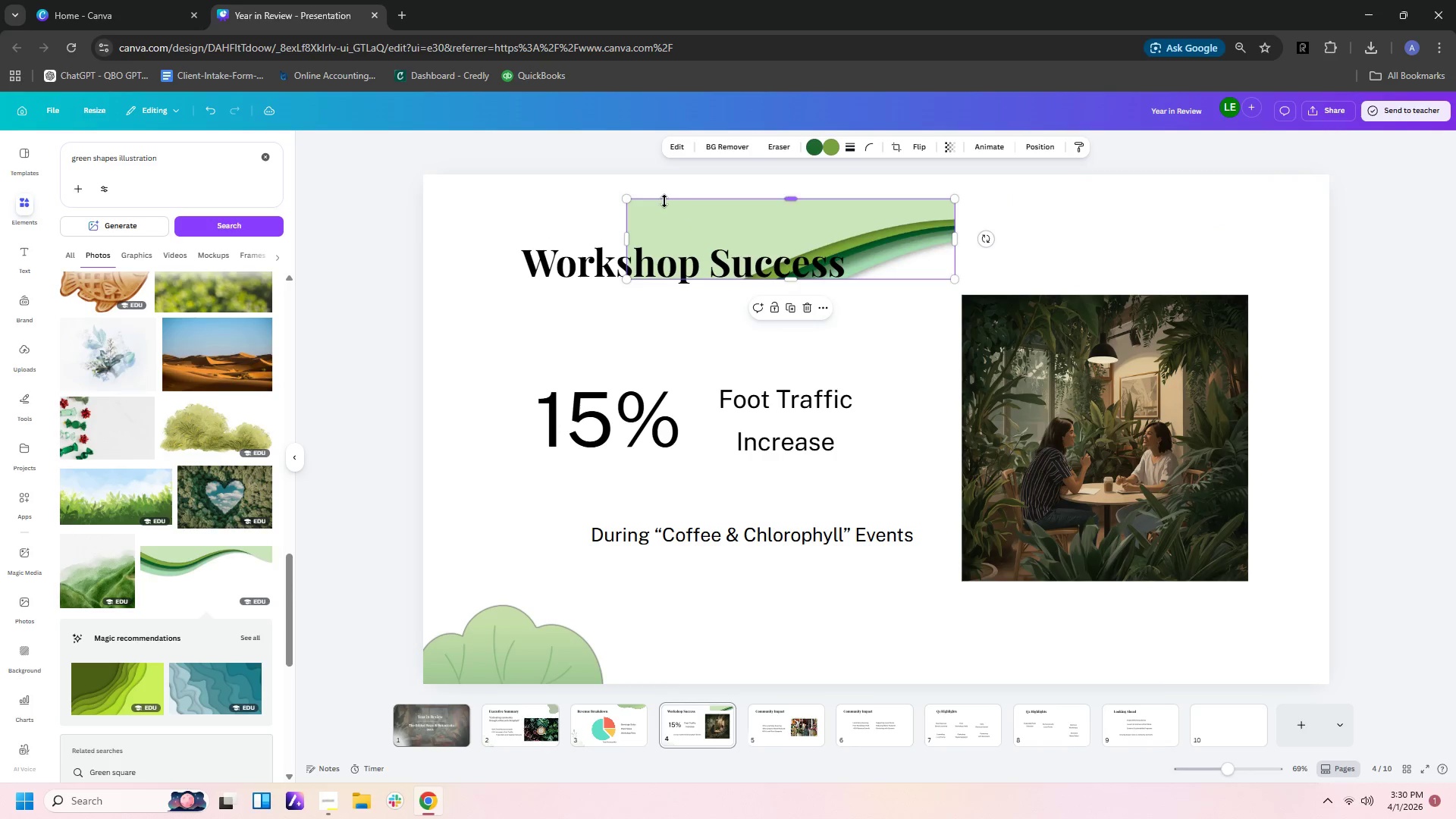 
left_click([664, 201])
 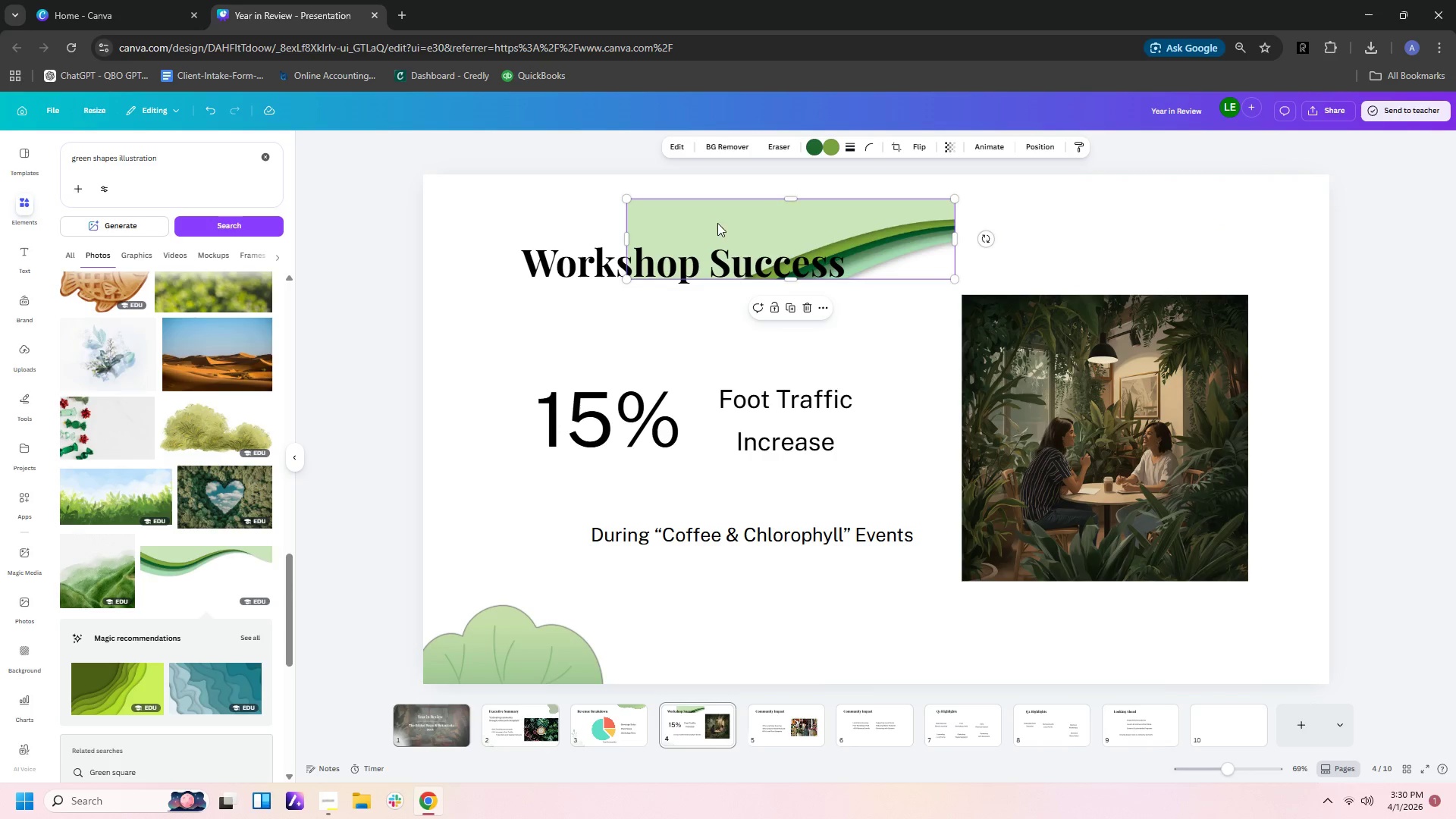 
left_click_drag(start_coordinate=[719, 224], to_coordinate=[513, 199])
 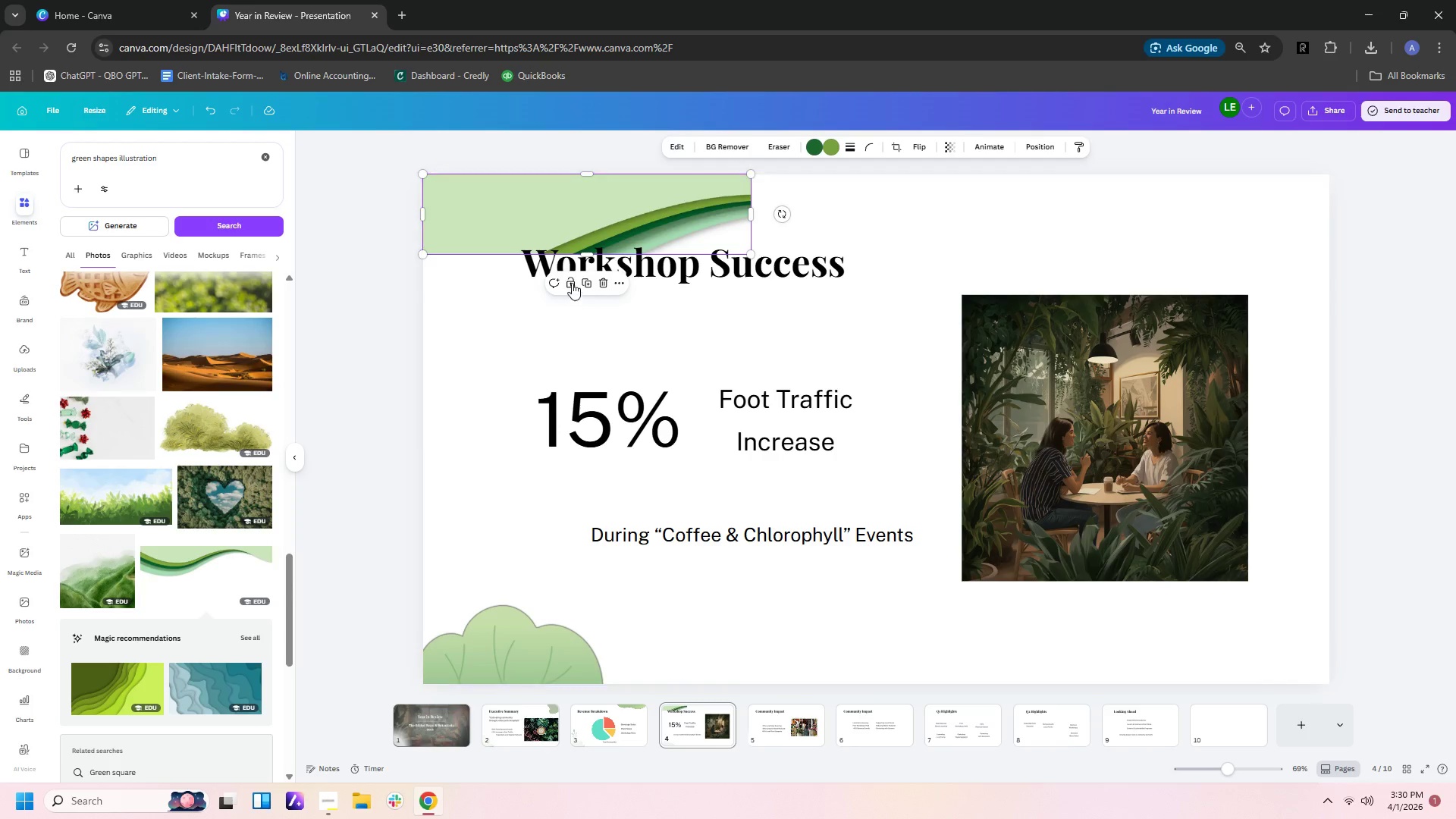 
left_click_drag(start_coordinate=[592, 254], to_coordinate=[592, 244])
 